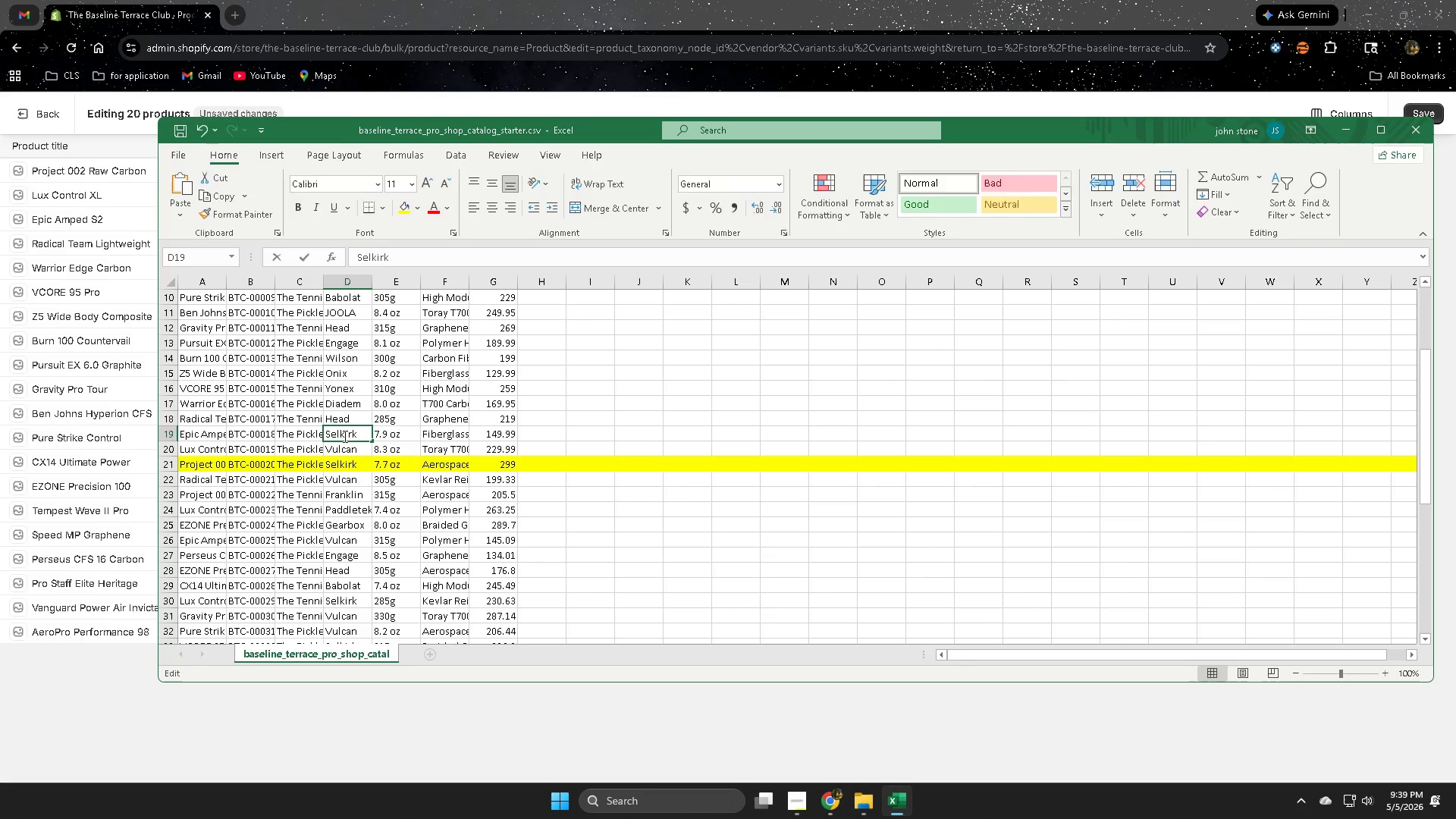 
triple_click([344, 436])
 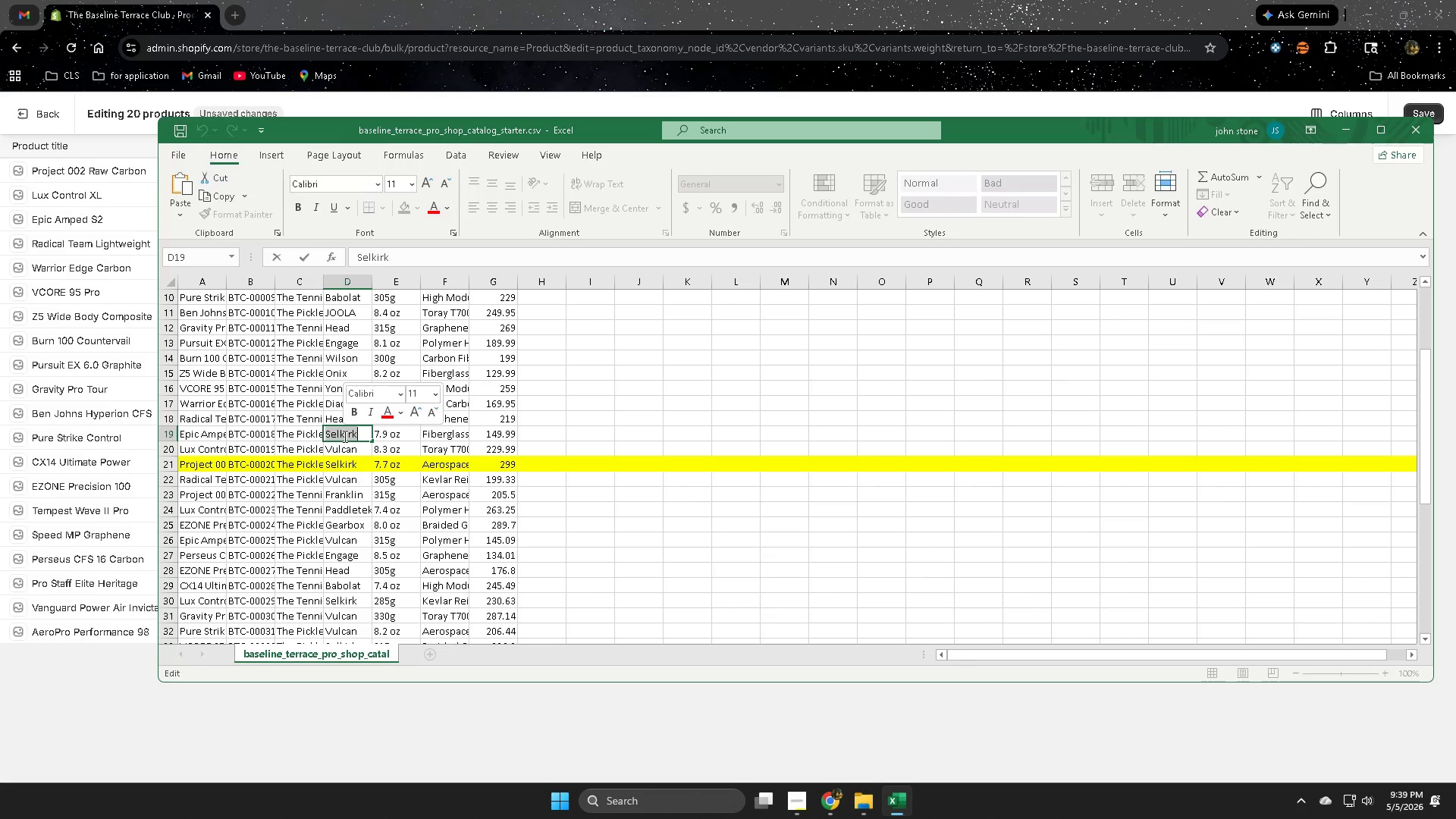 
key(Control+ControlLeft)
 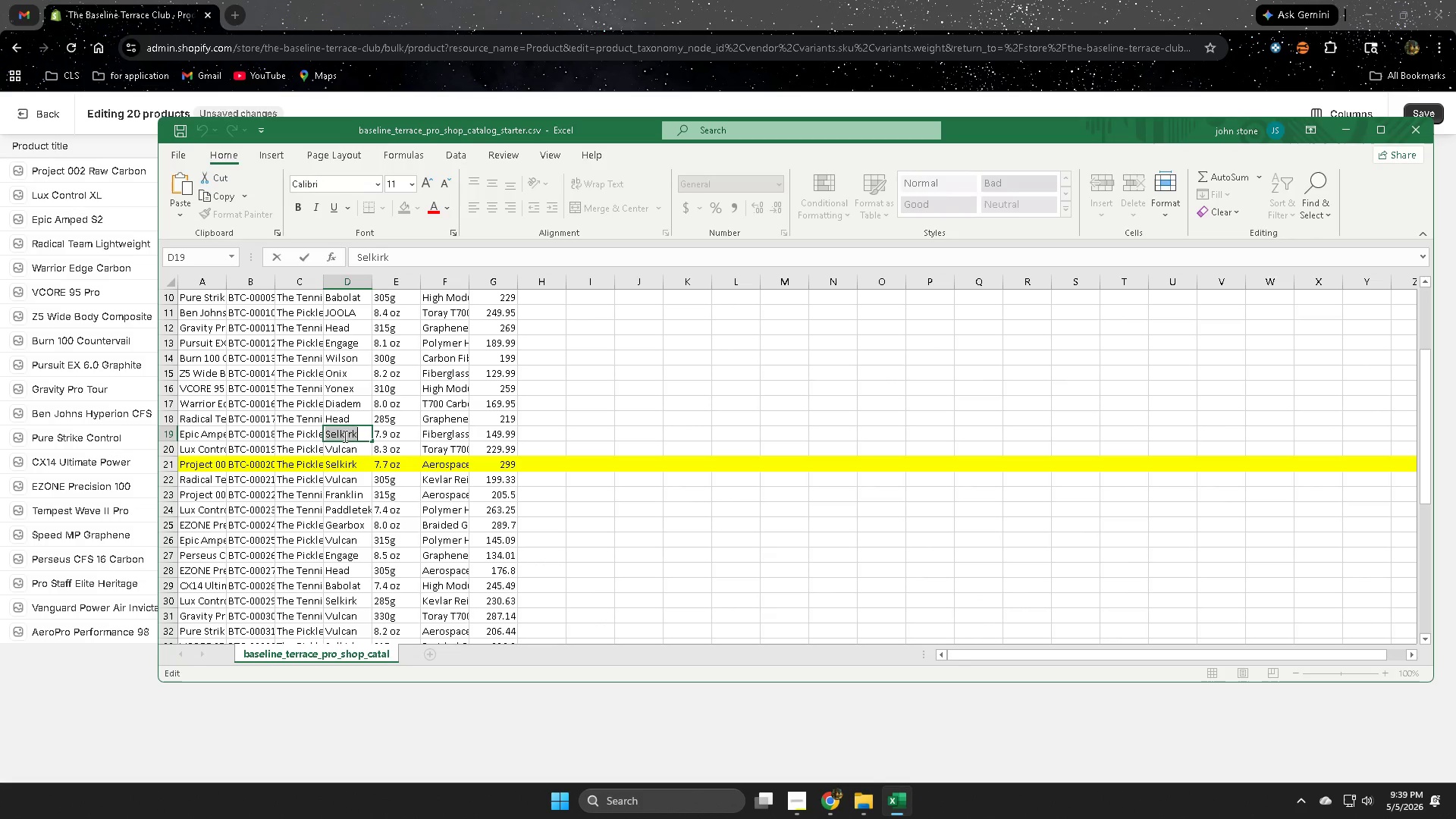 
key(Control+C)
 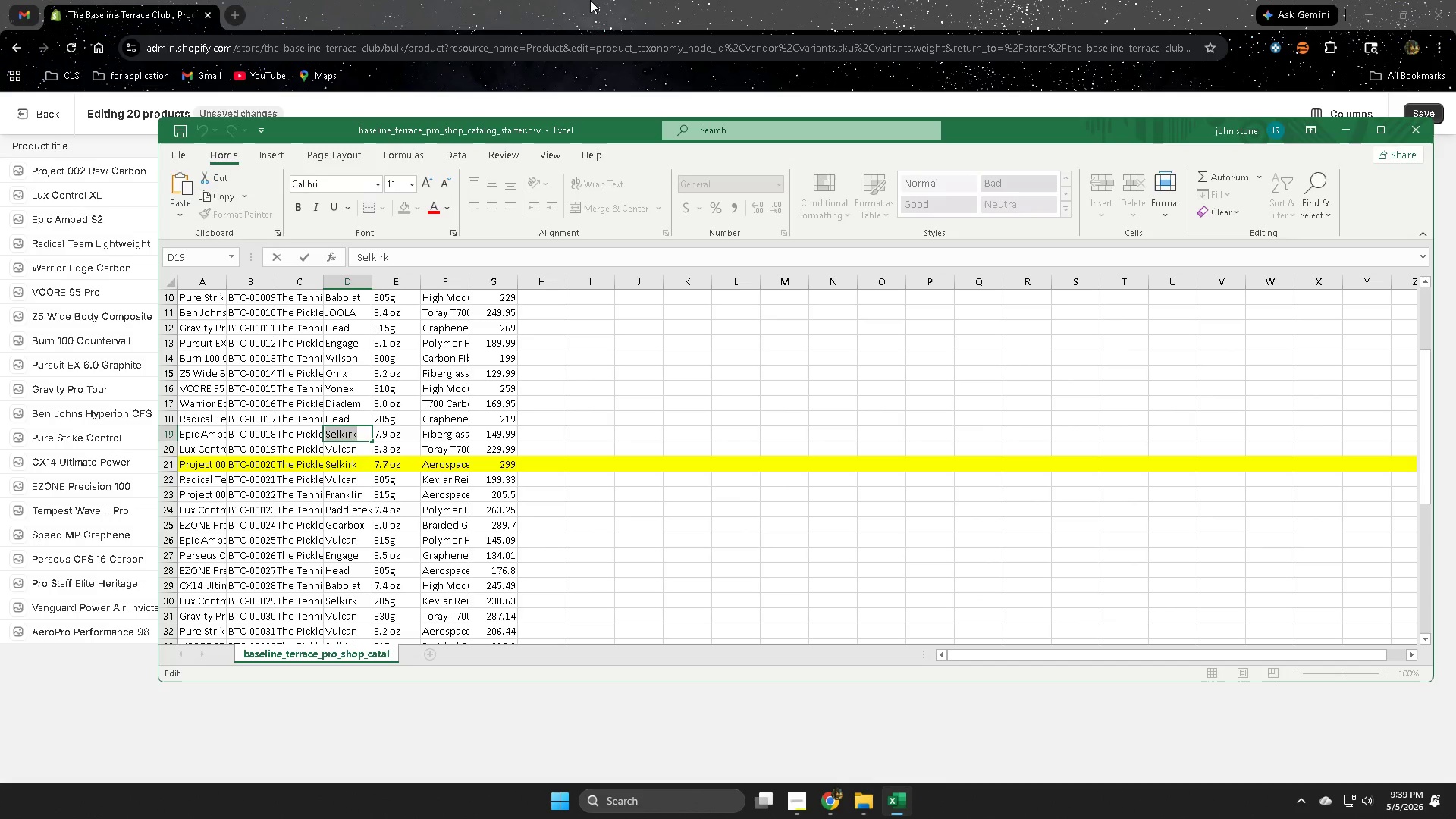 
left_click([601, 0])
 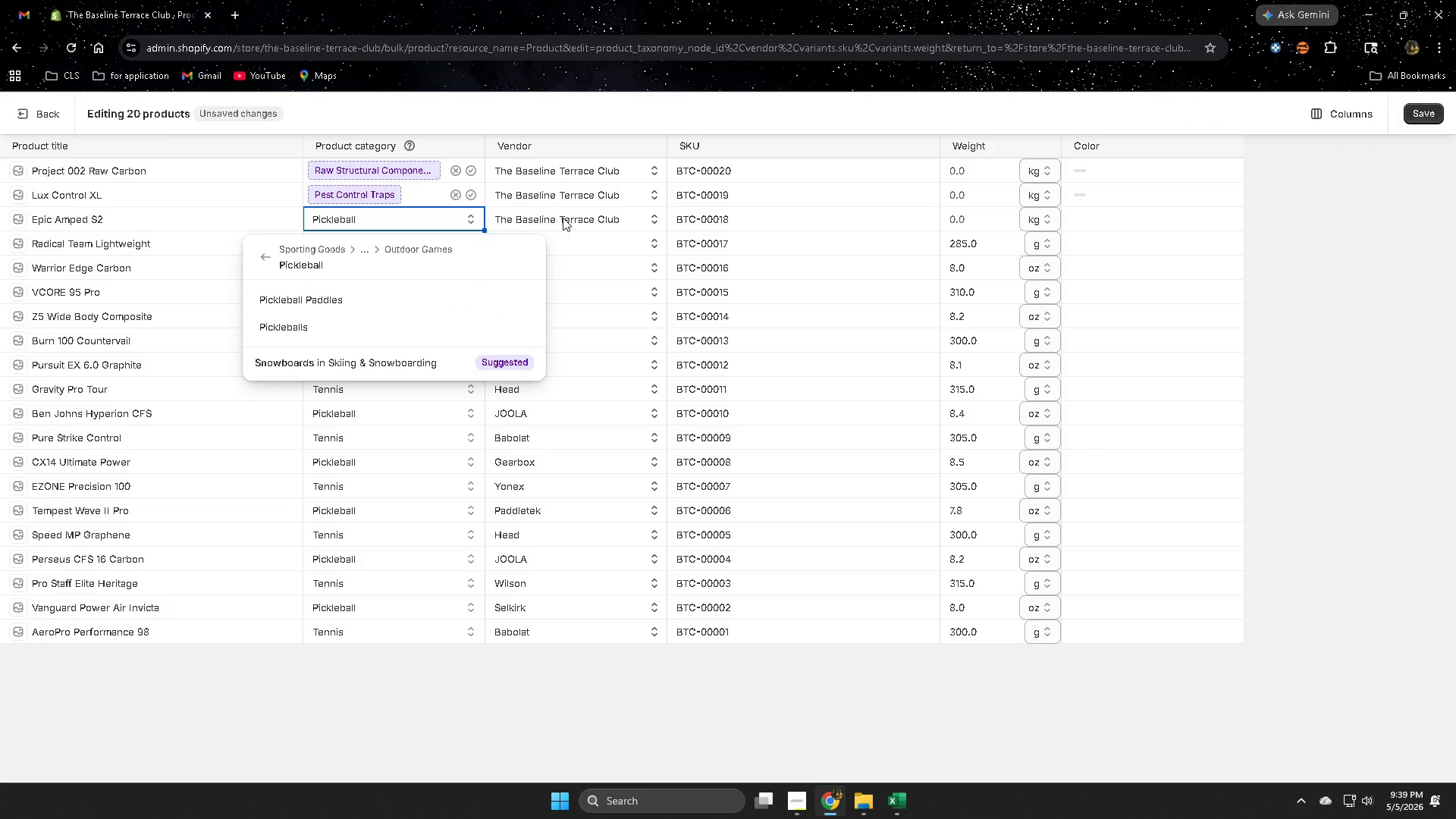 
double_click([563, 218])
 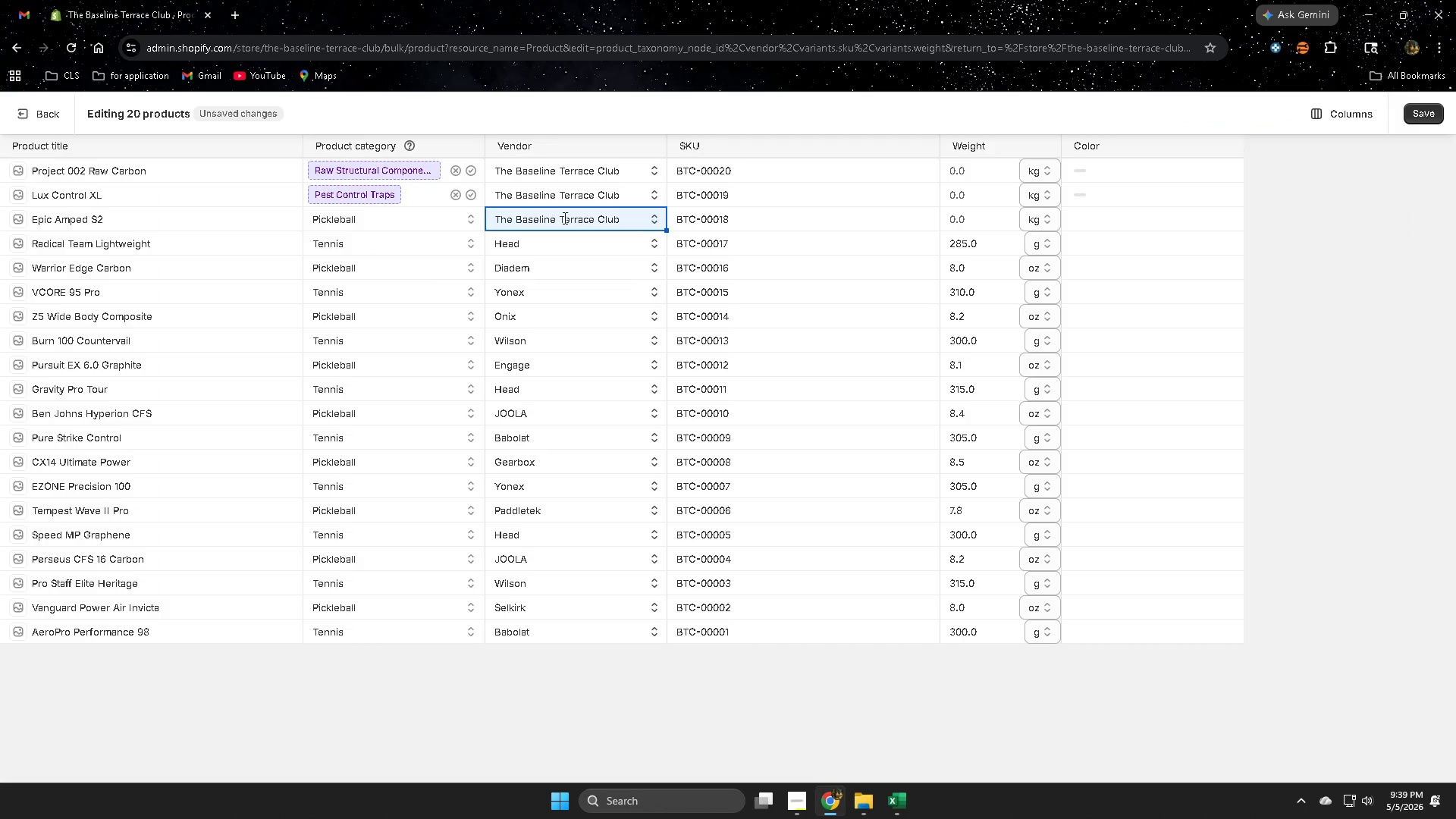 
triple_click([563, 218])
 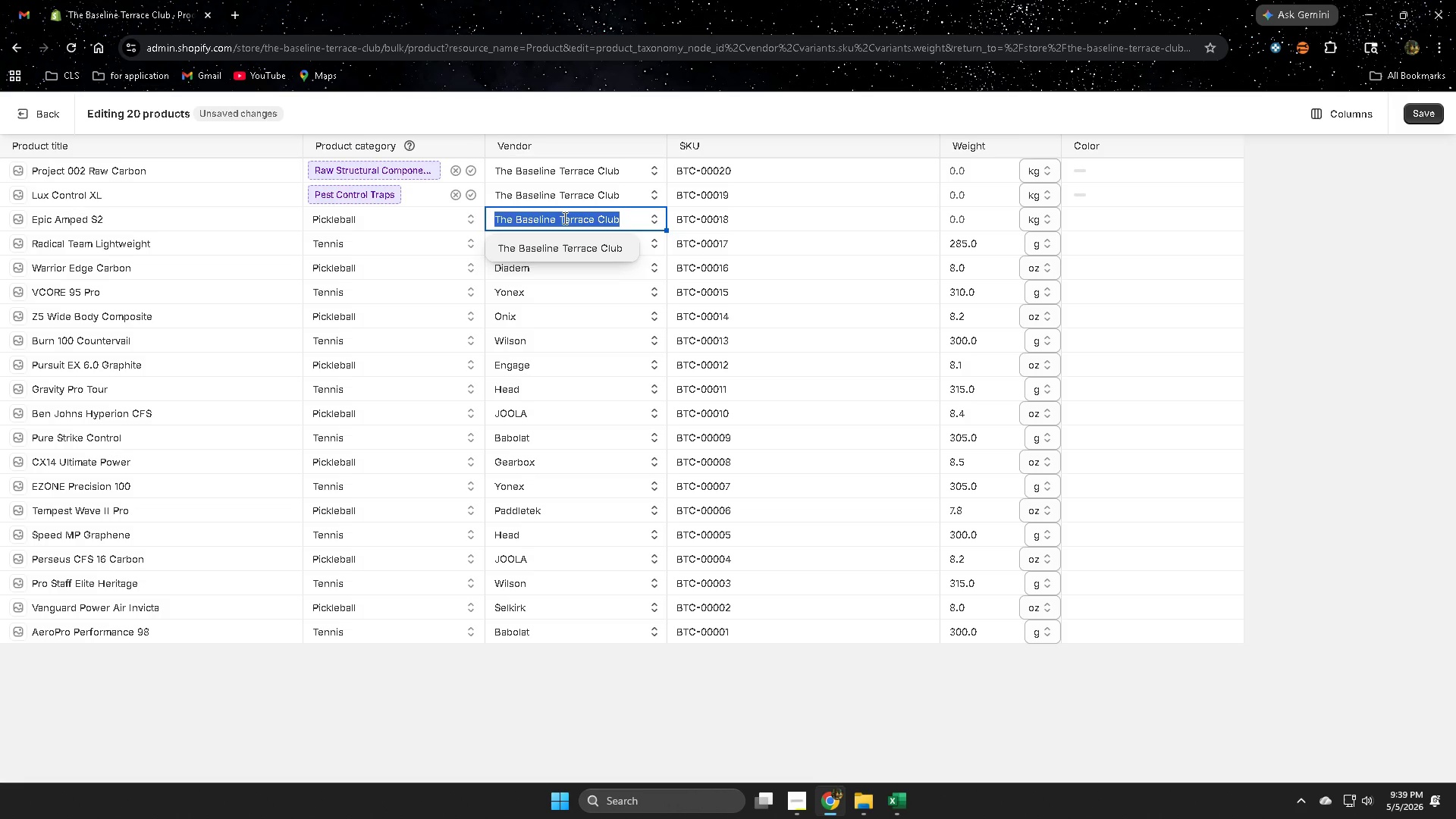 
key(Control+ControlLeft)
 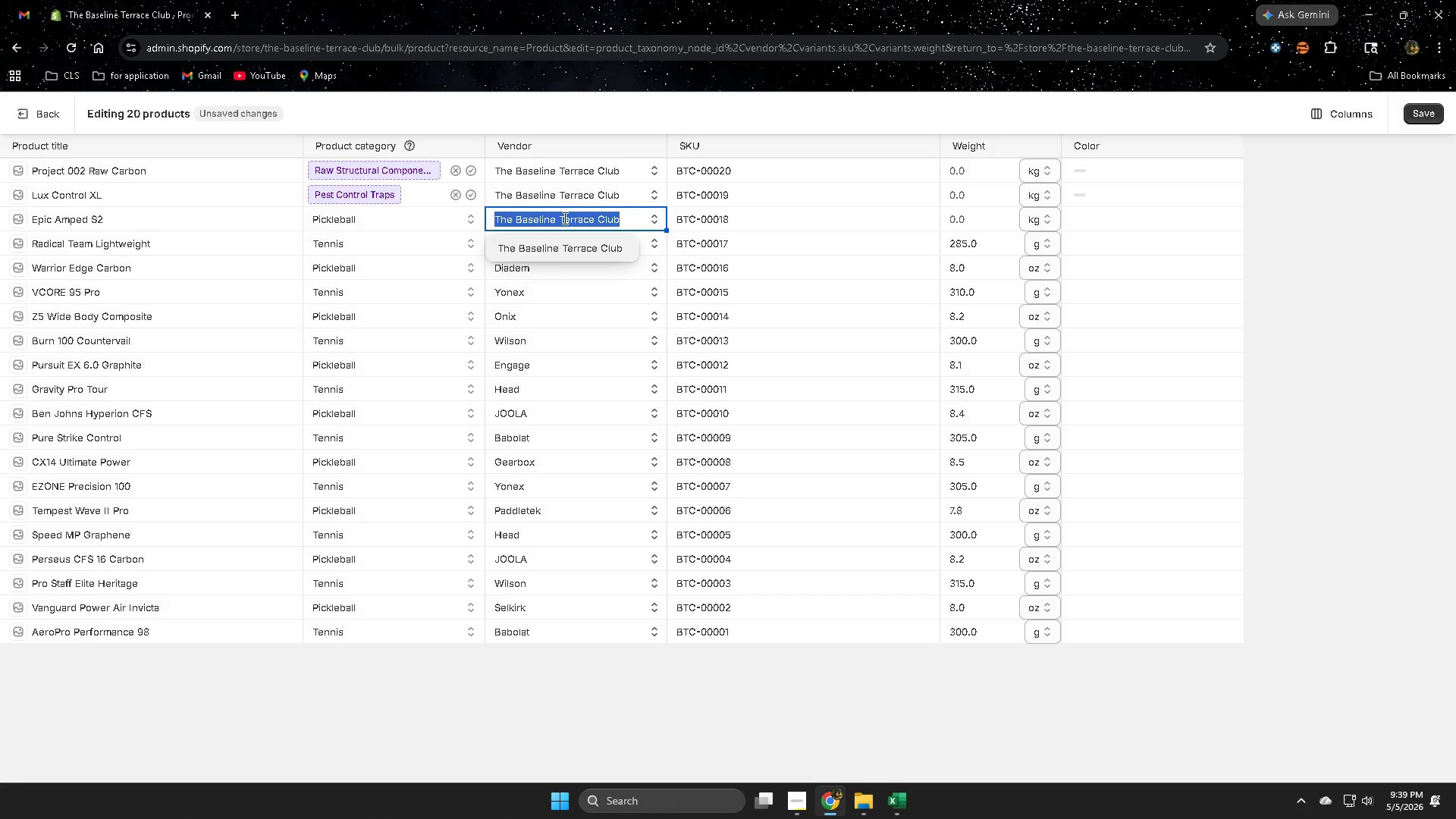 
key(Control+V)
 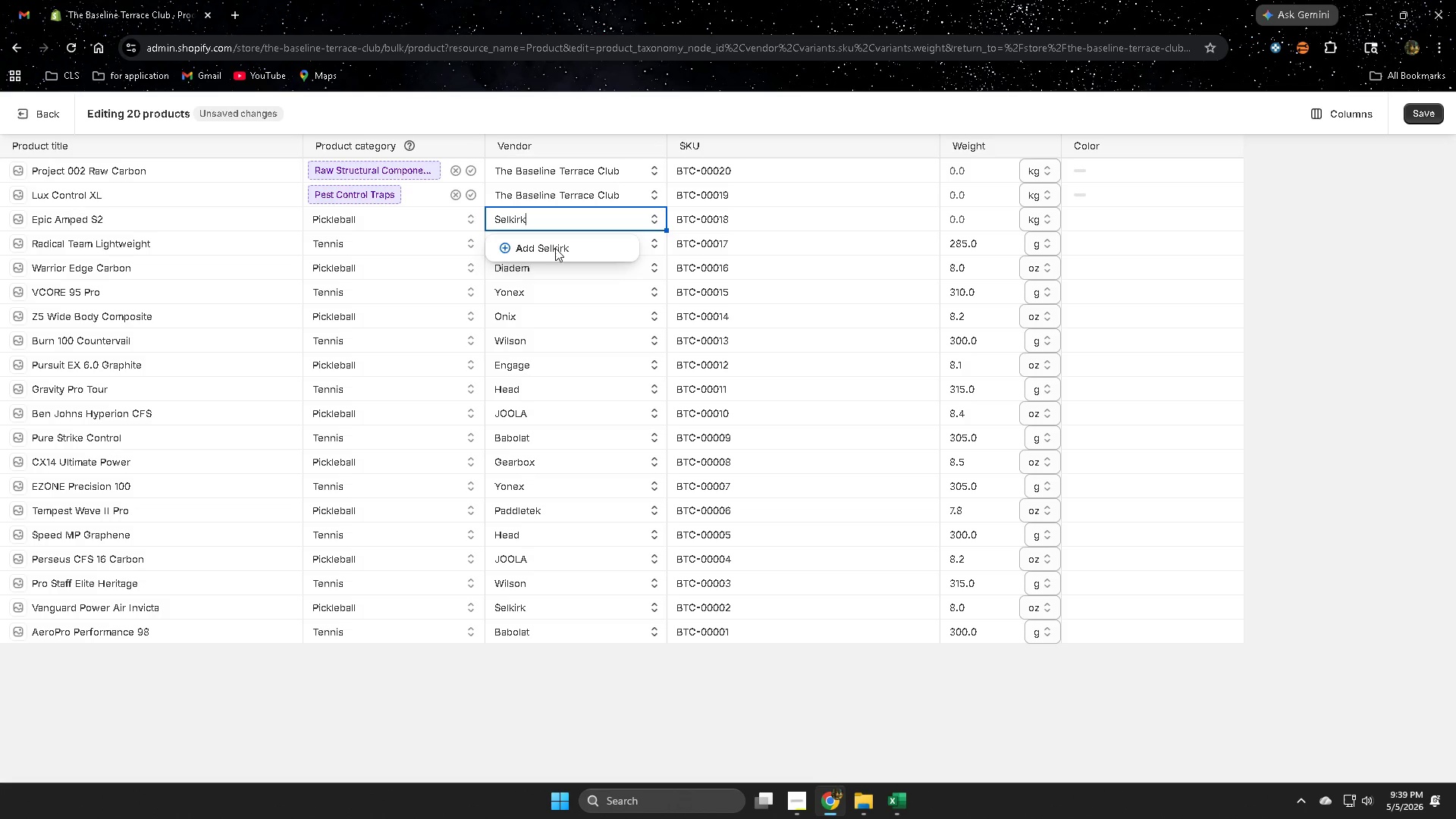 
left_click([555, 249])
 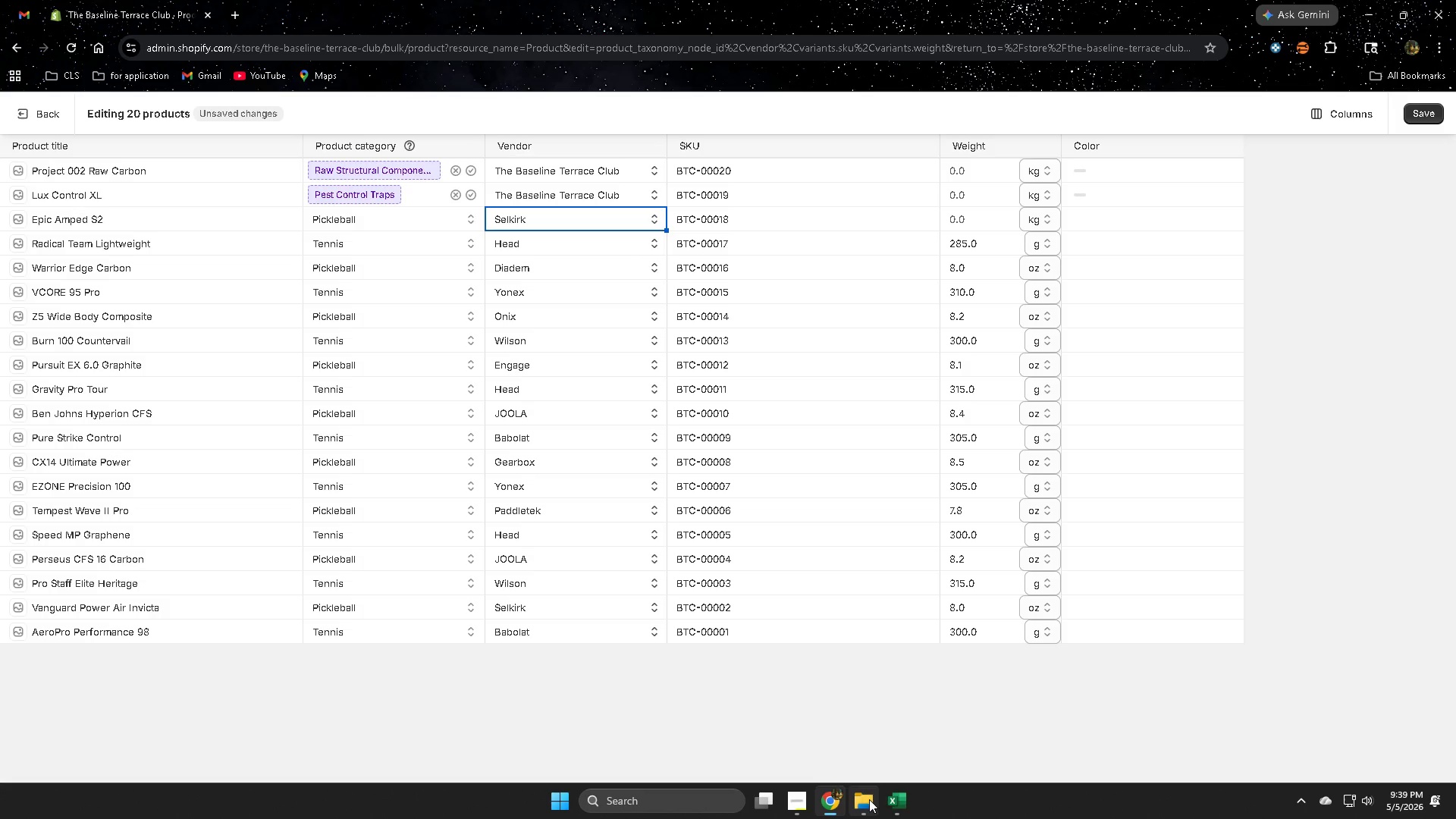 
left_click([890, 795])
 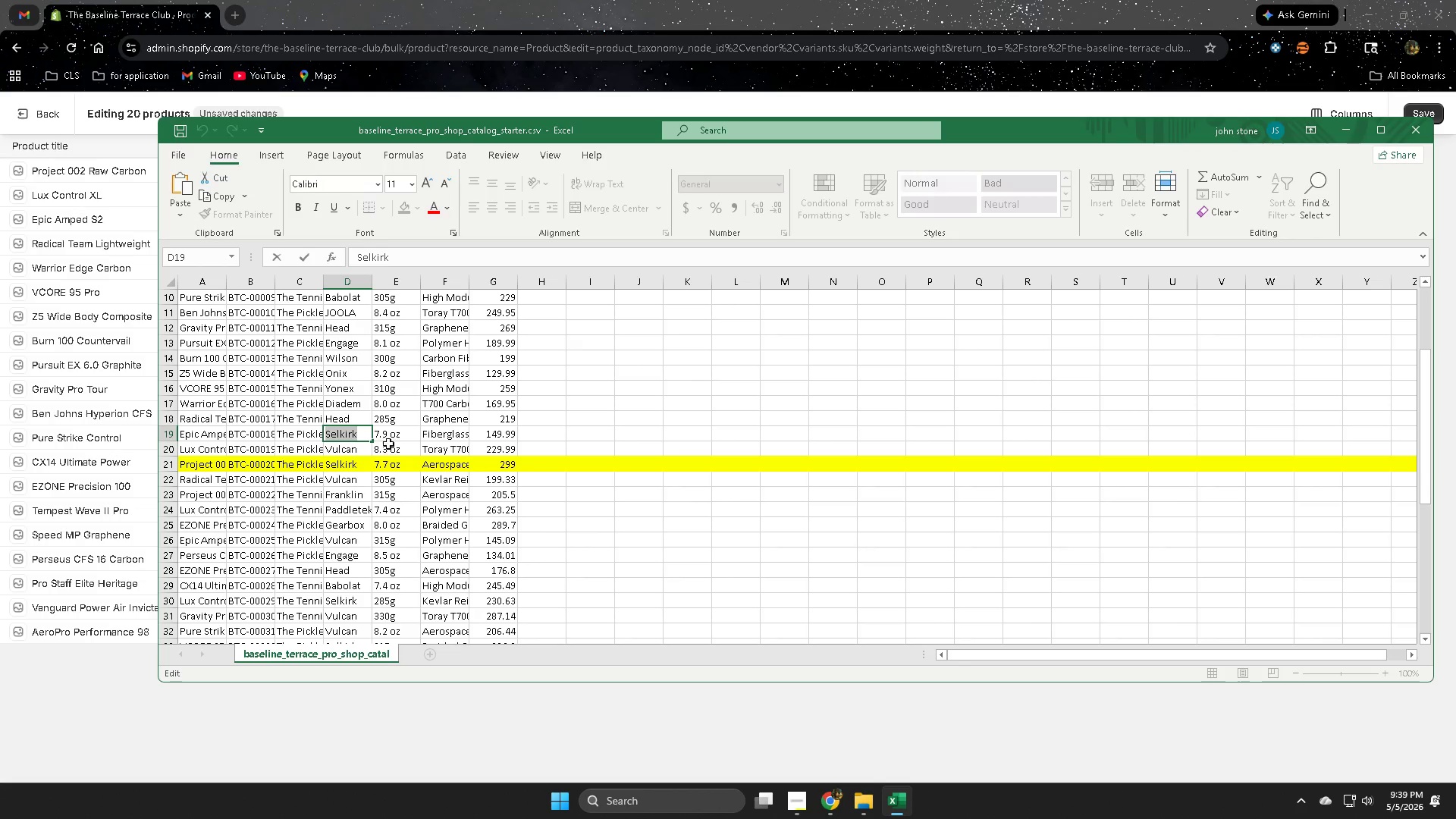 
double_click([389, 439])
 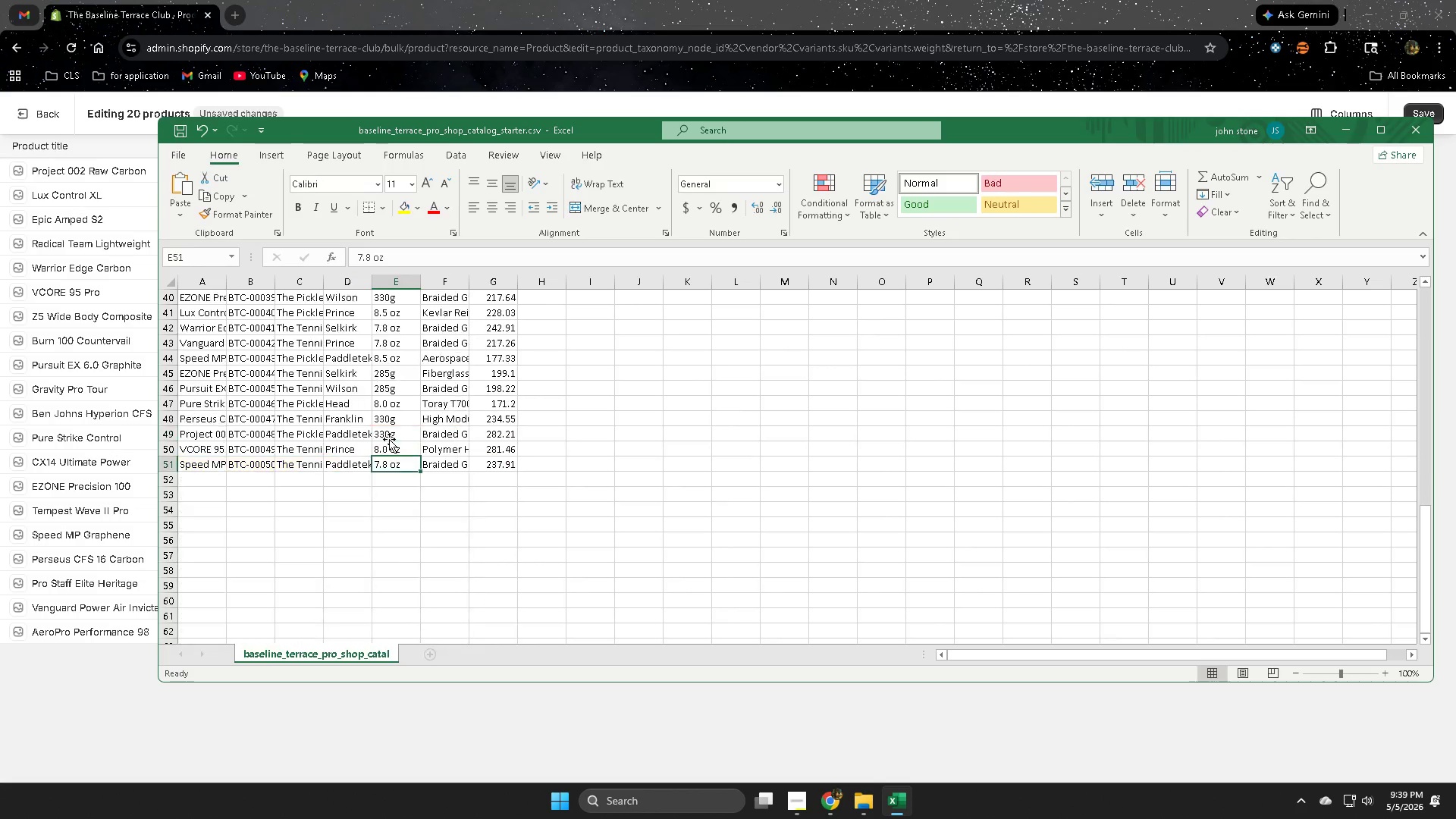 
triple_click([389, 439])
 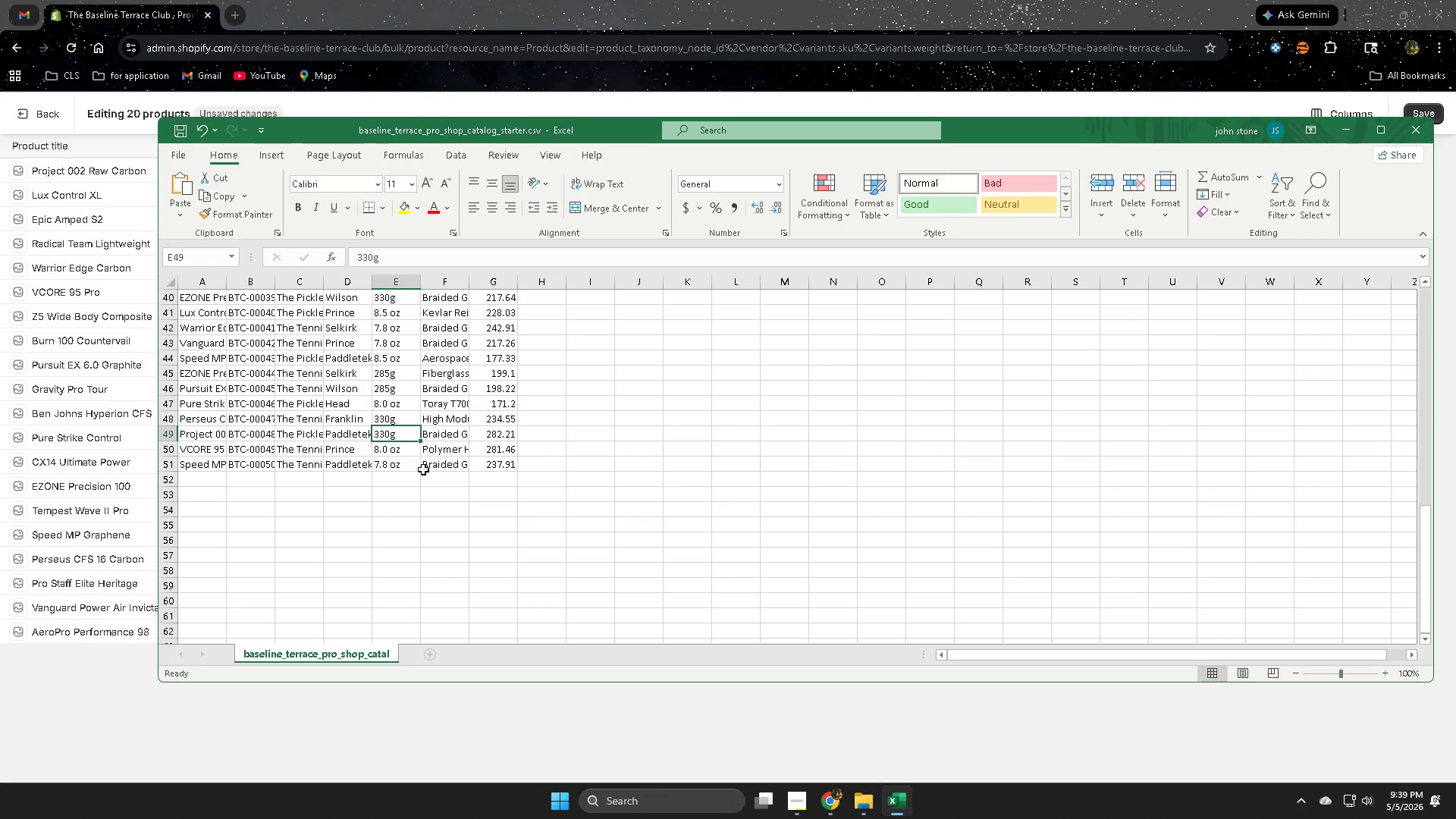 
scroll: coordinate [417, 493], scroll_direction: up, amount: 17.0
 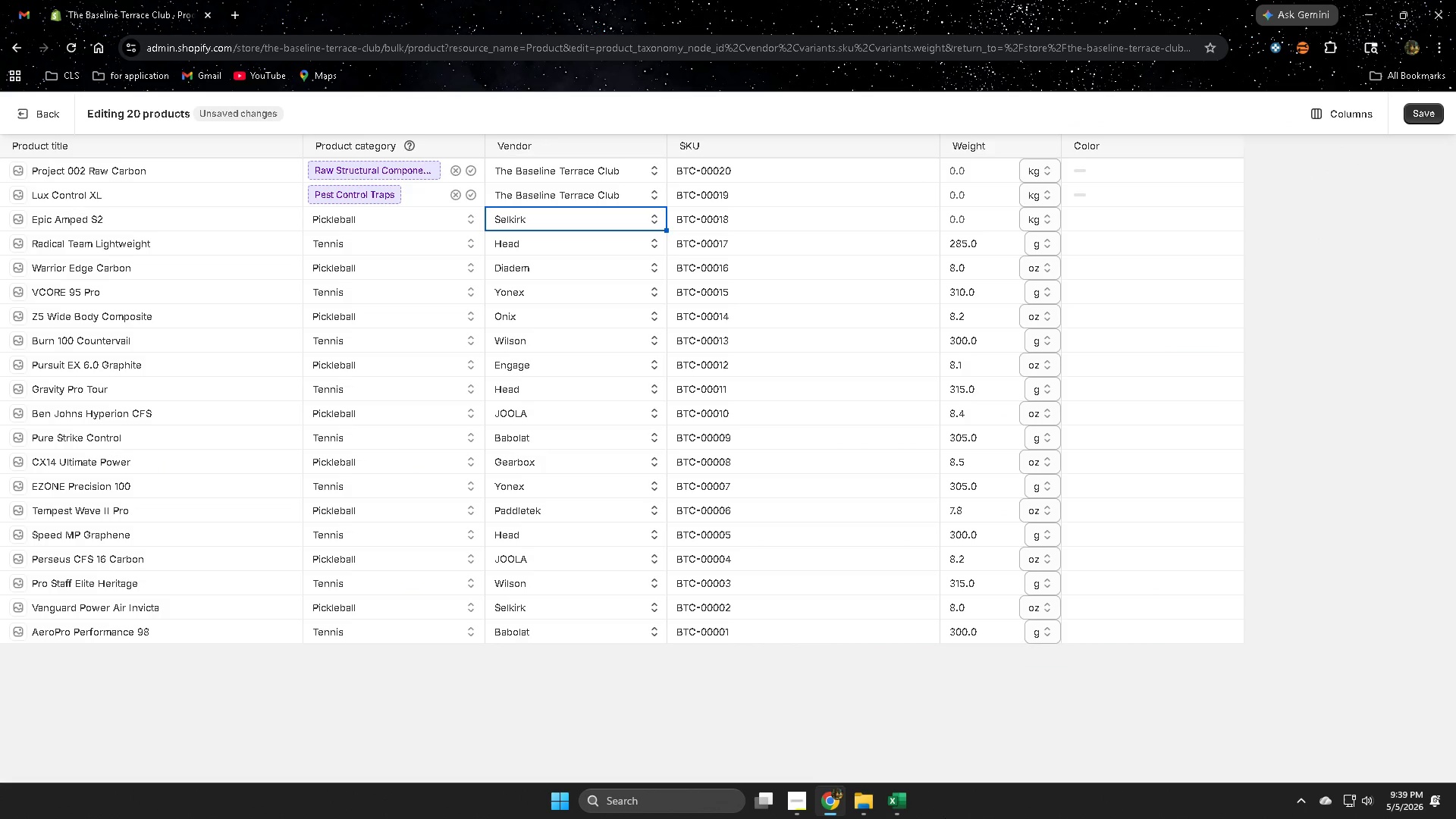 
left_click([899, 805])
 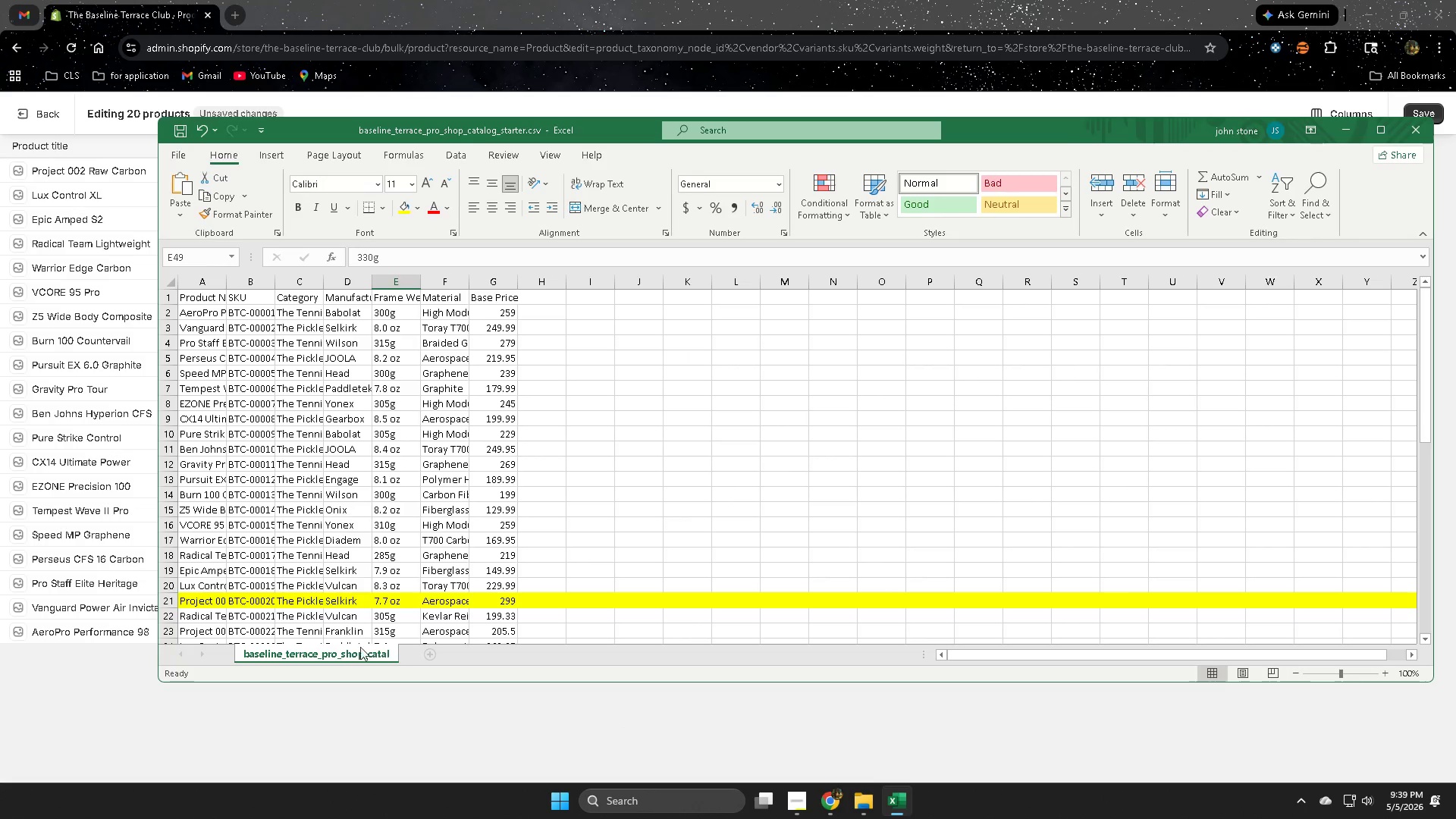 
scroll: coordinate [322, 522], scroll_direction: up, amount: 4.0
 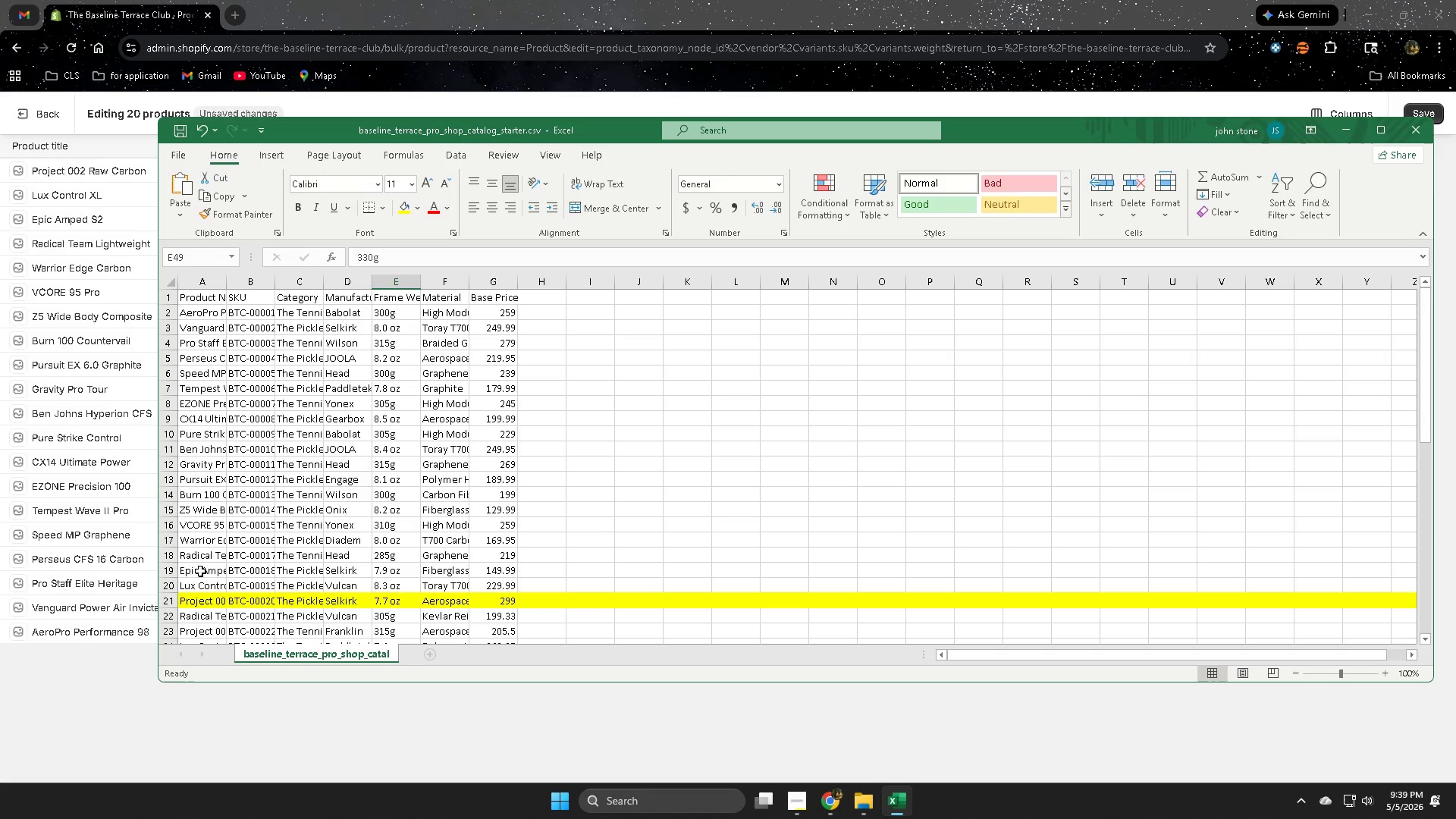 
wait(5.73)
 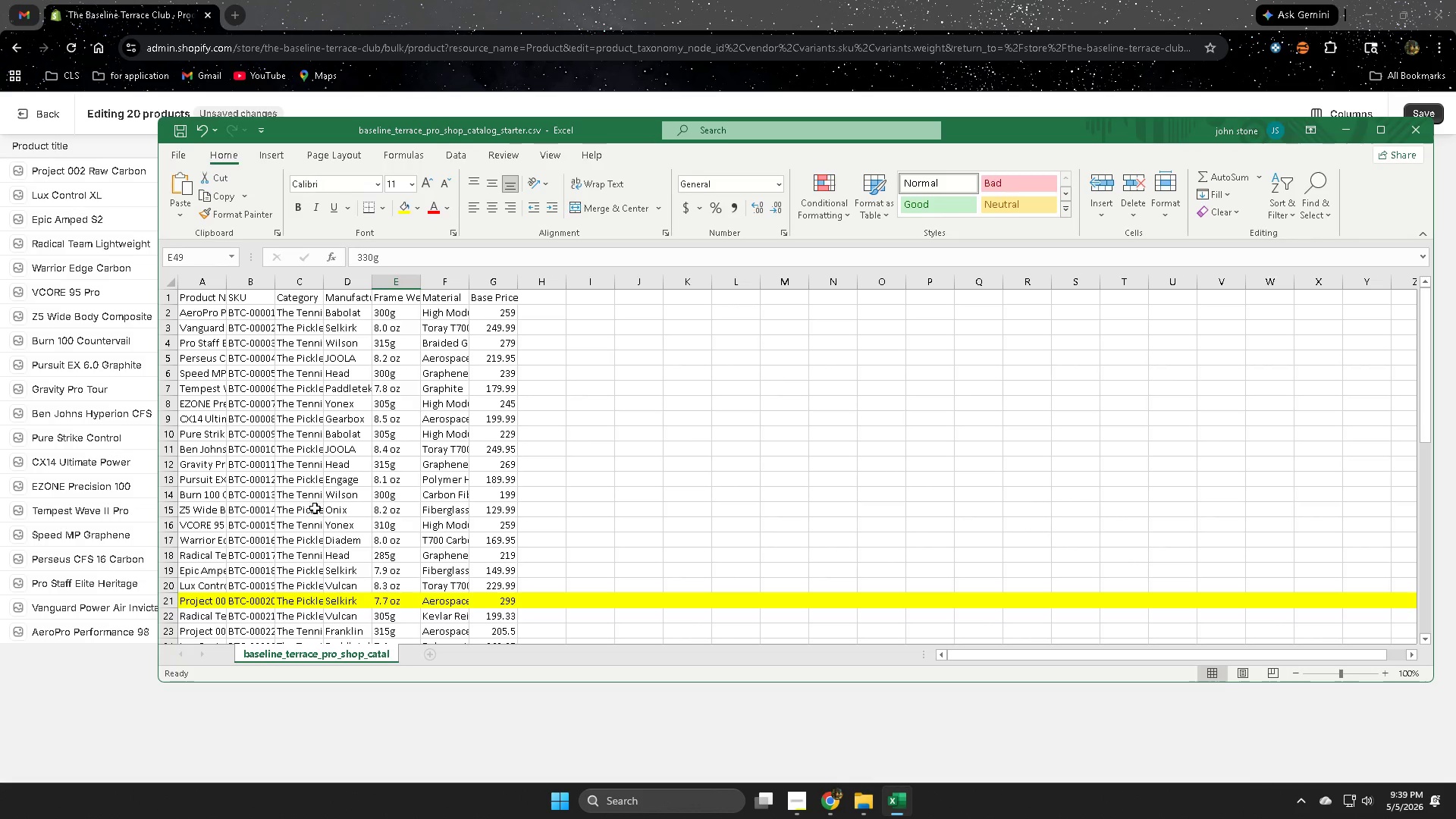 
double_click([400, 570])
 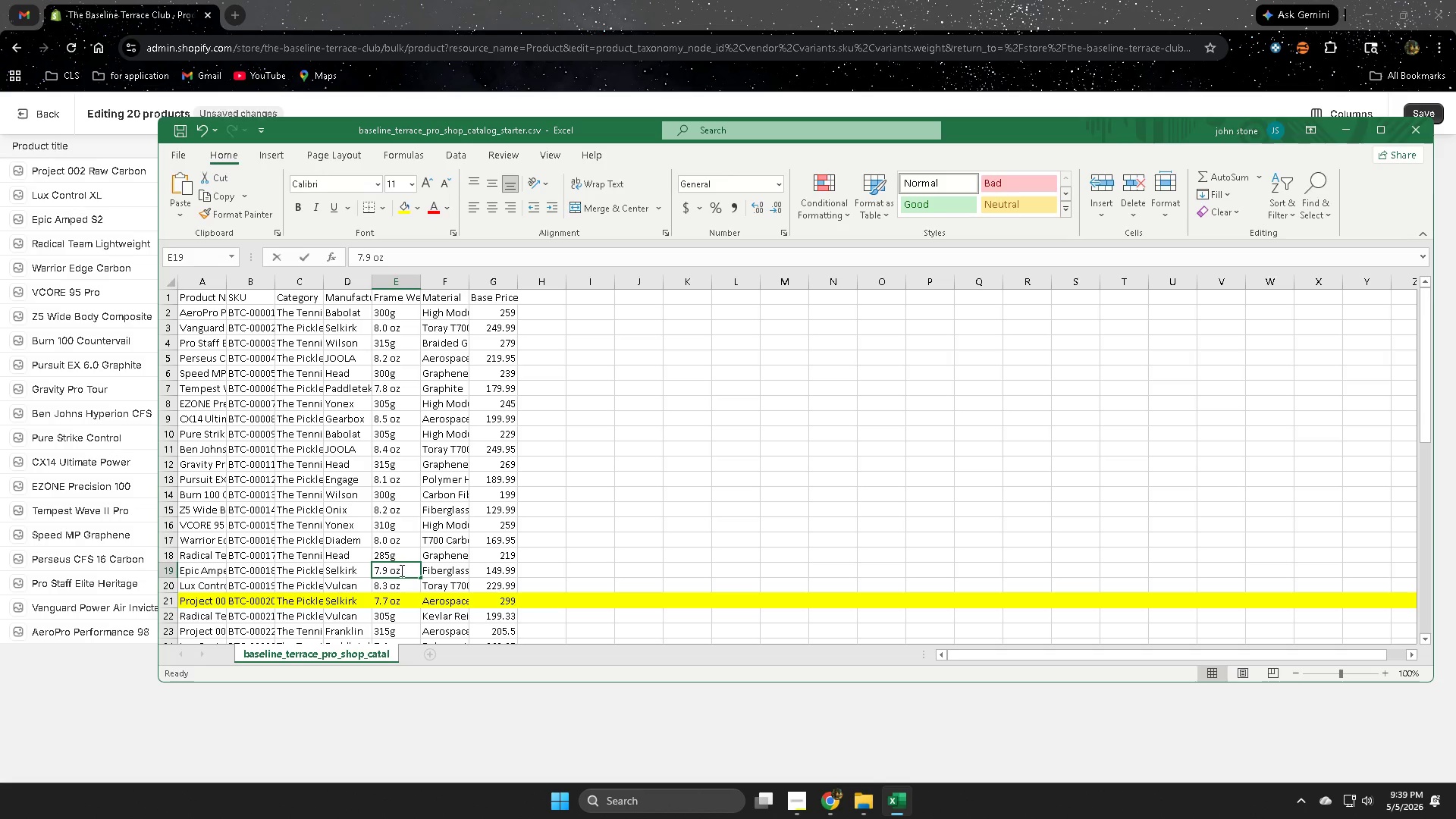 
triple_click([400, 570])
 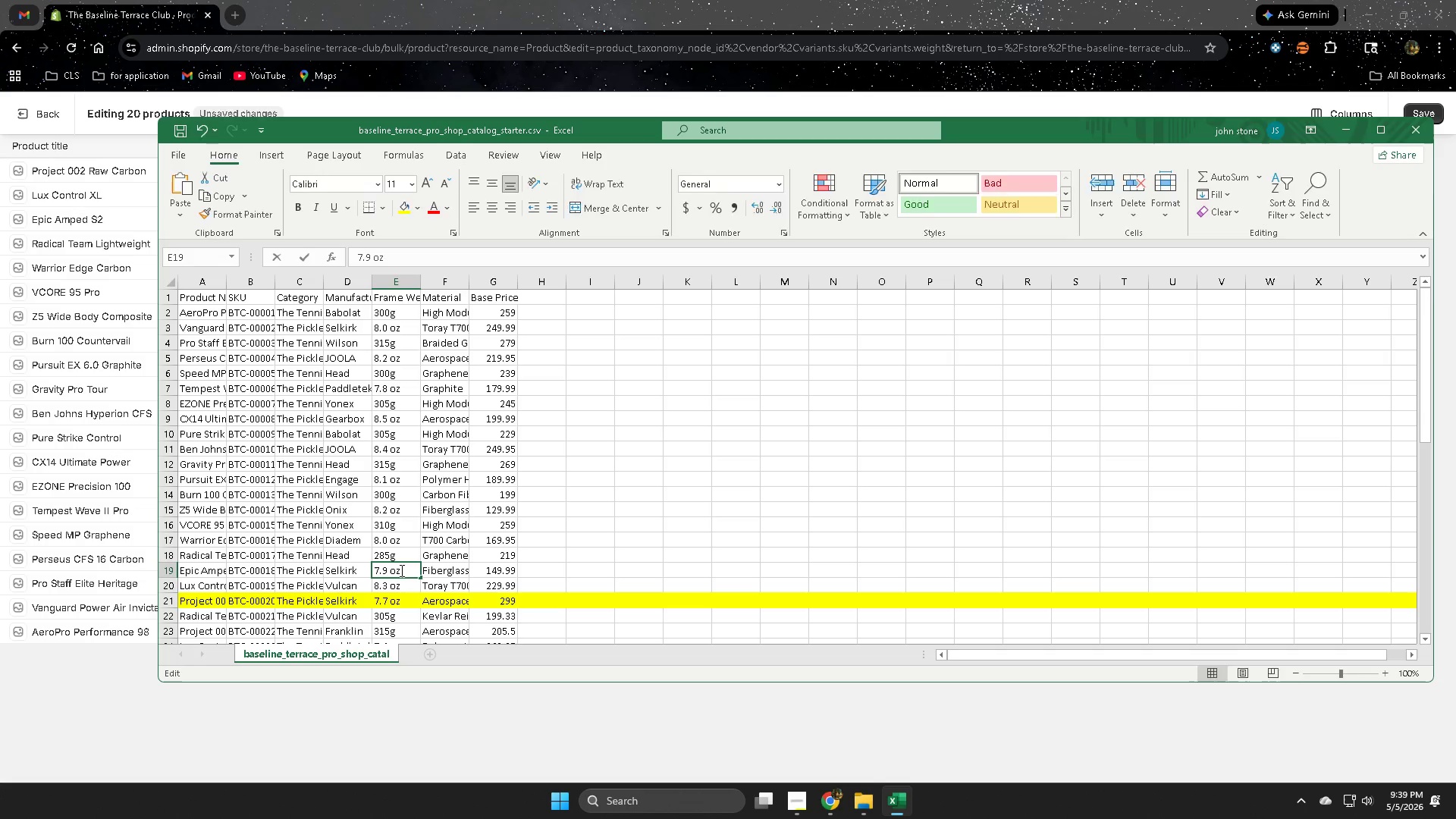 
triple_click([400, 570])
 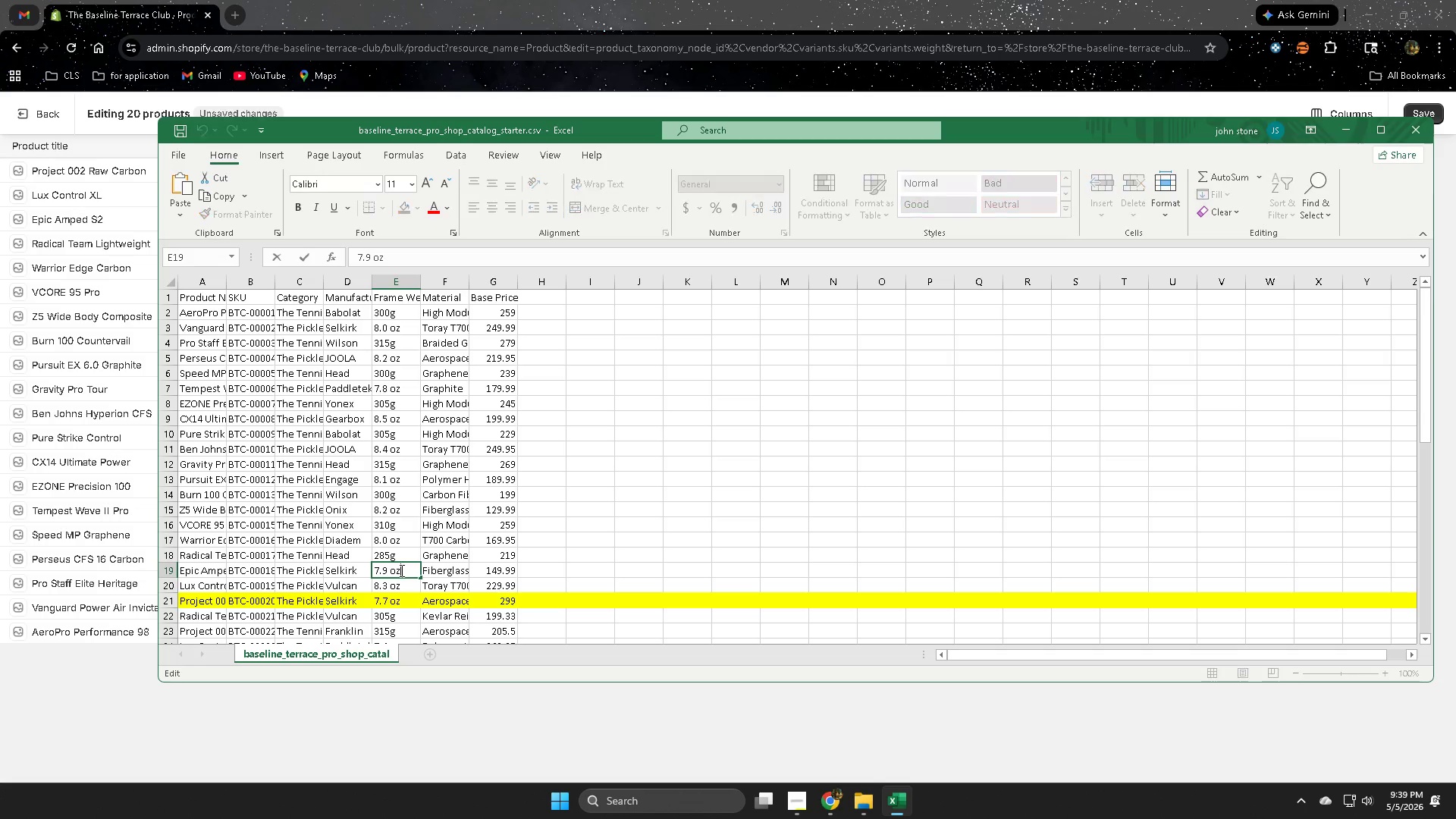 
triple_click([400, 570])
 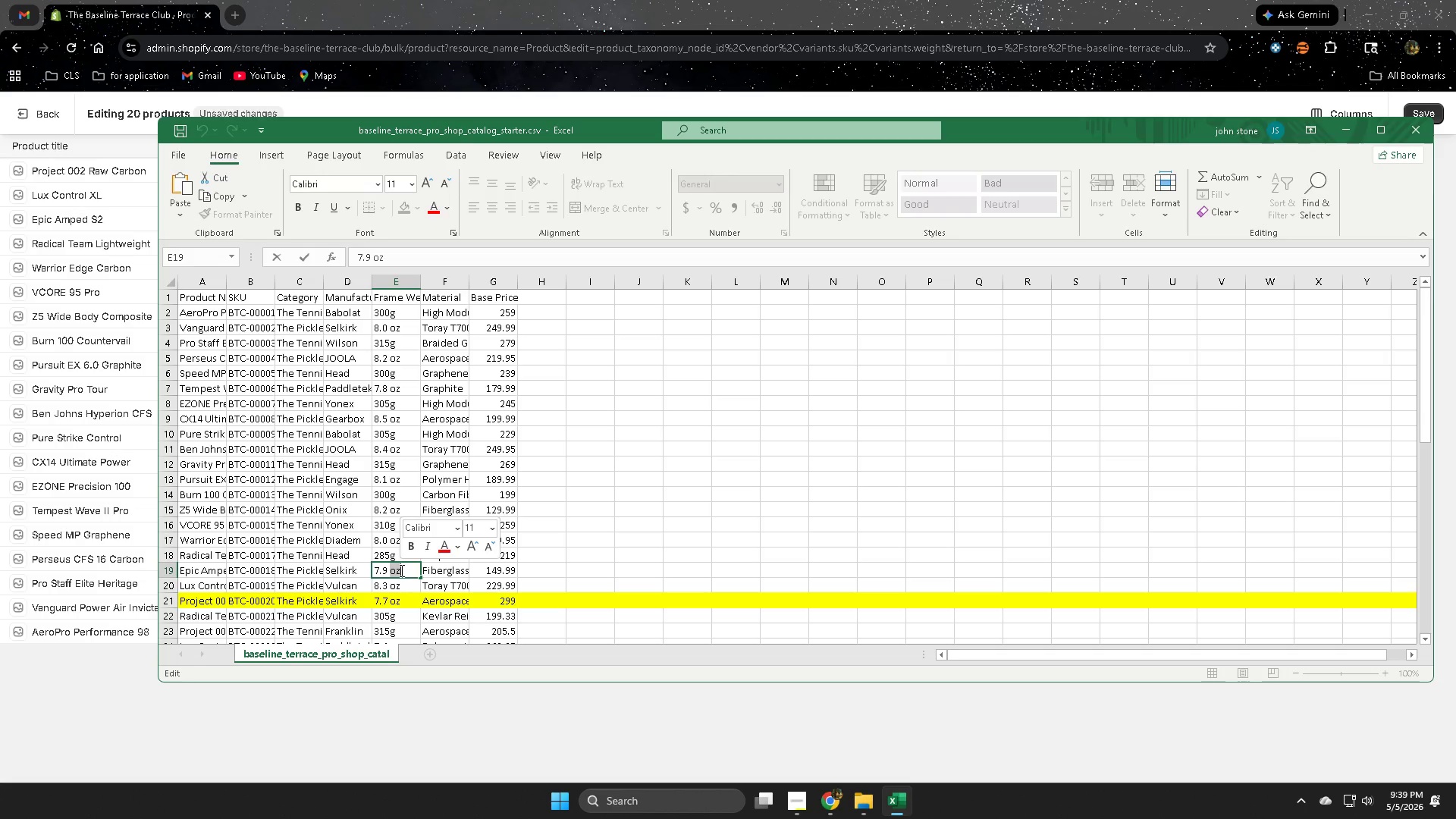 
triple_click([400, 570])
 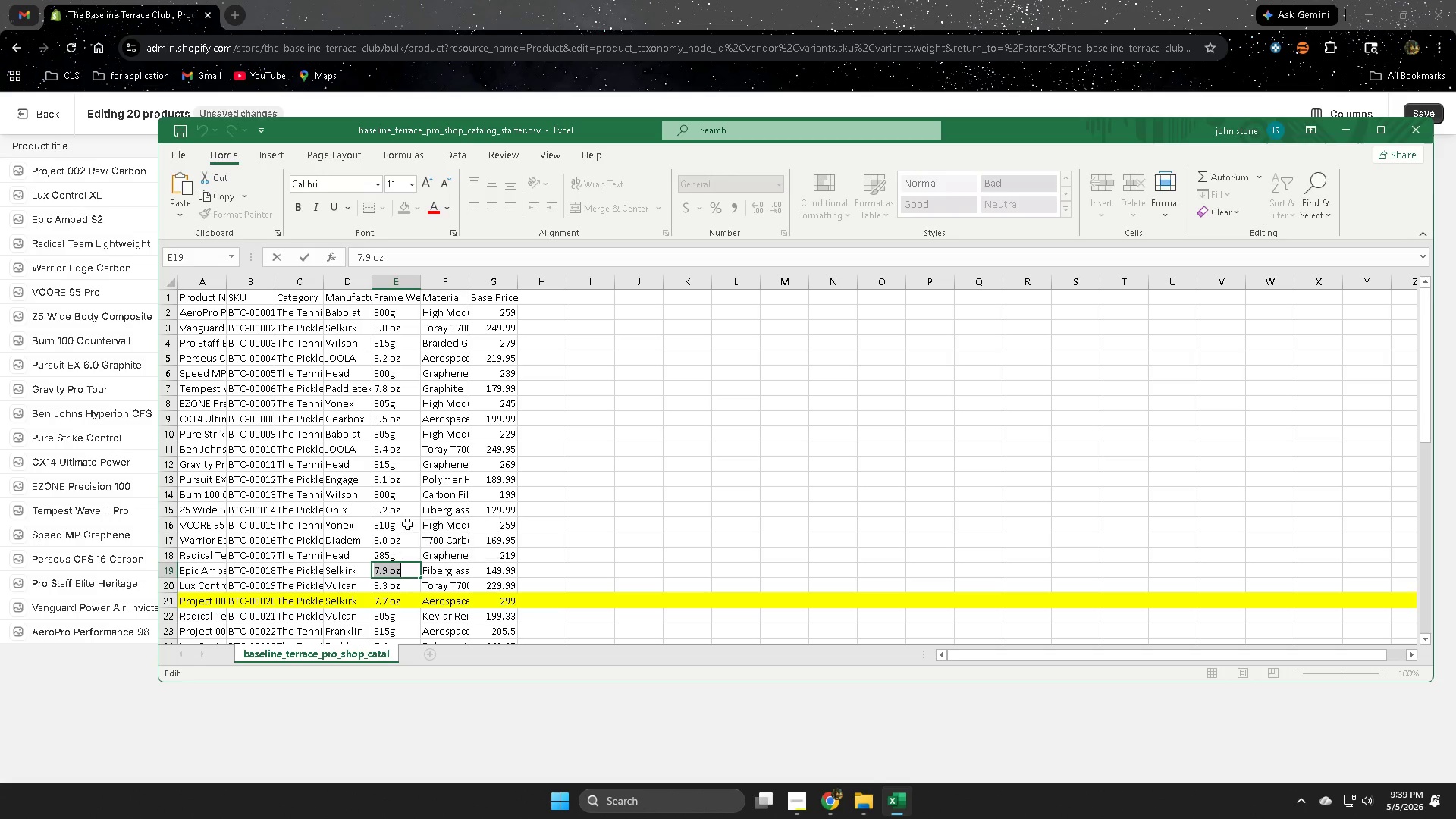 
key(Control+ControlLeft)
 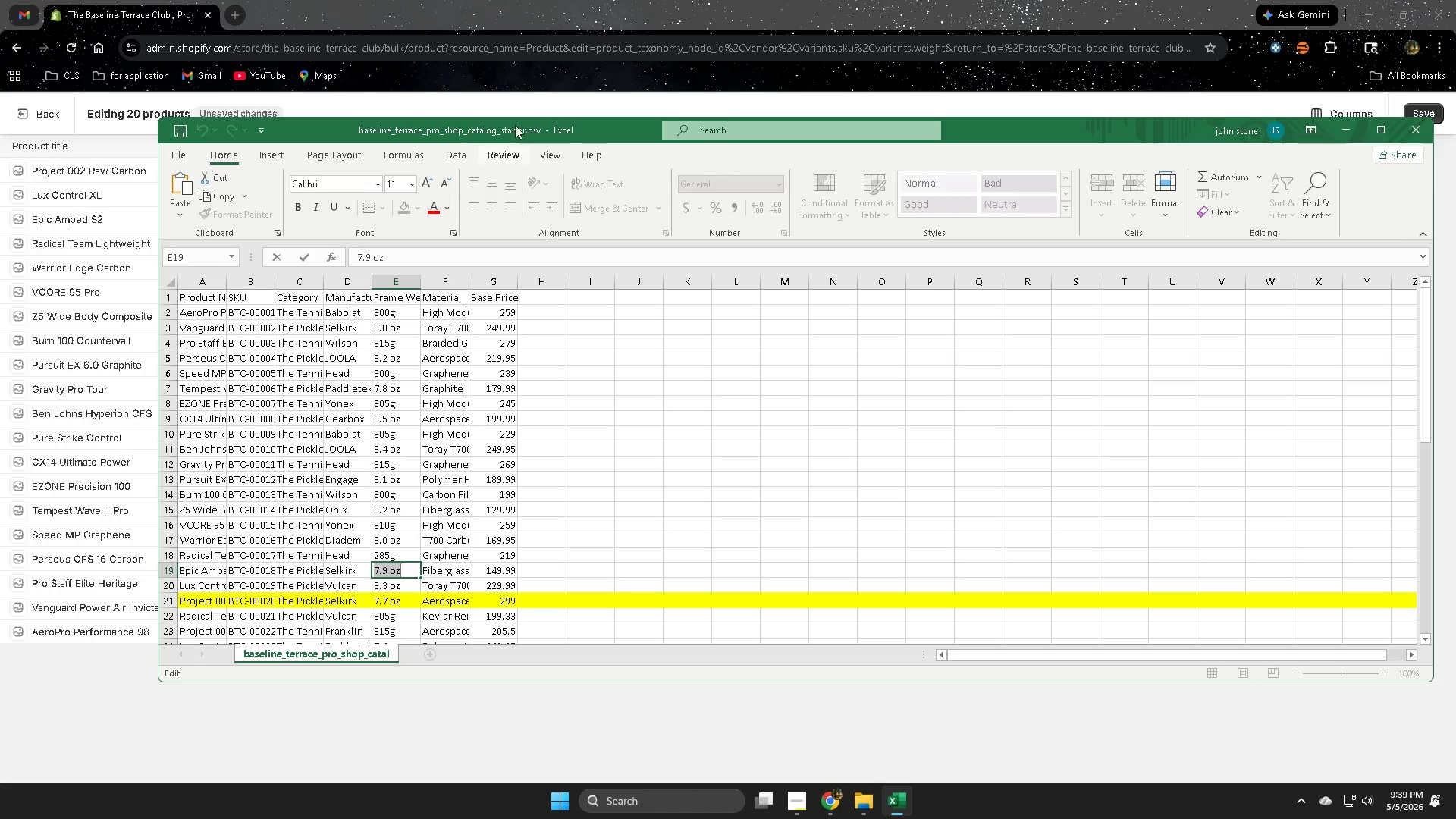 
key(Control+C)
 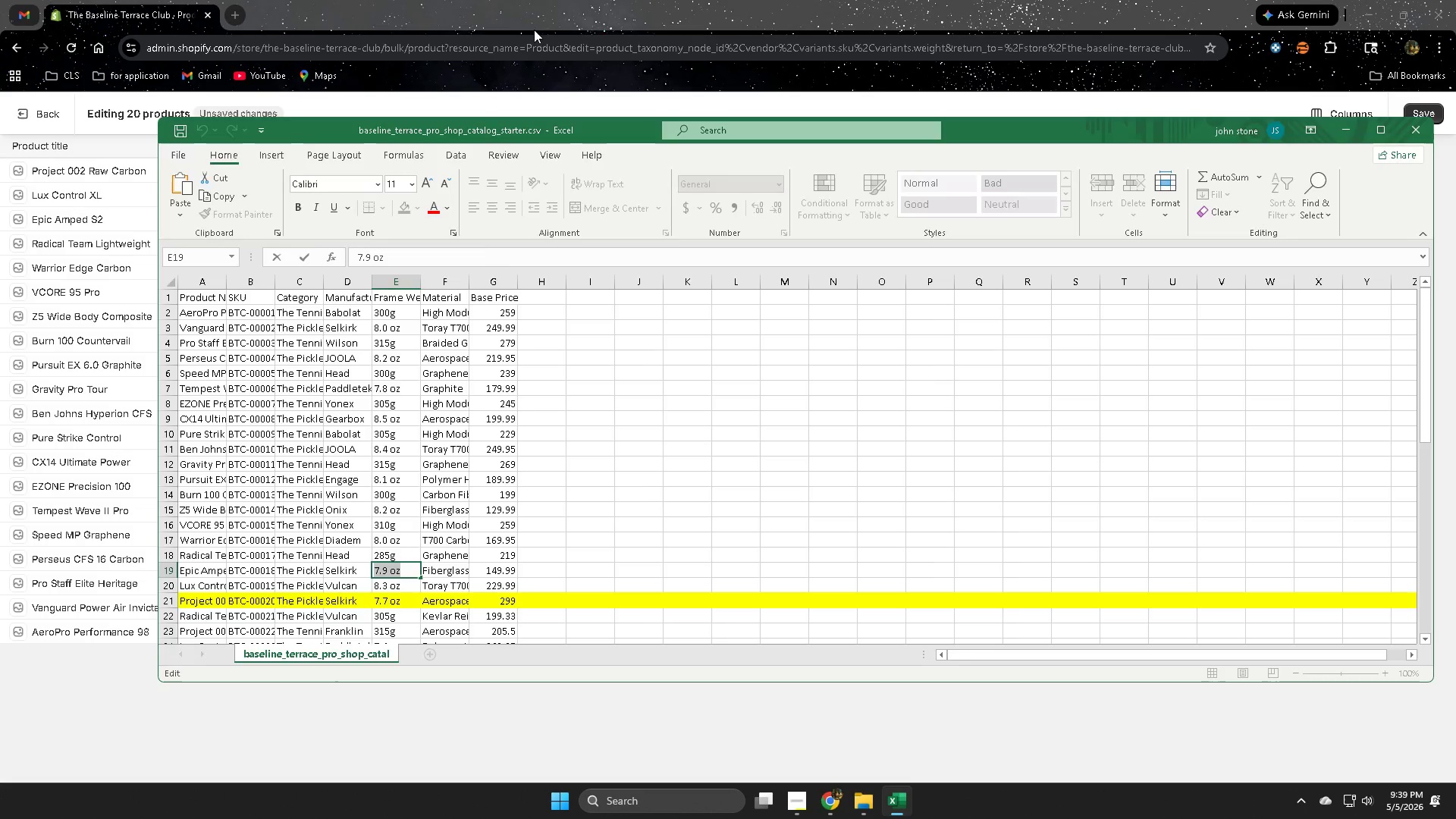 
left_click([538, 15])
 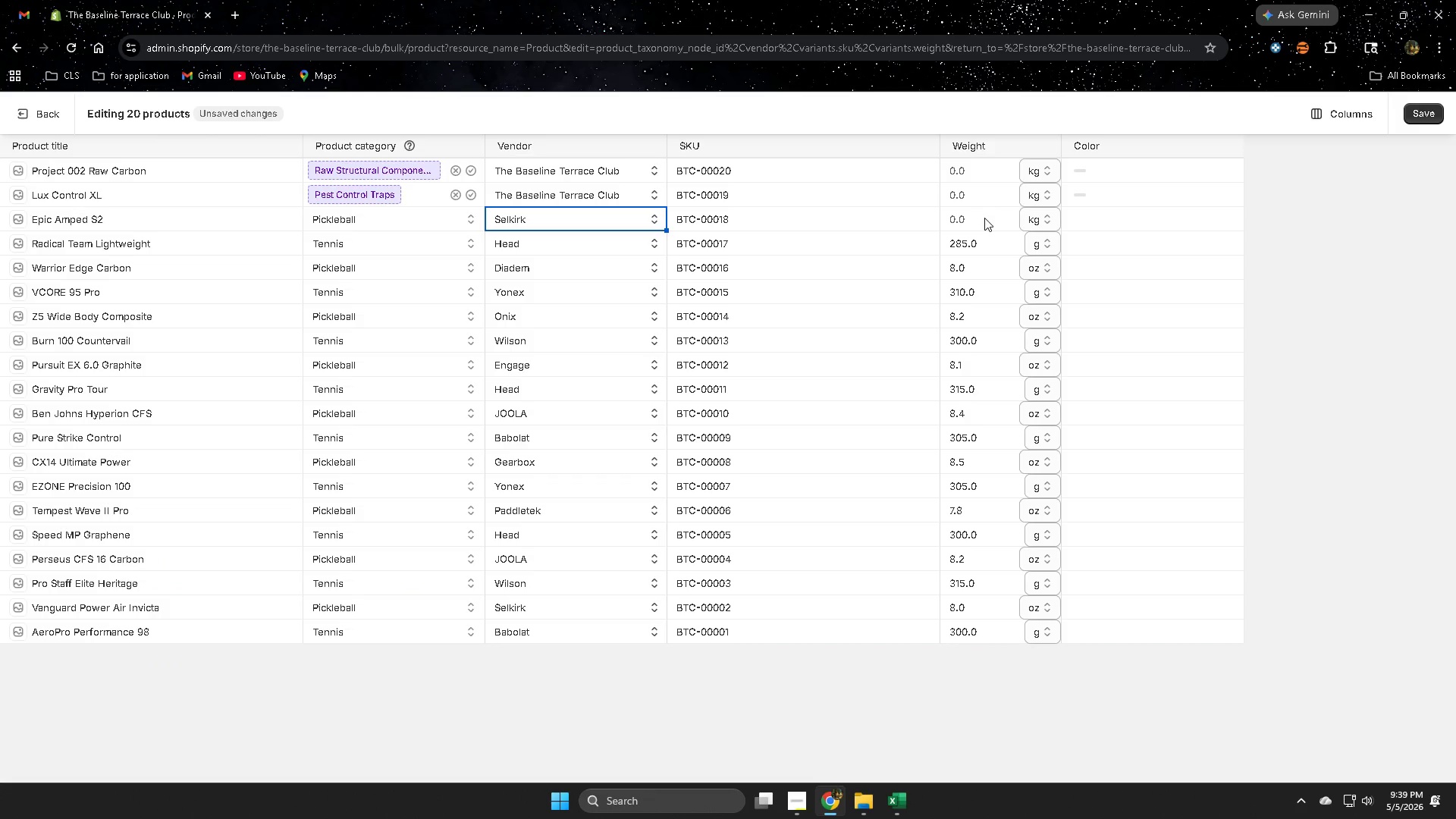 
double_click([984, 218])
 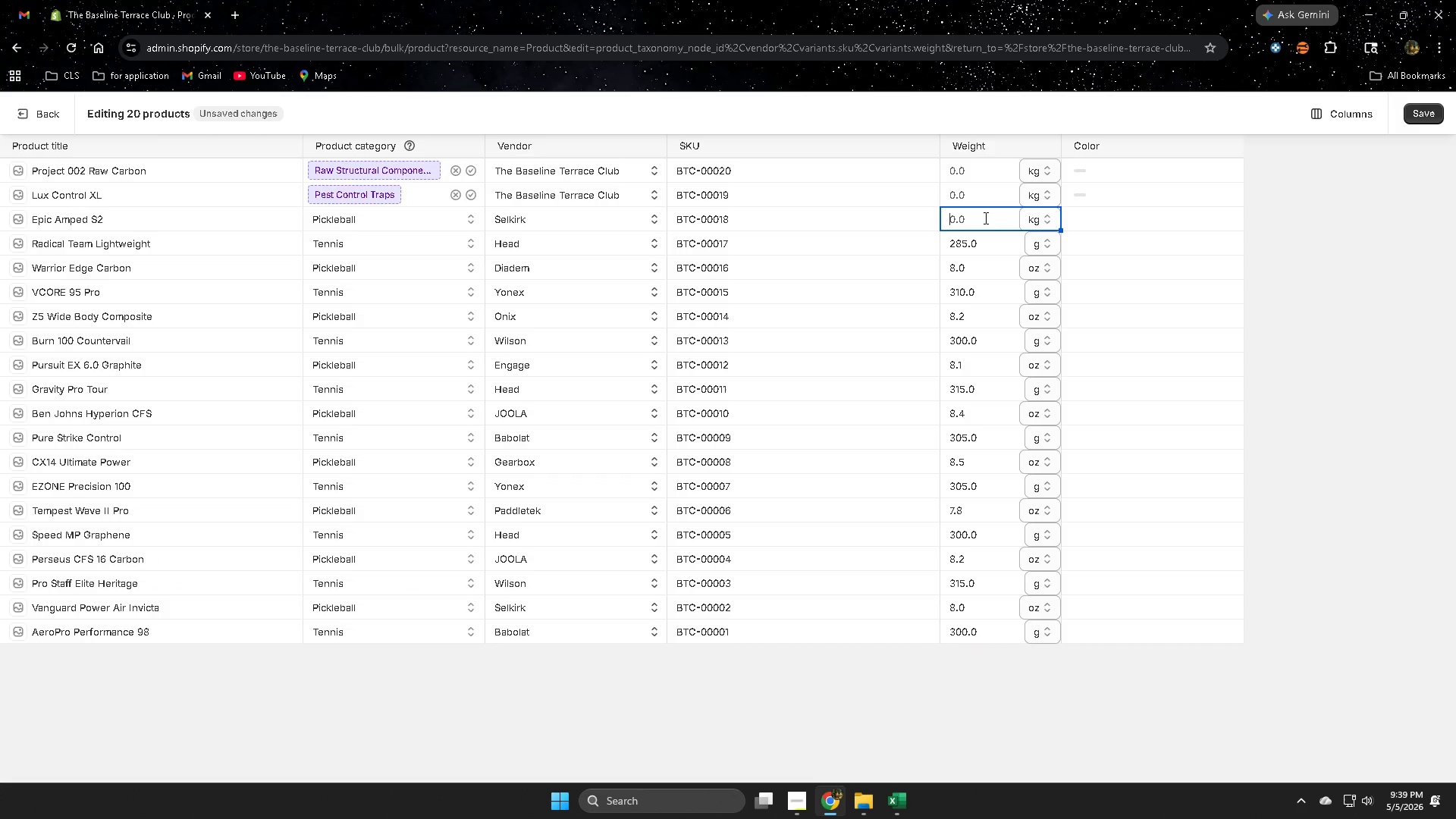 
key(Control+ControlLeft)
 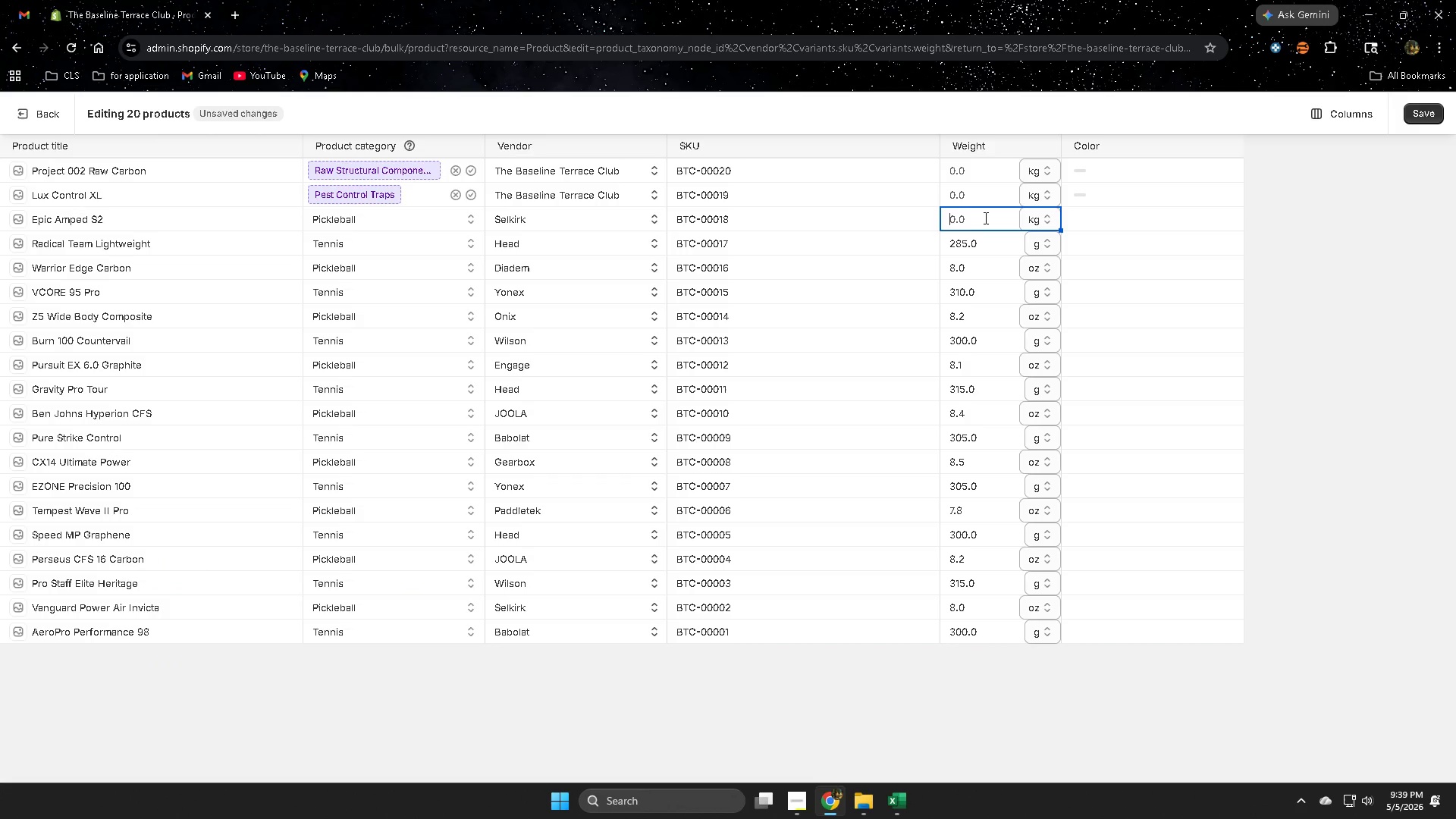 
key(Control+V)
 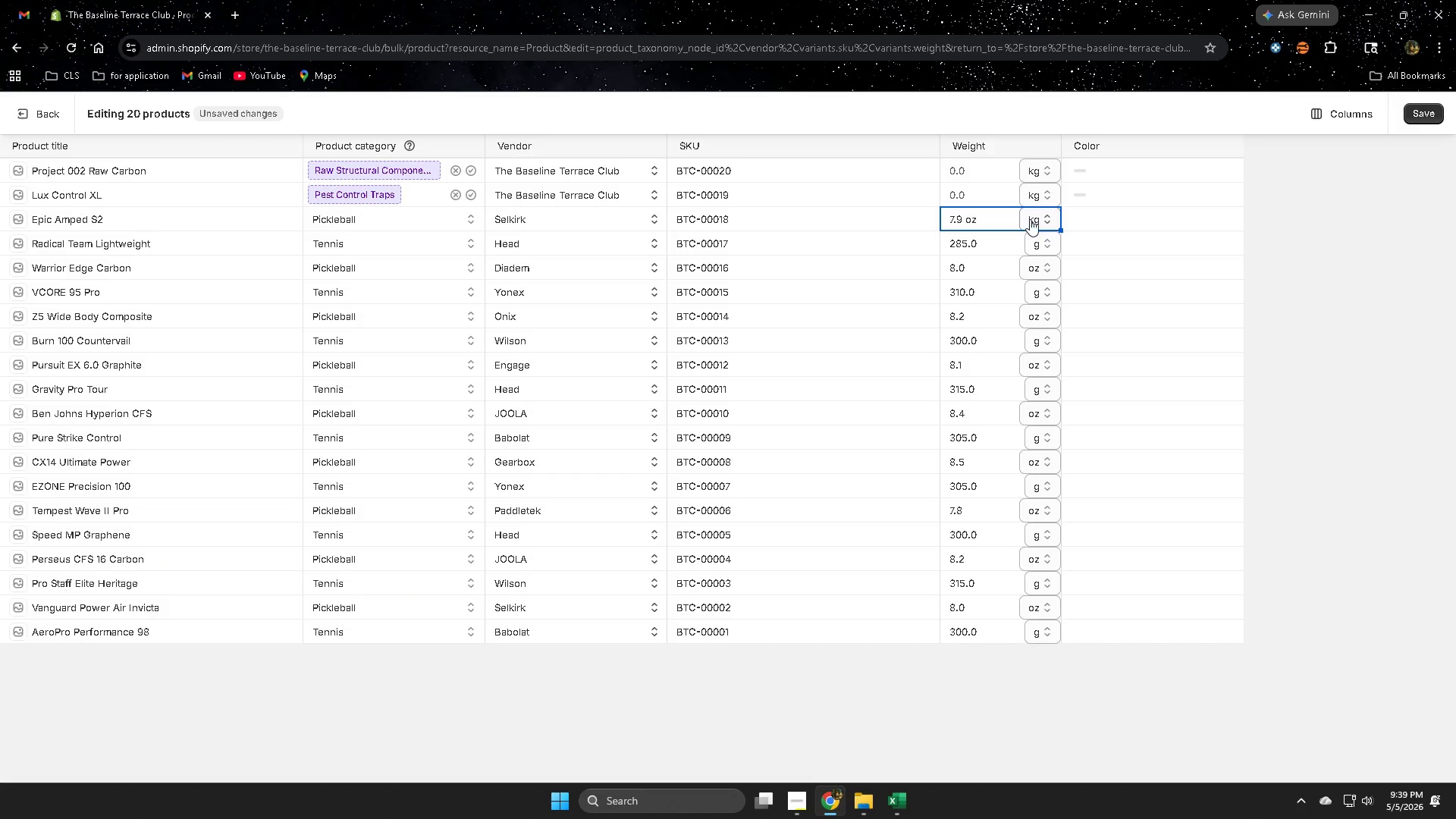 
left_click([1030, 219])
 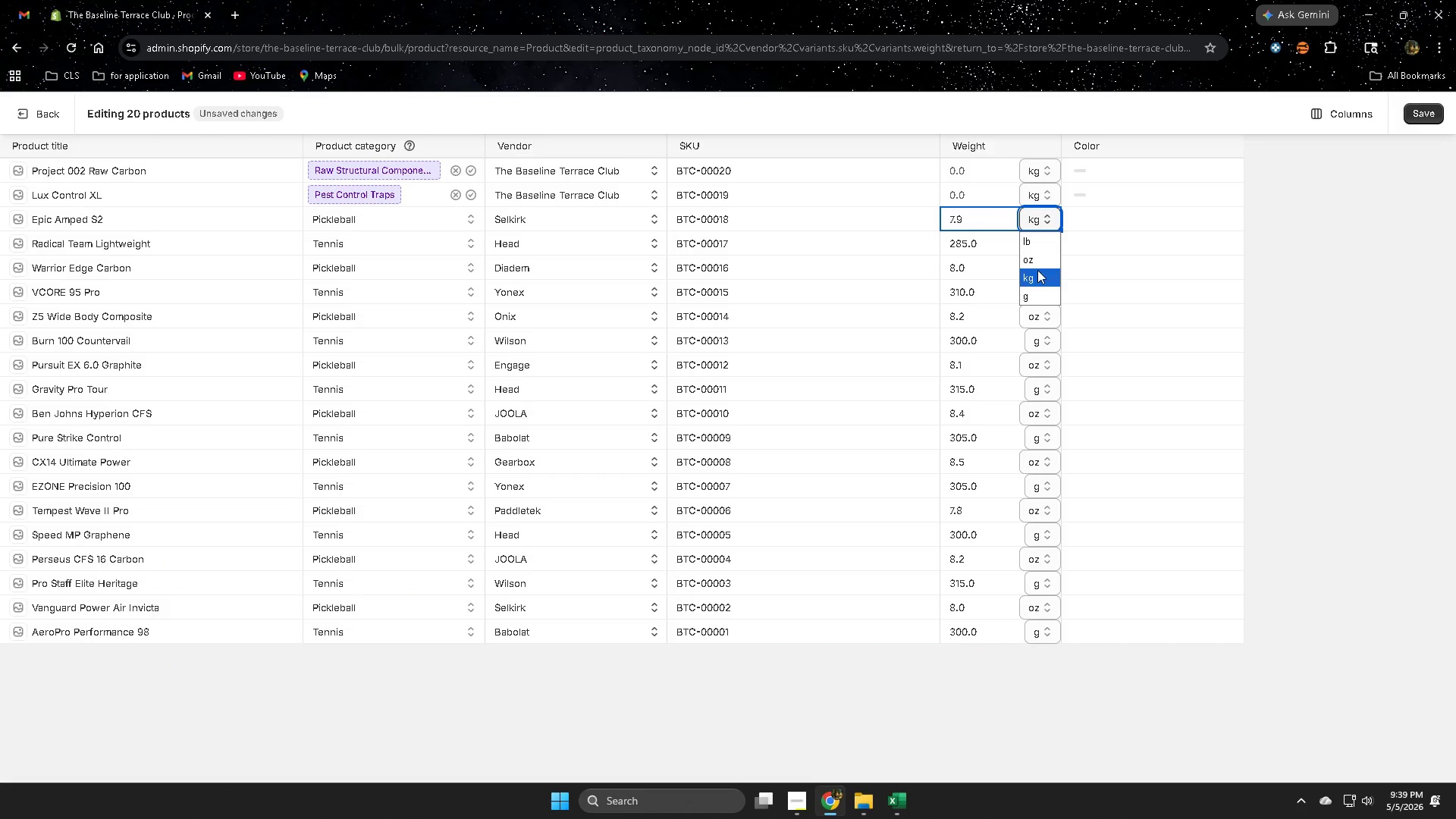 
left_click([1039, 257])
 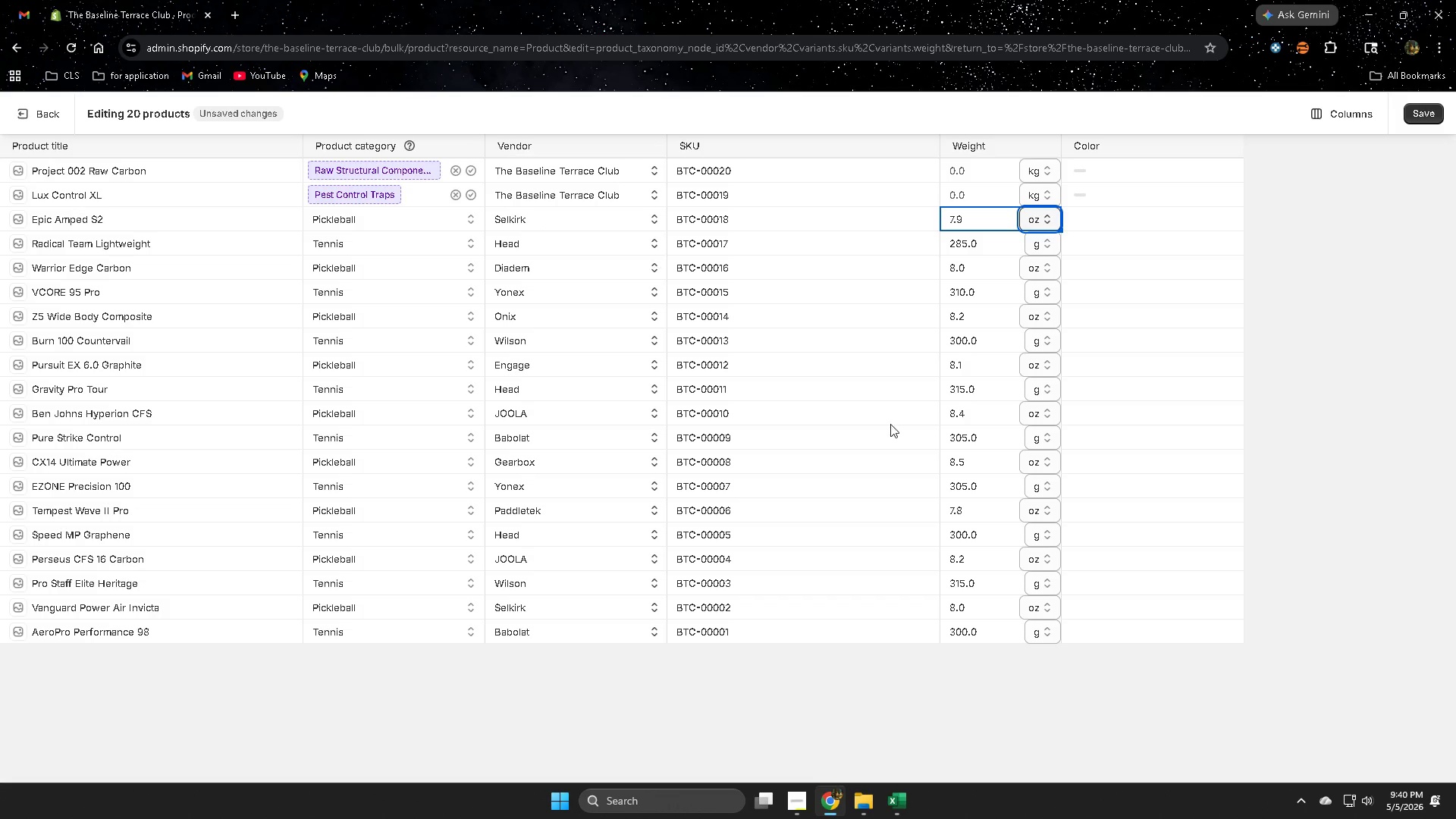 
left_click([900, 805])
 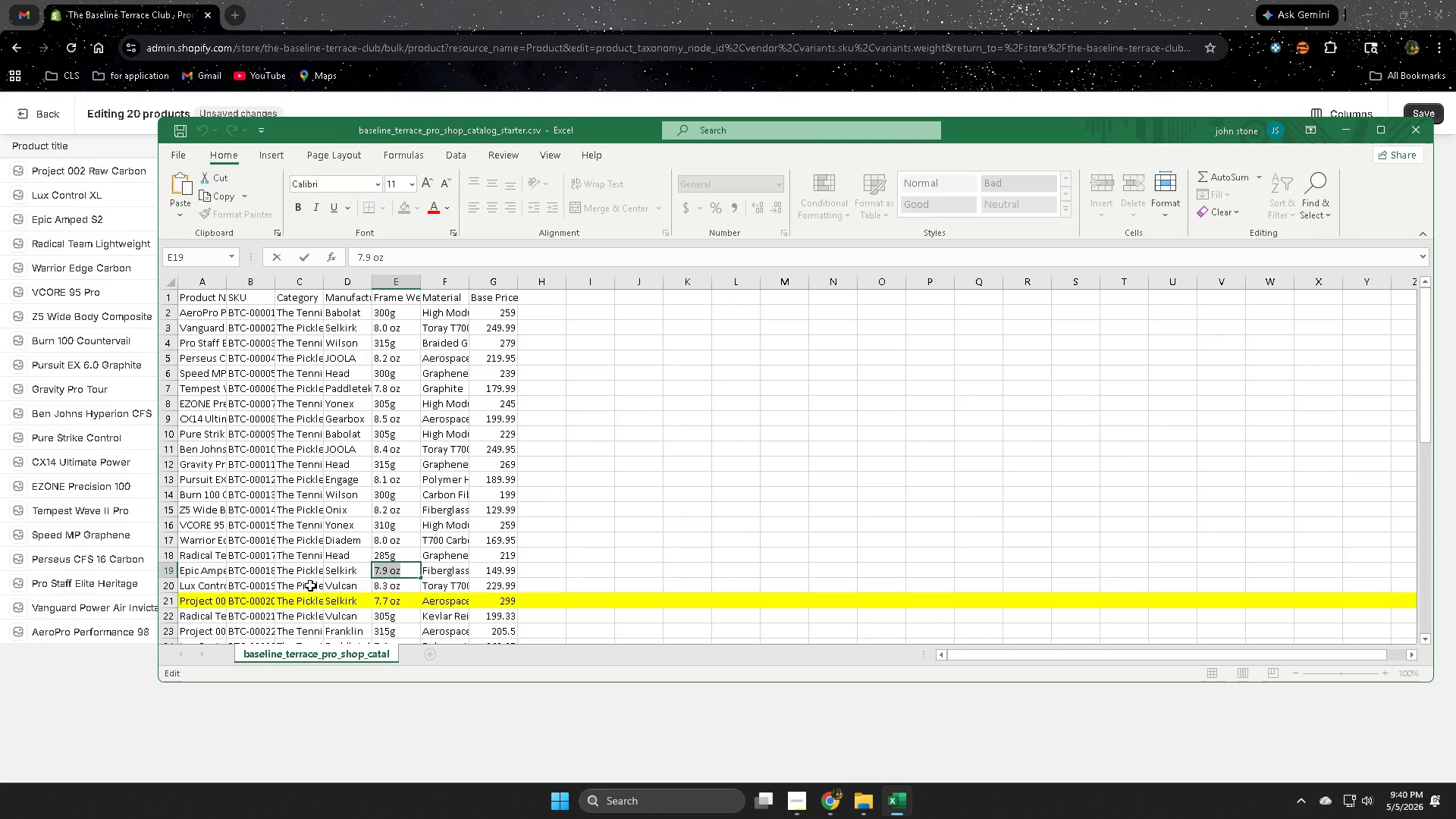 
double_click([301, 588])
 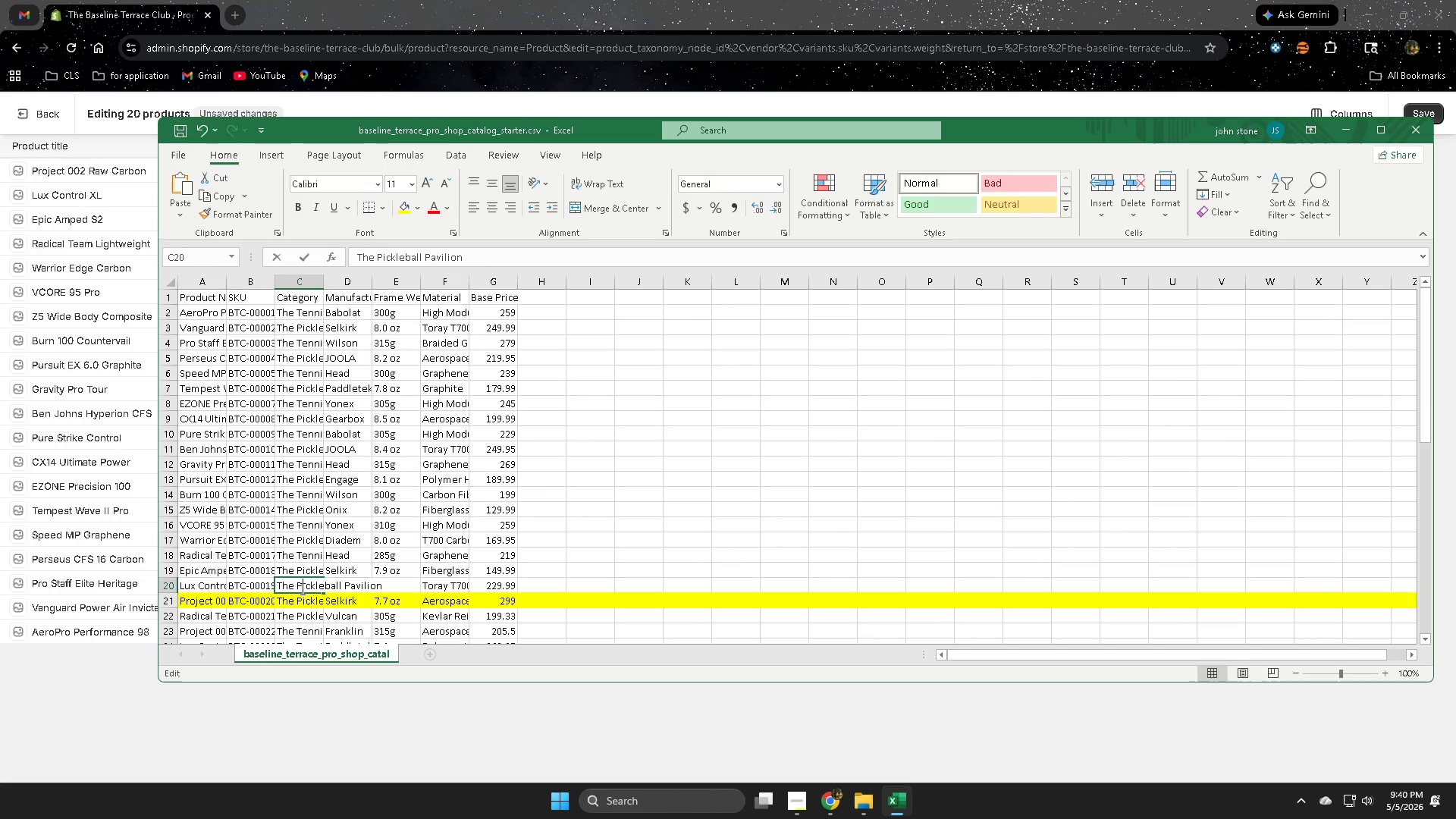 
triple_click([301, 588])
 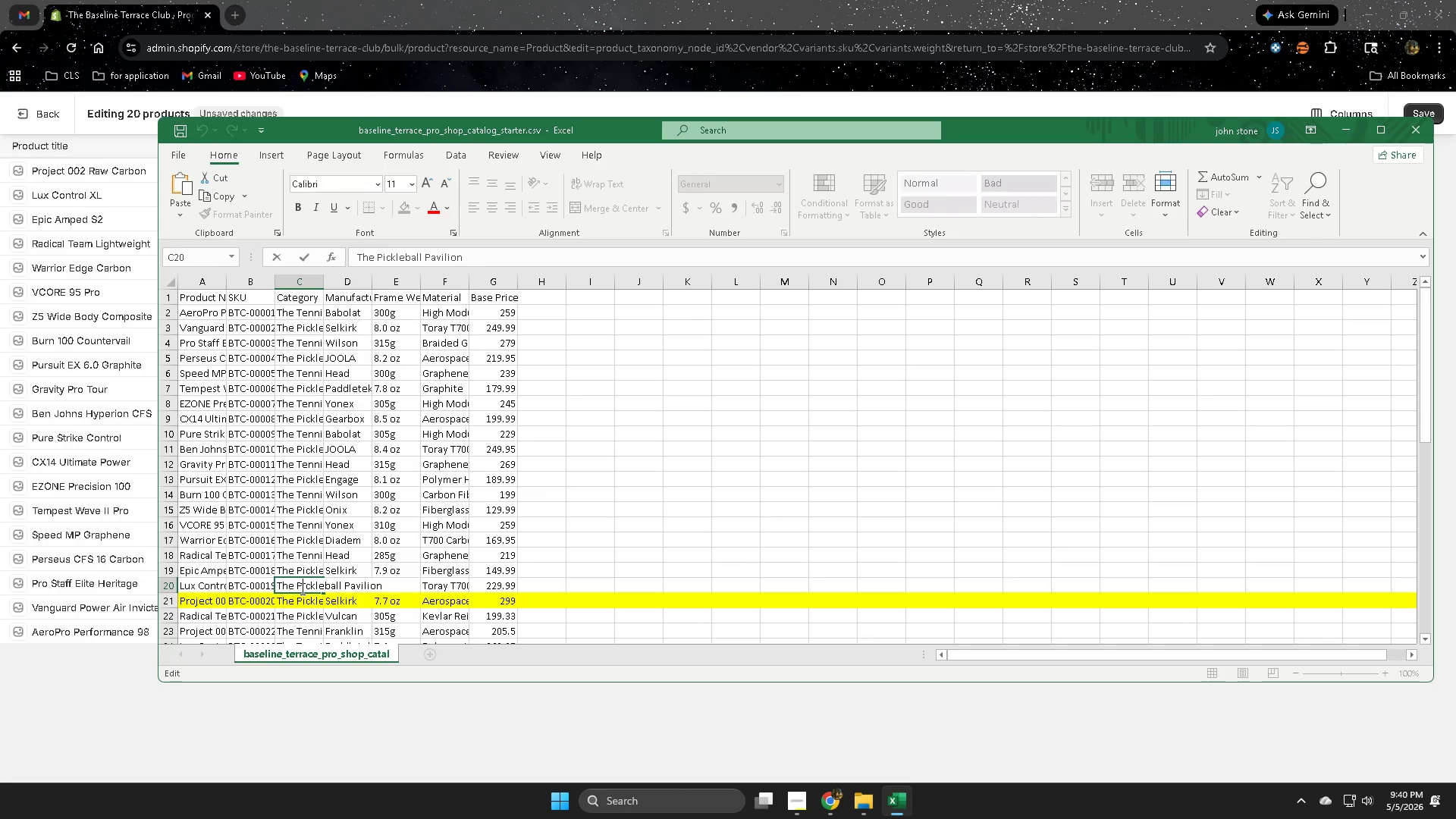 
triple_click([301, 588])
 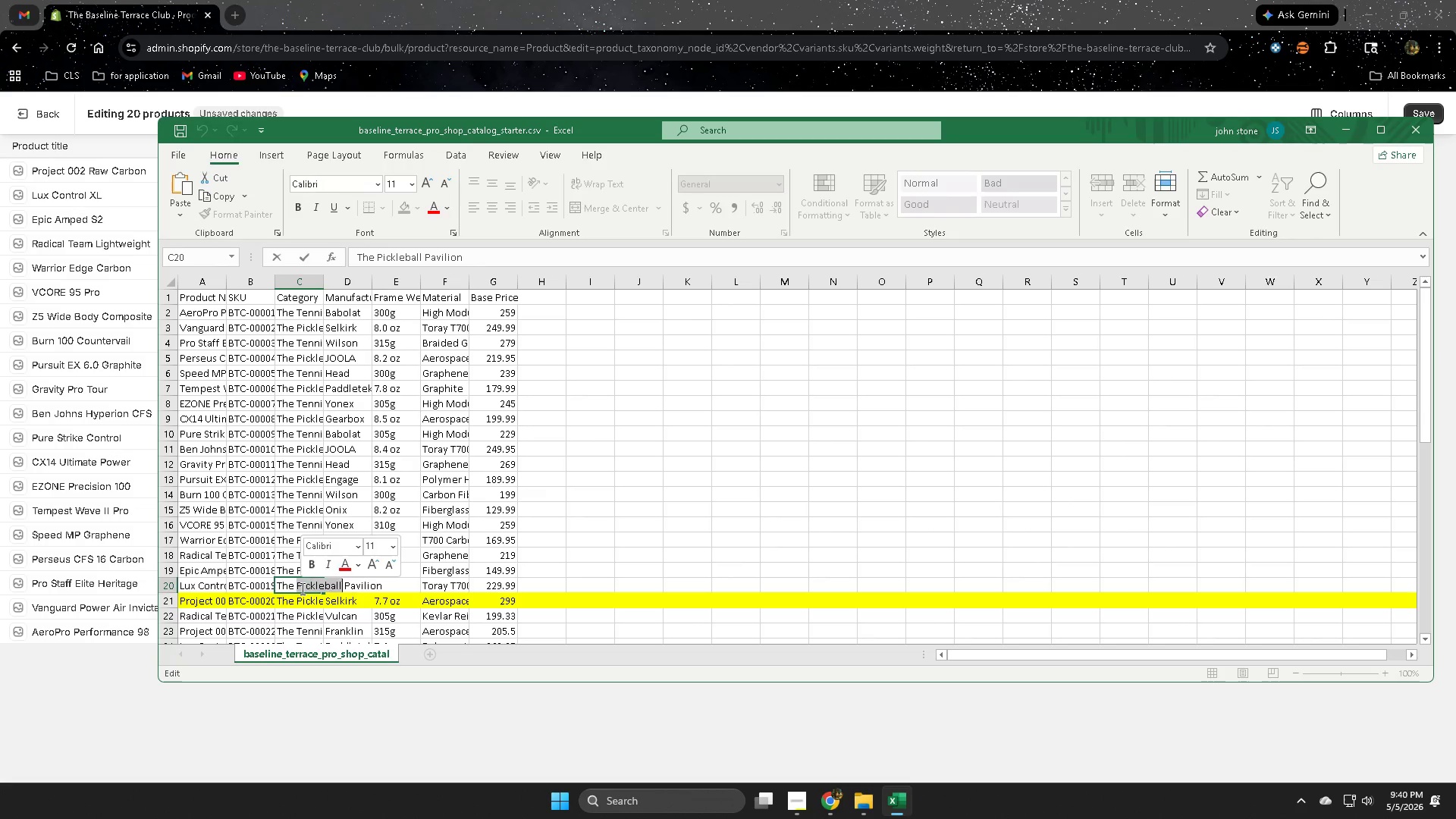 
key(Control+C)
 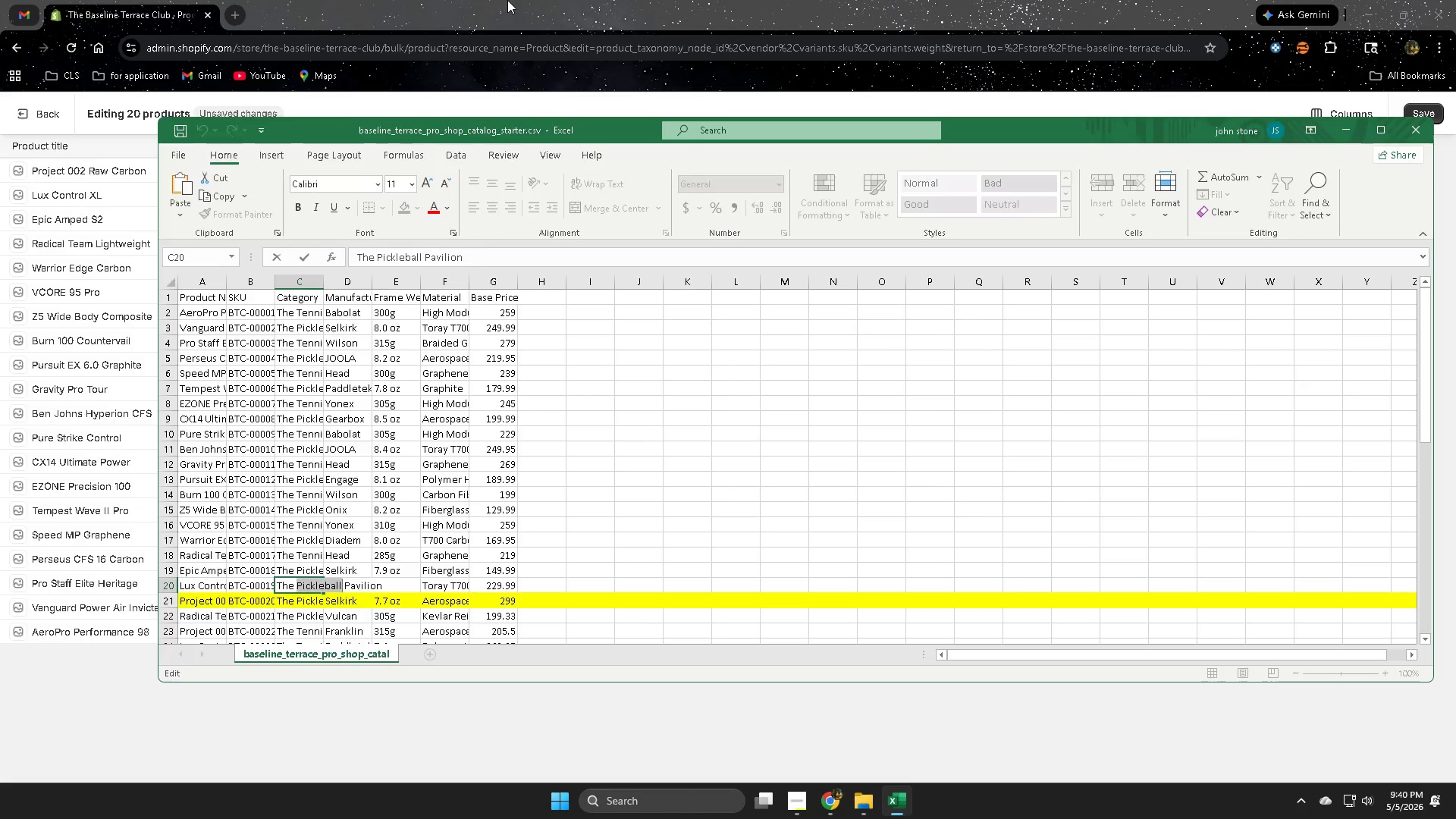 
left_click([507, 0])
 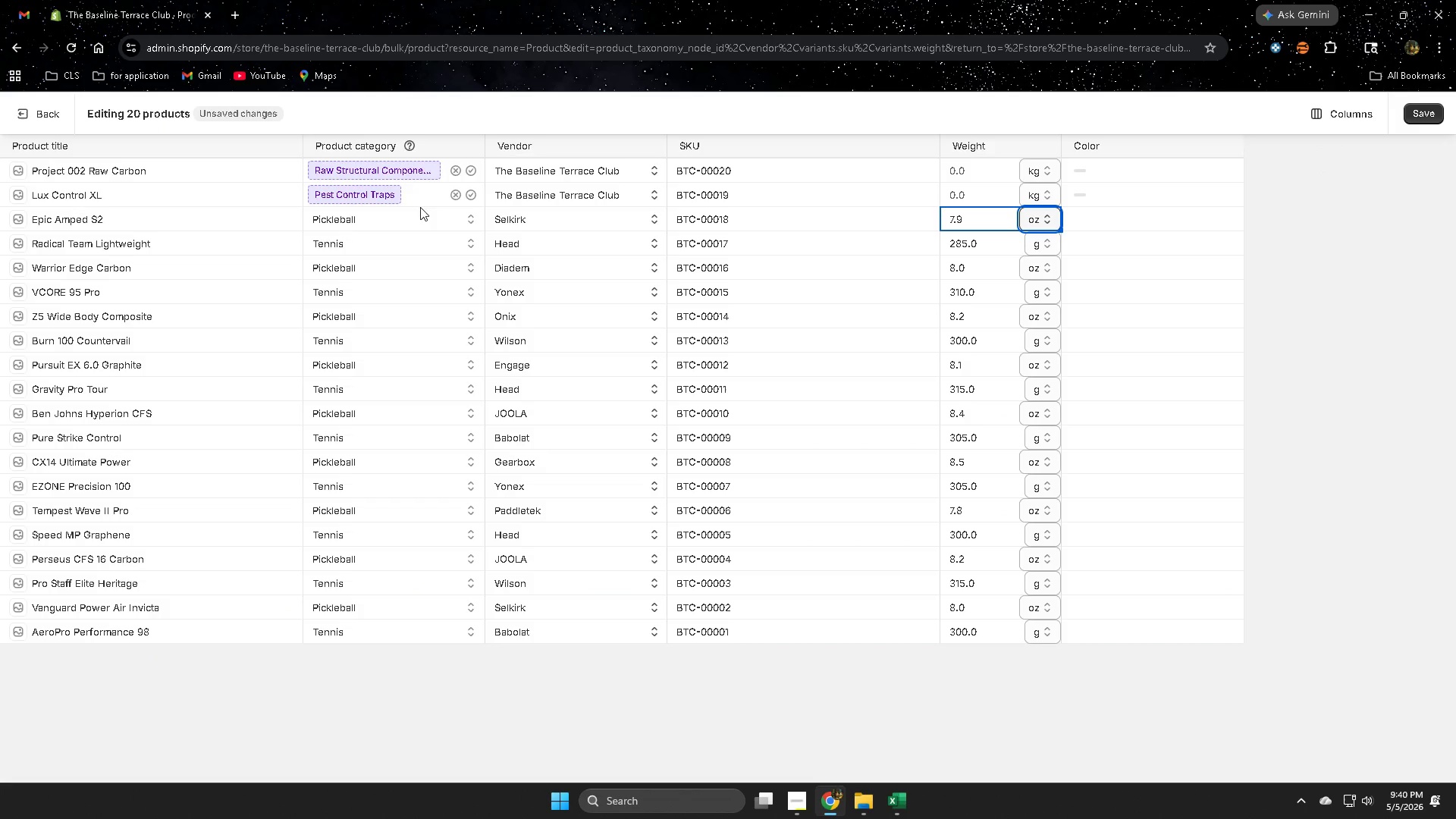 
left_click([453, 195])
 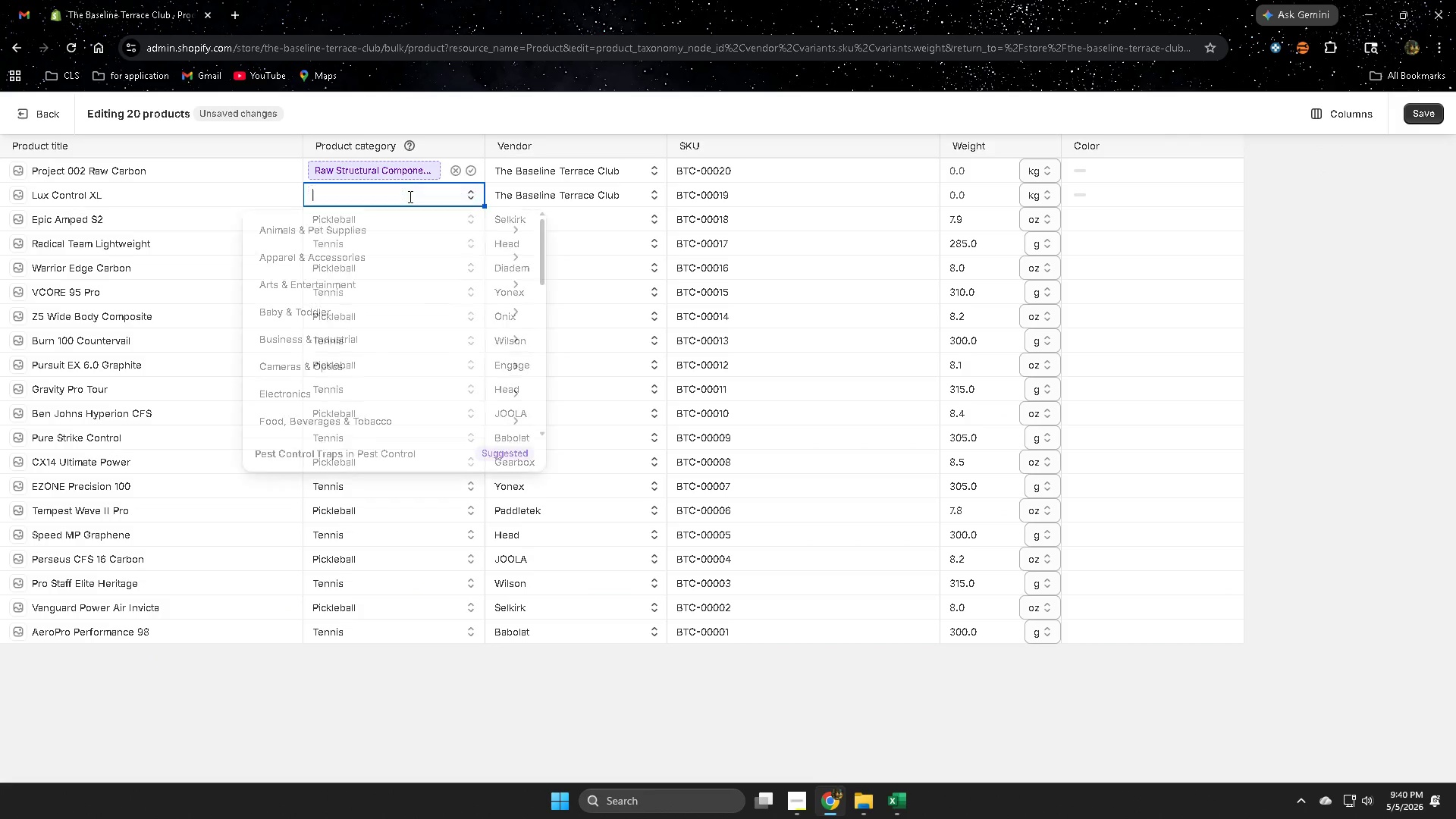 
double_click([409, 196])
 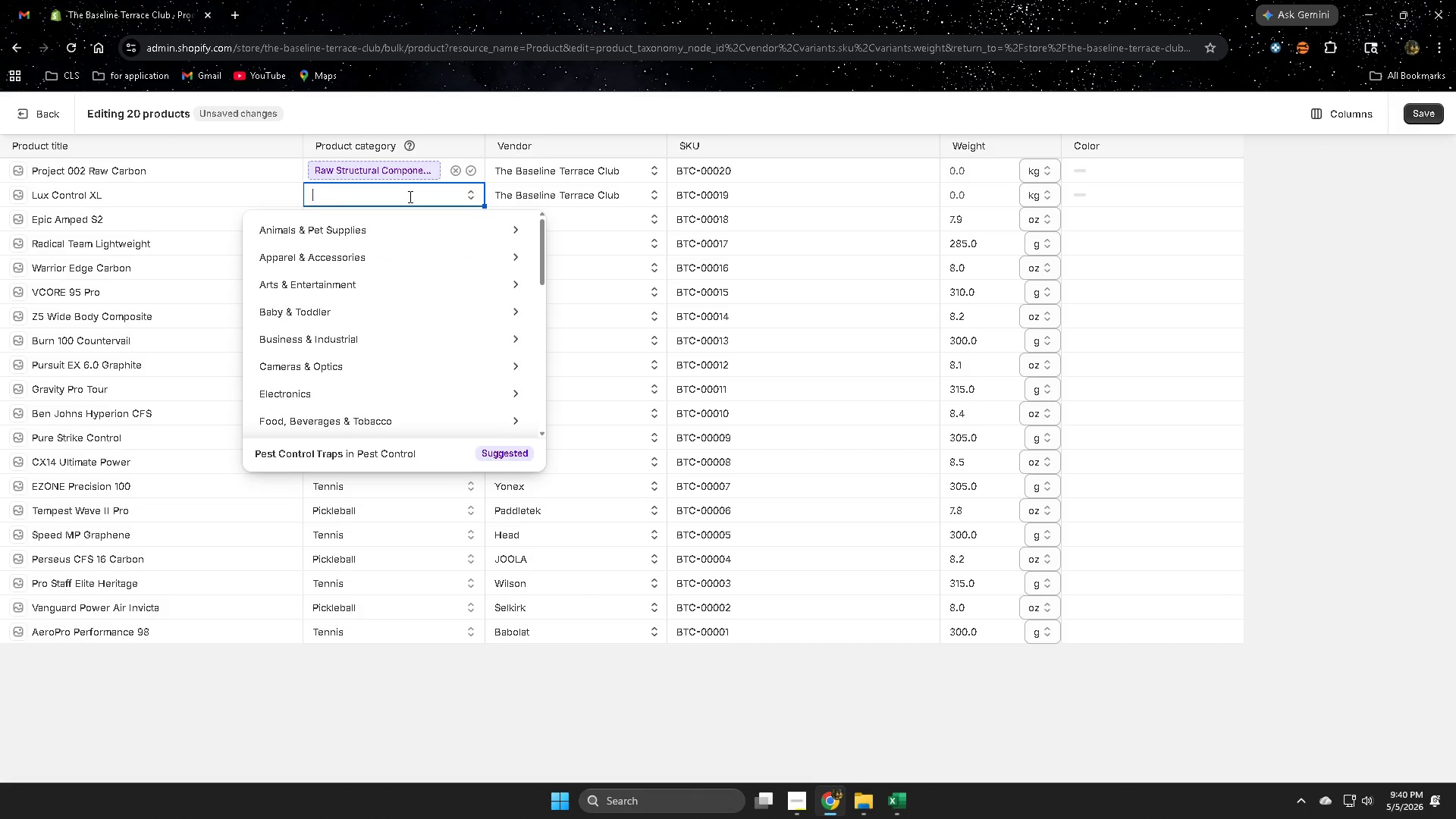 
key(Control+ControlLeft)
 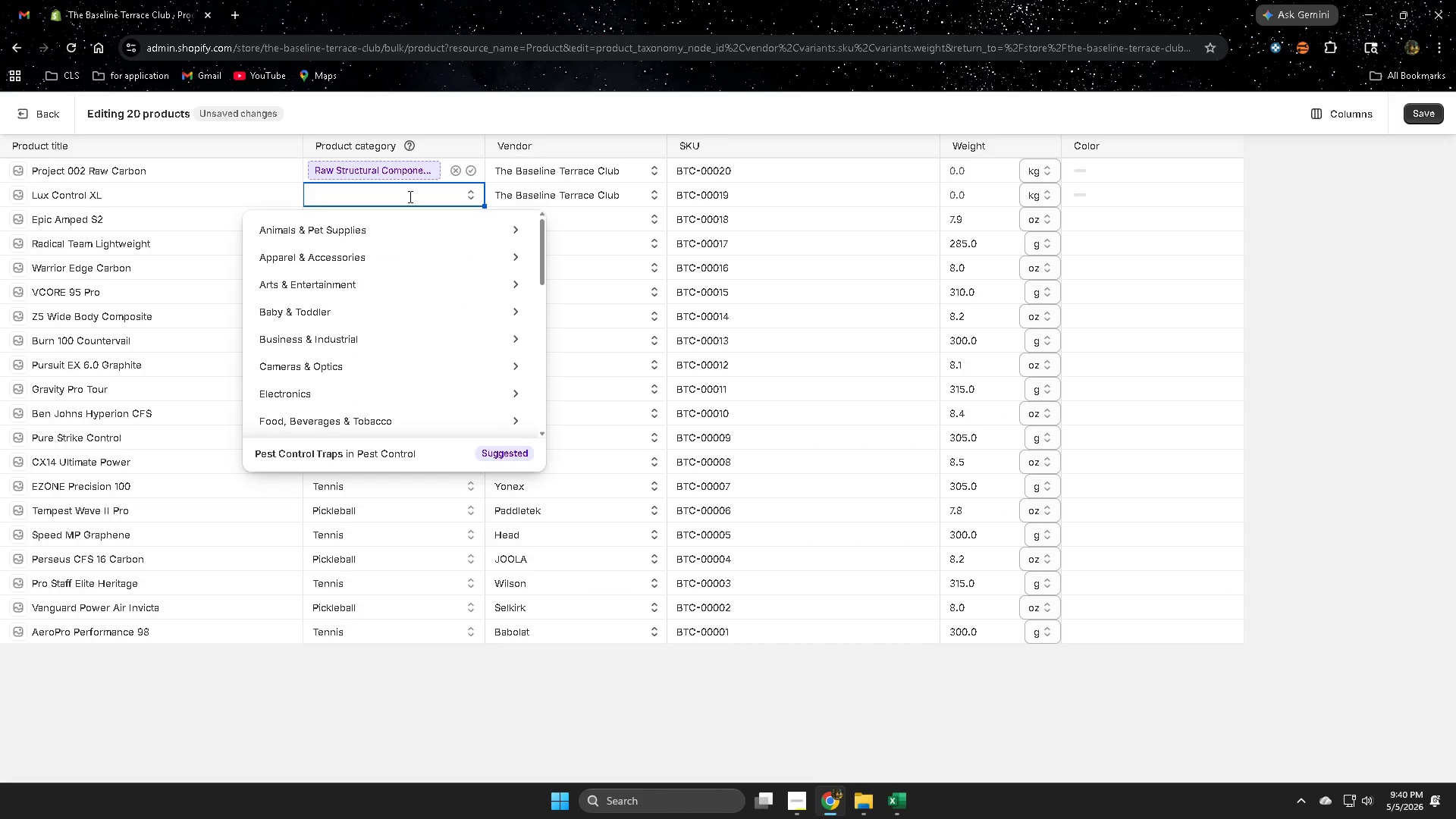 
key(Control+V)
 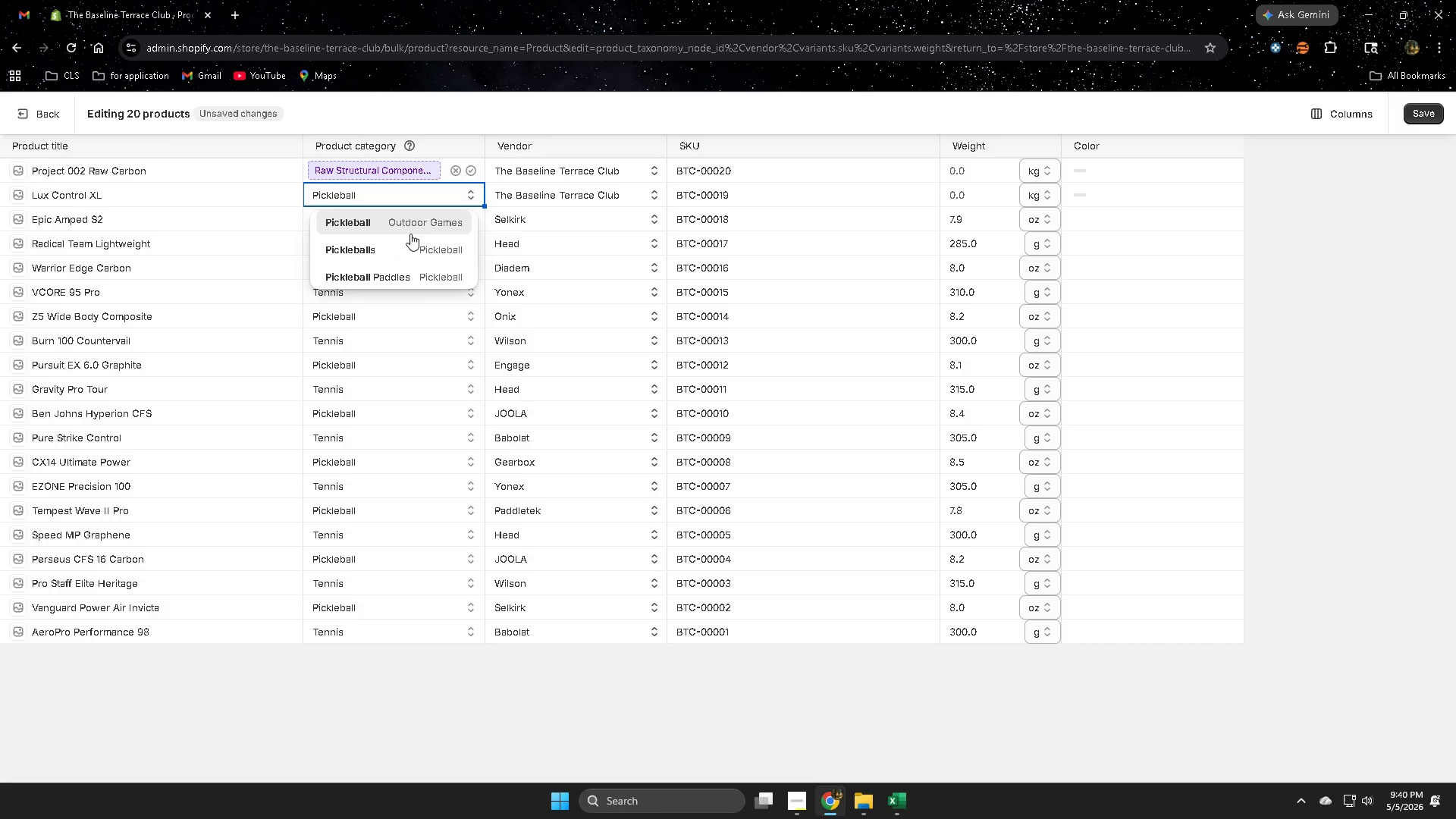 
left_click([410, 224])
 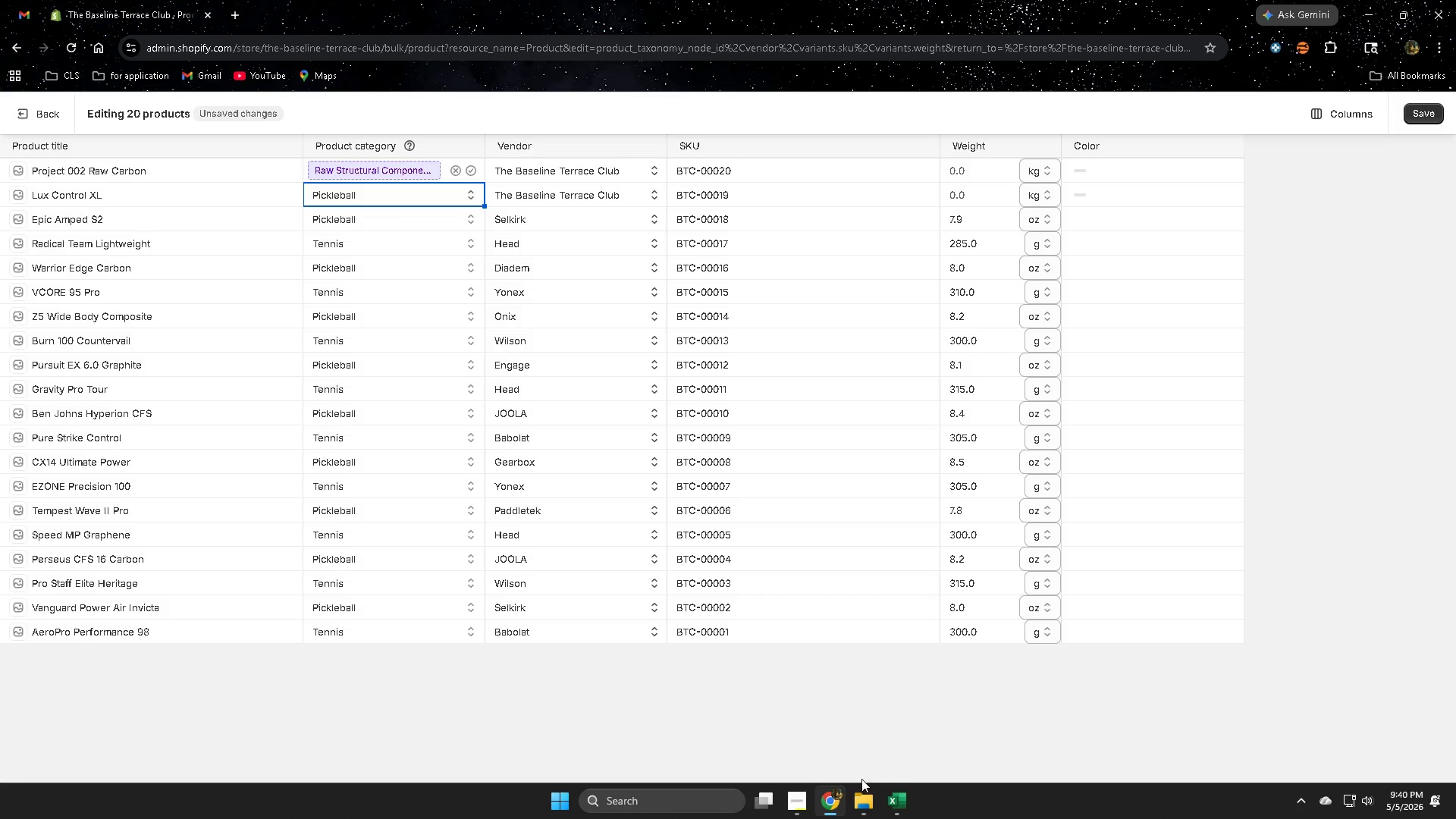 
left_click([894, 807])
 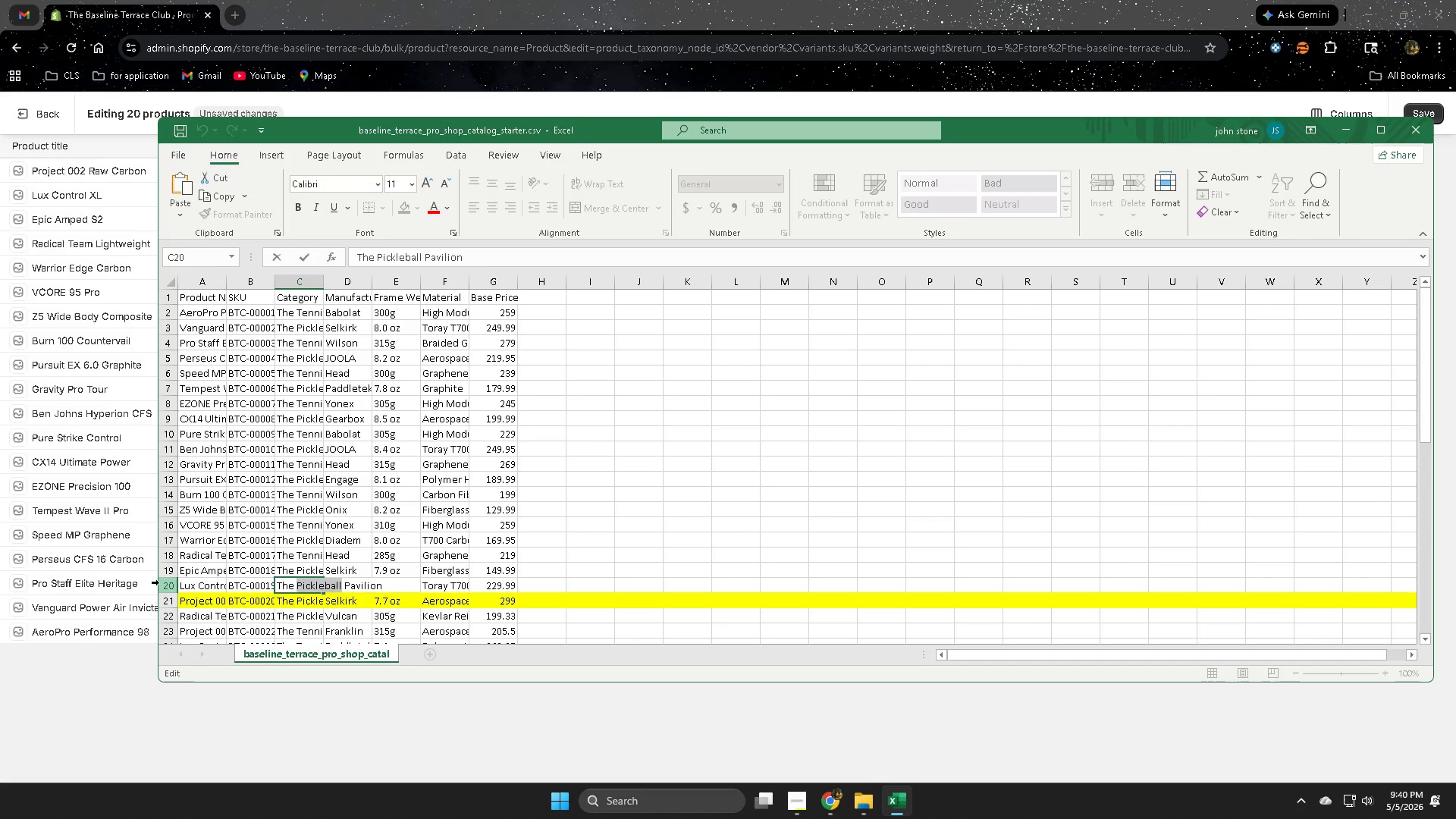 
left_click([168, 585])
 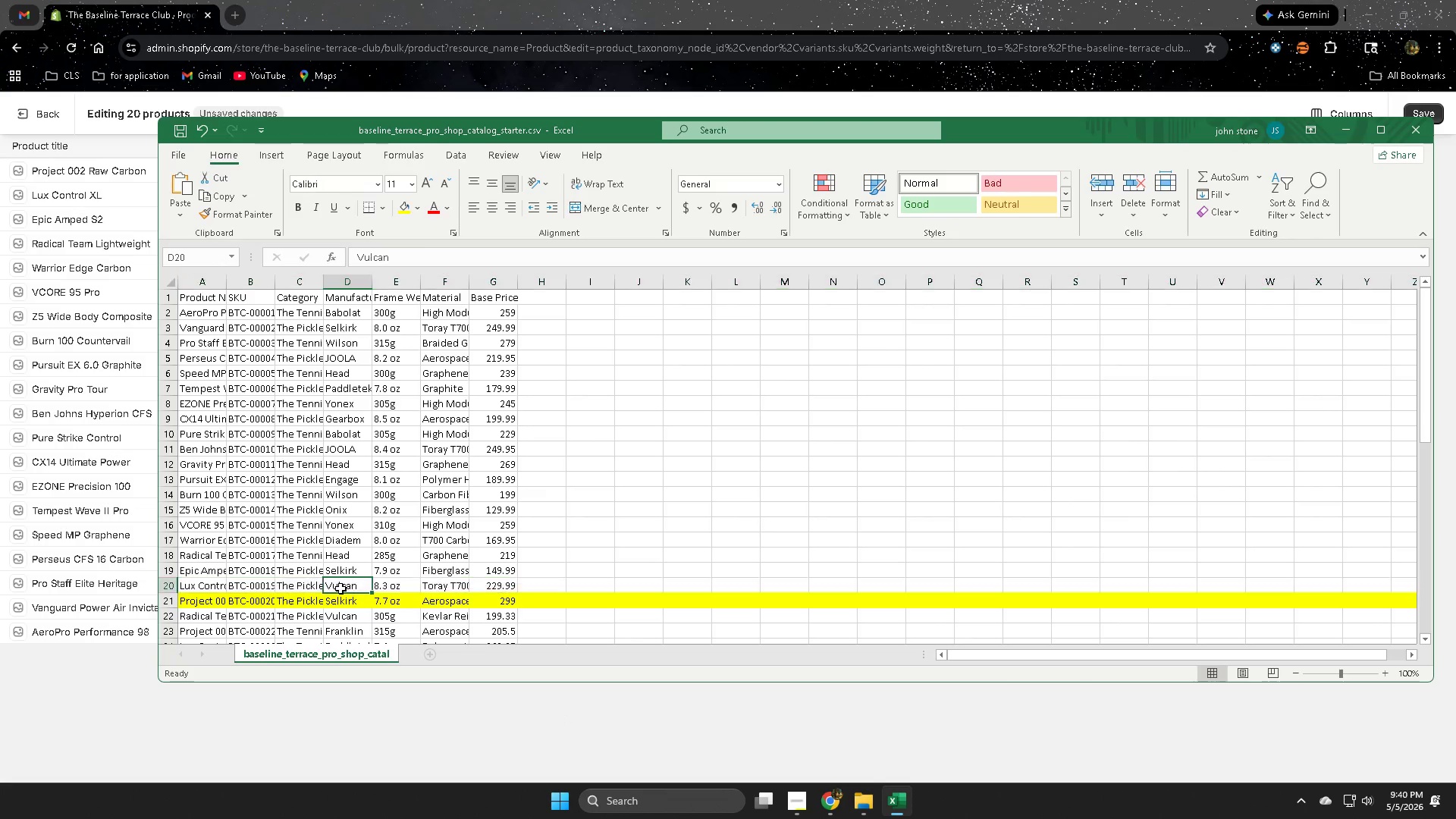 
double_click([340, 588])
 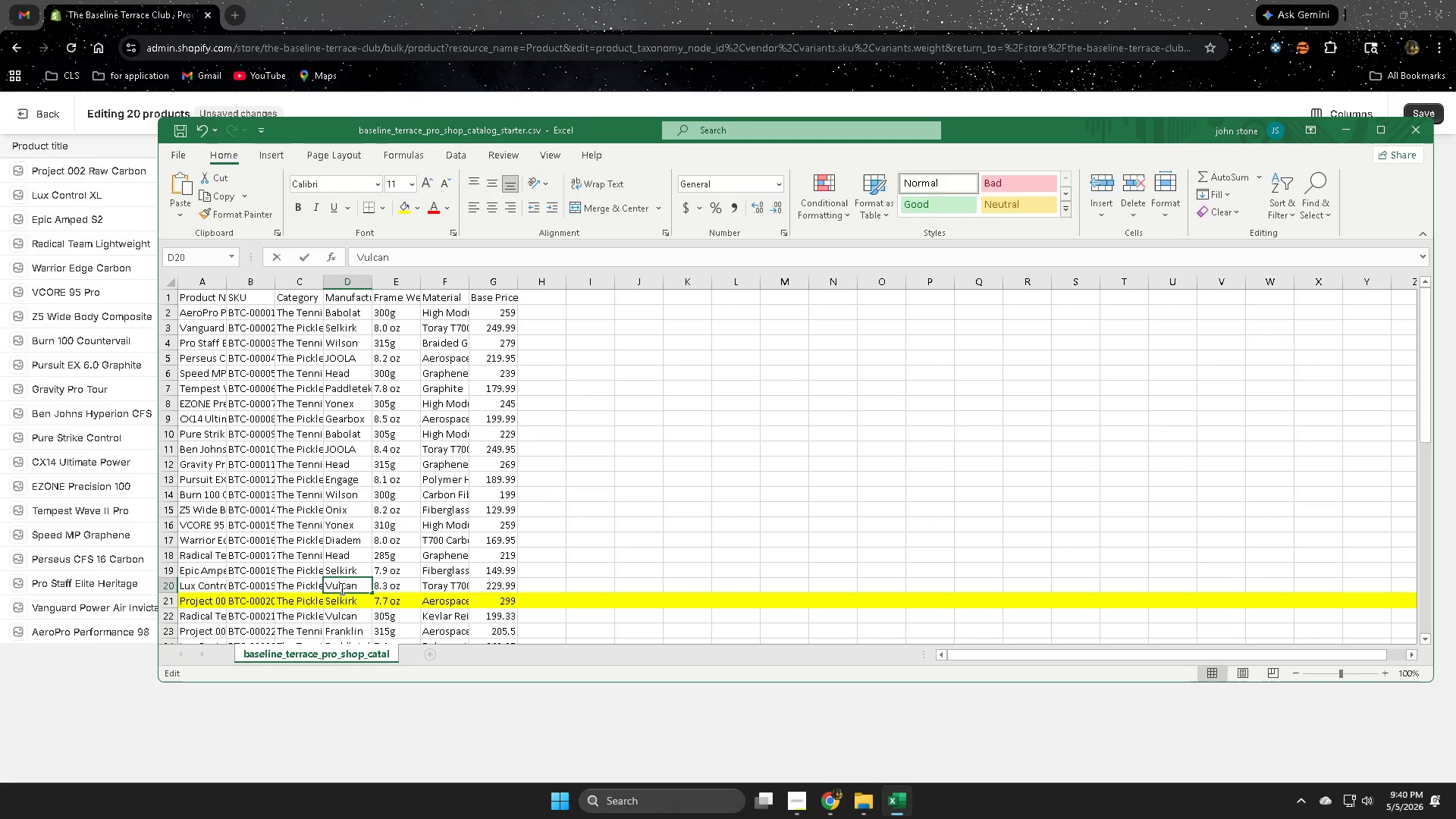 
triple_click([340, 588])
 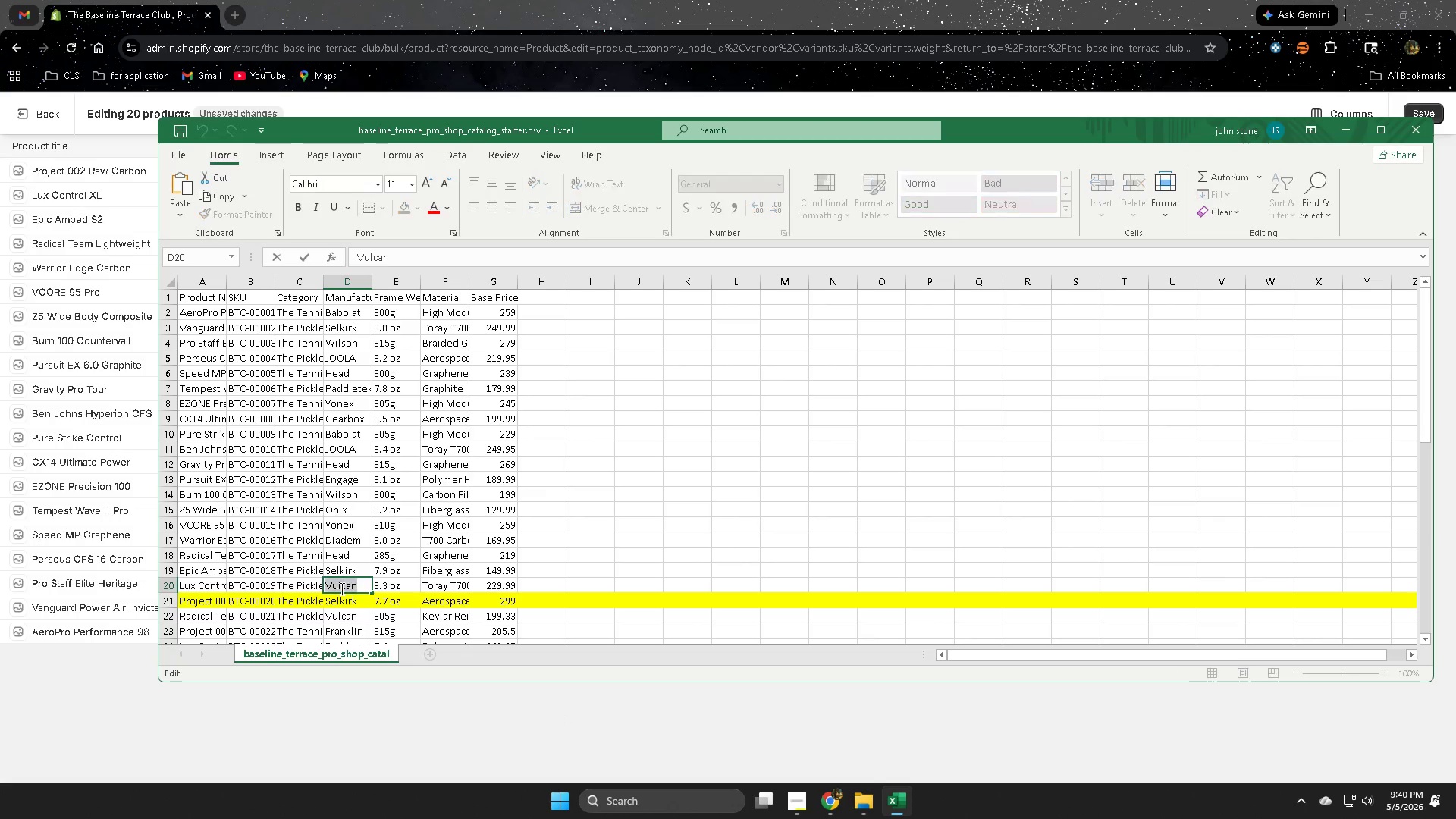 
triple_click([340, 588])
 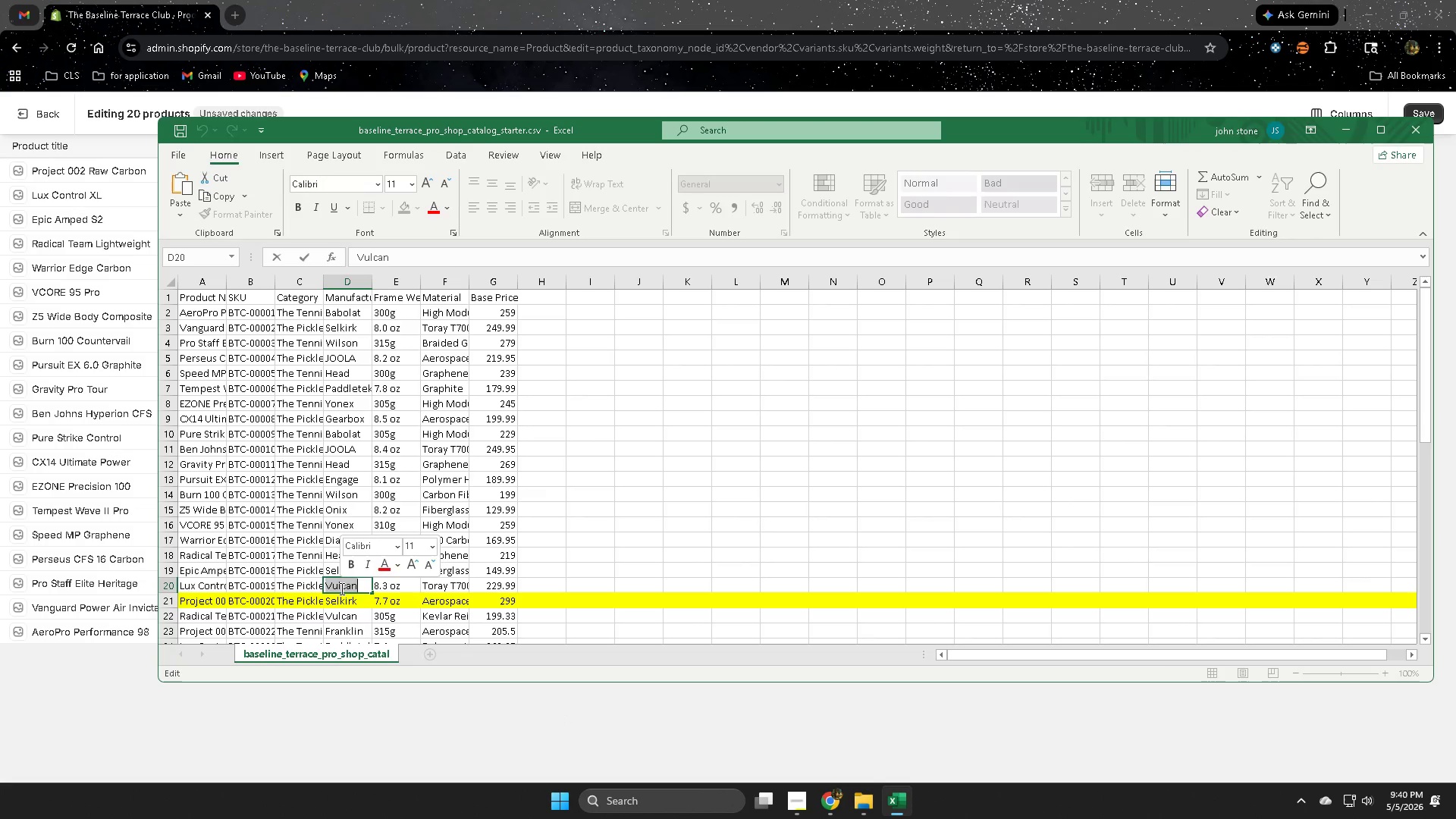 
key(Control+ControlLeft)
 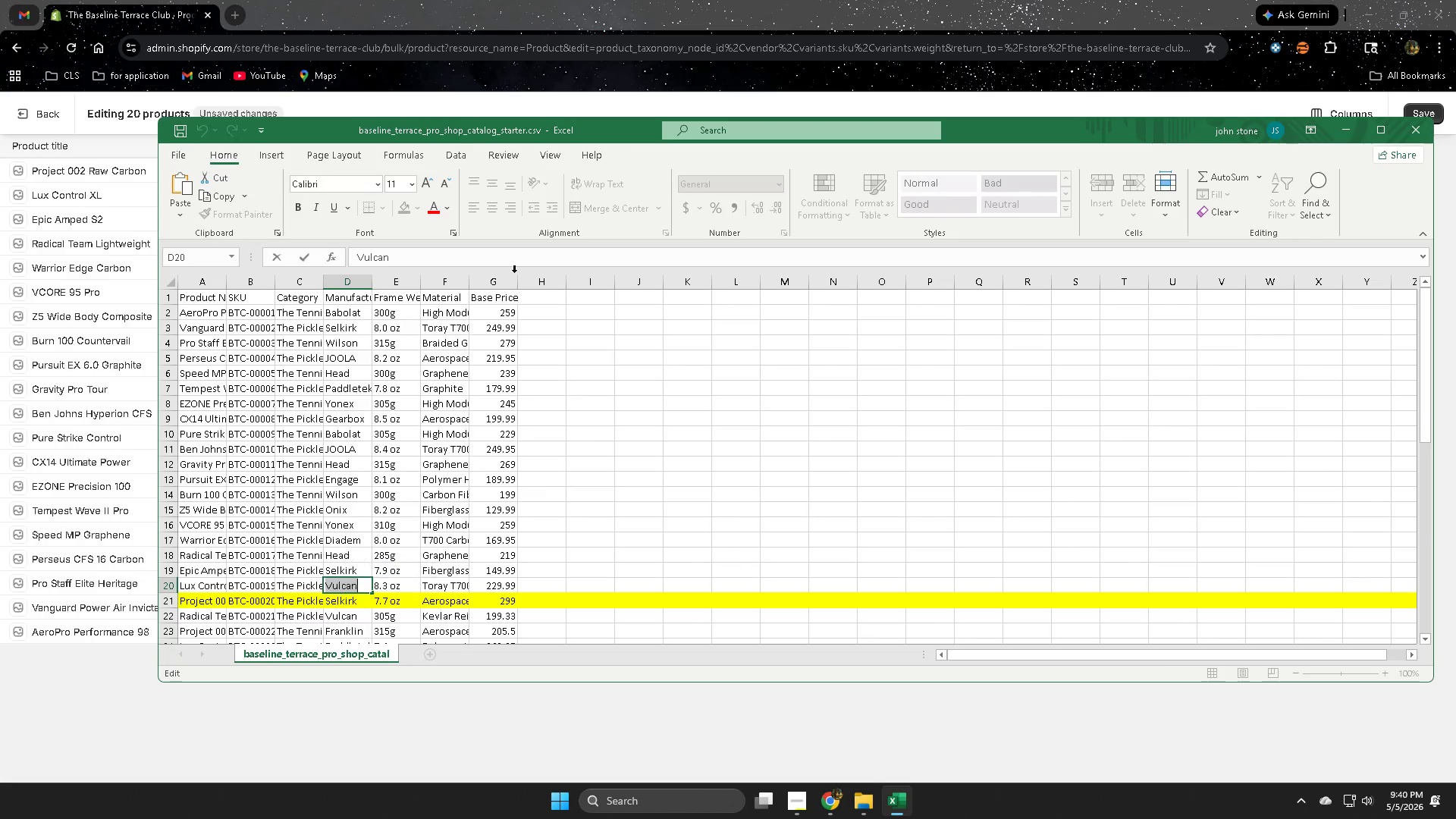 
key(Control+C)
 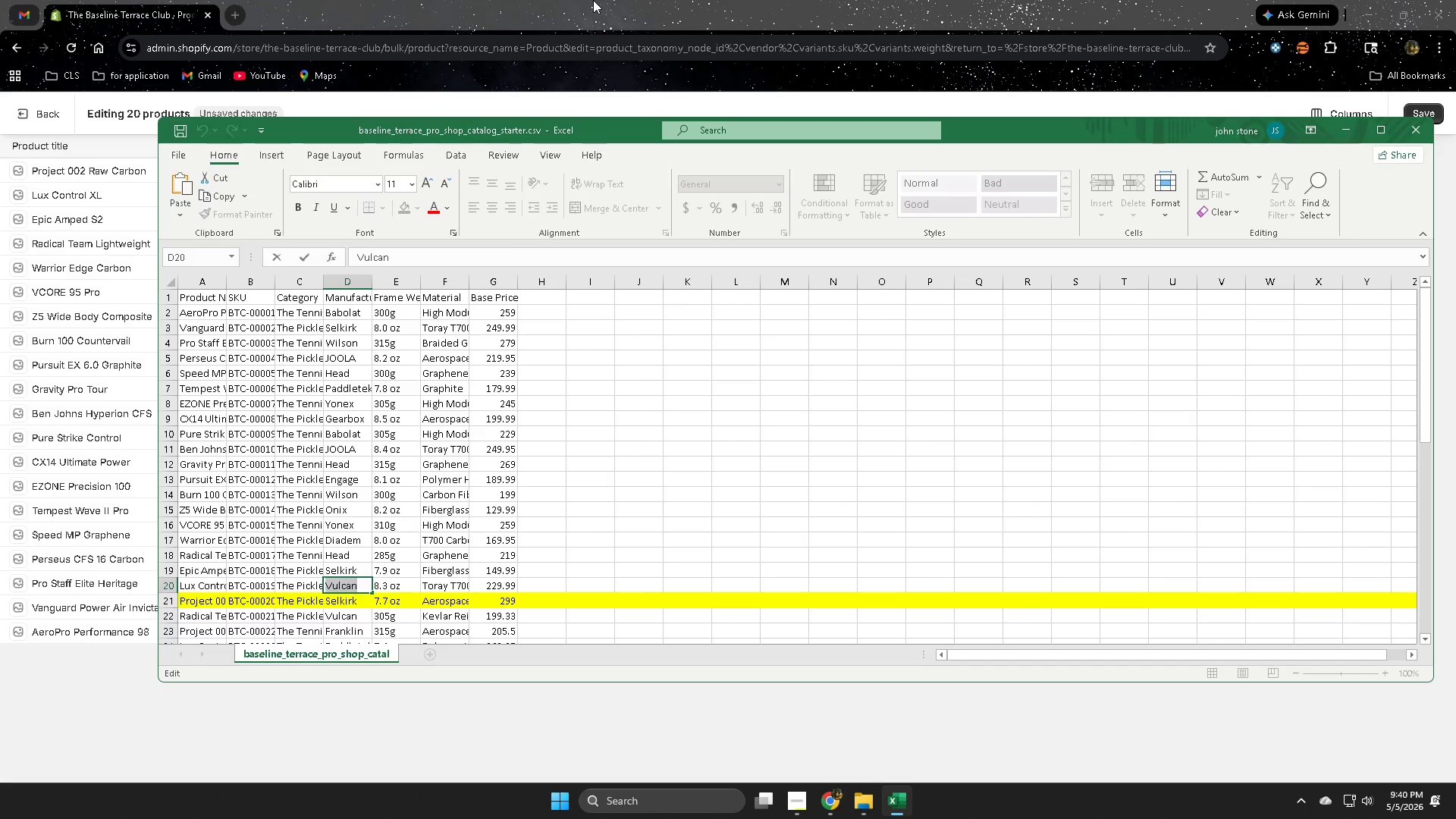 
left_click([594, 0])
 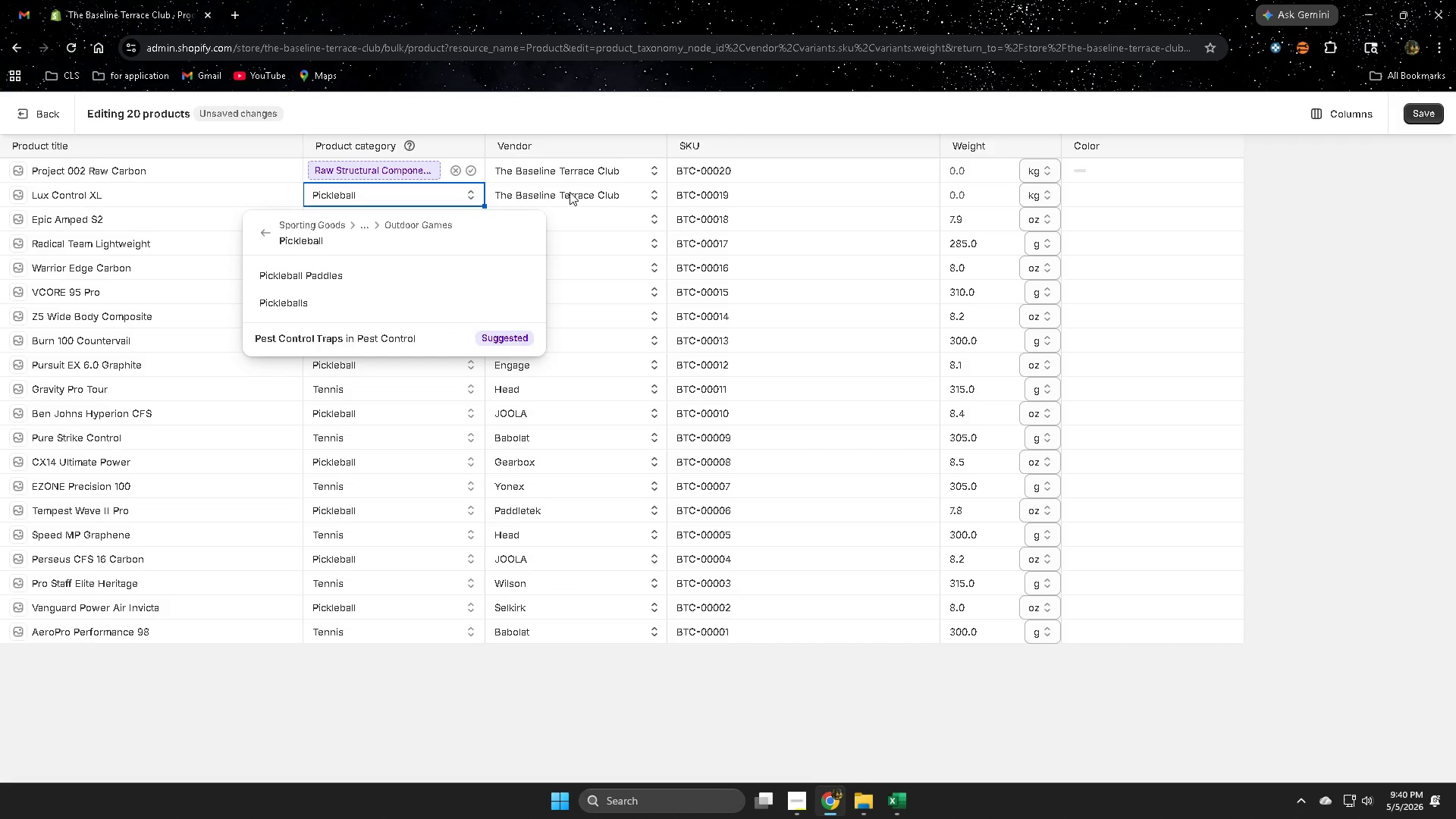 
double_click([570, 192])
 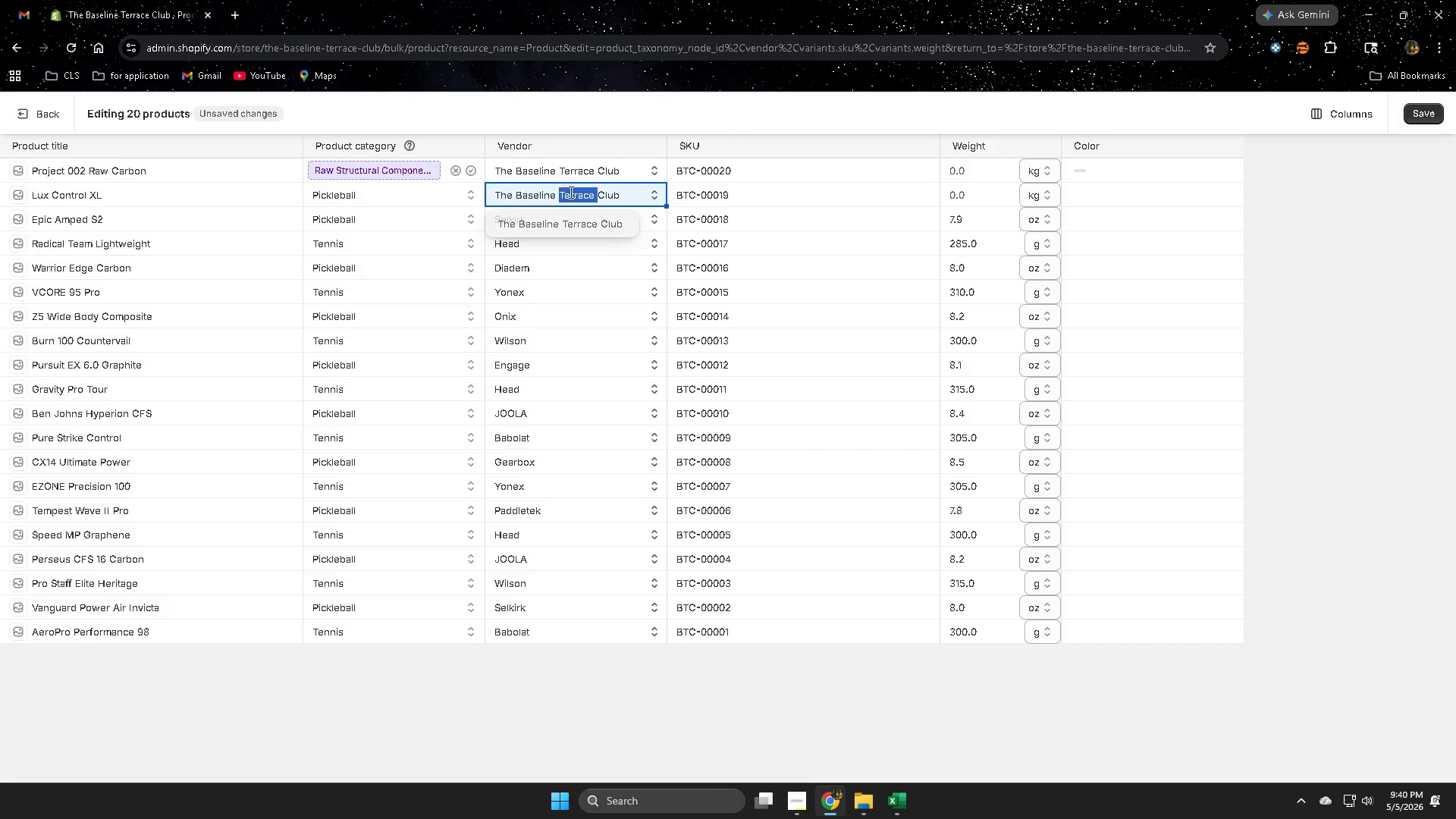 
triple_click([570, 192])
 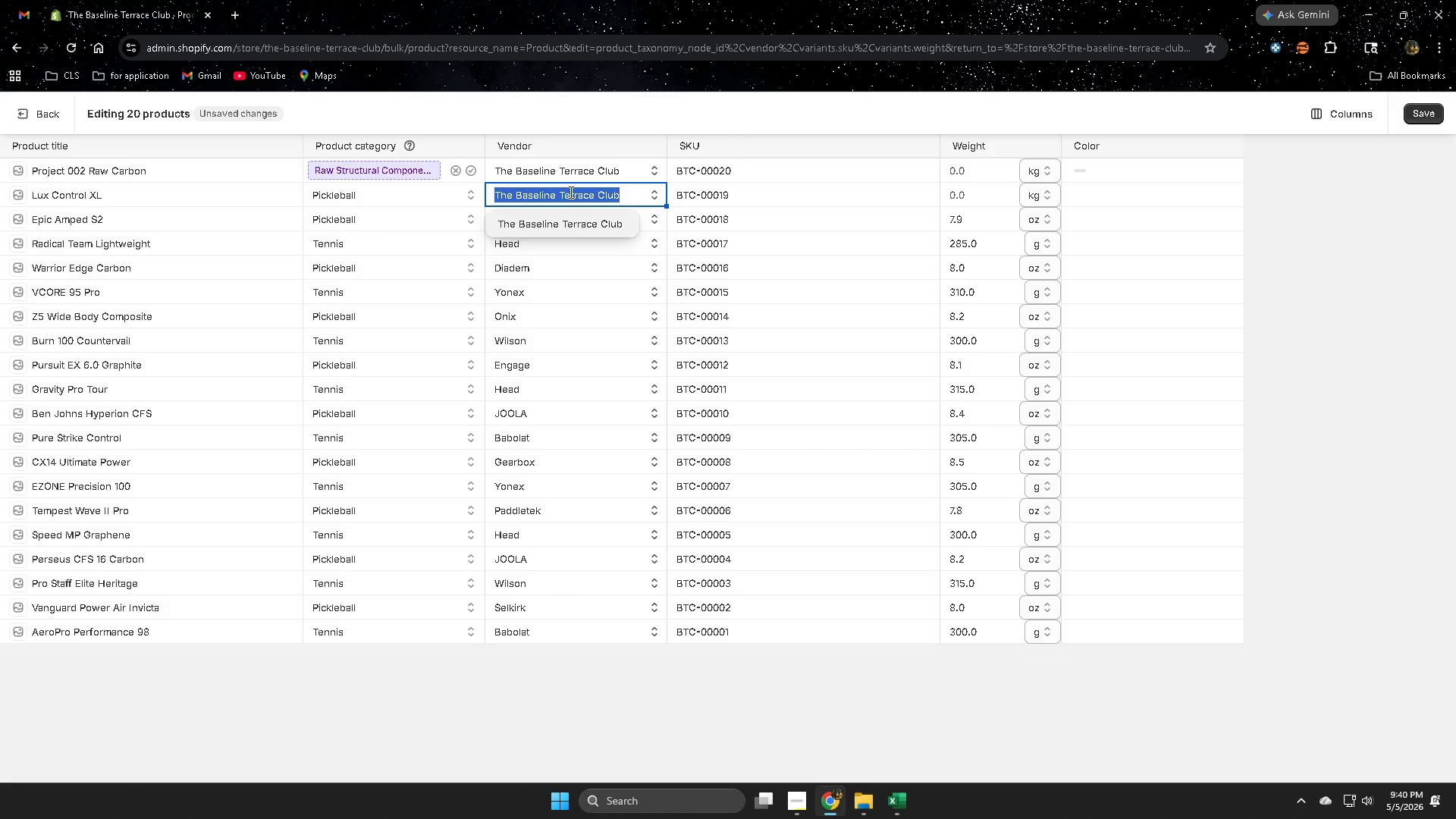 
key(Control+V)
 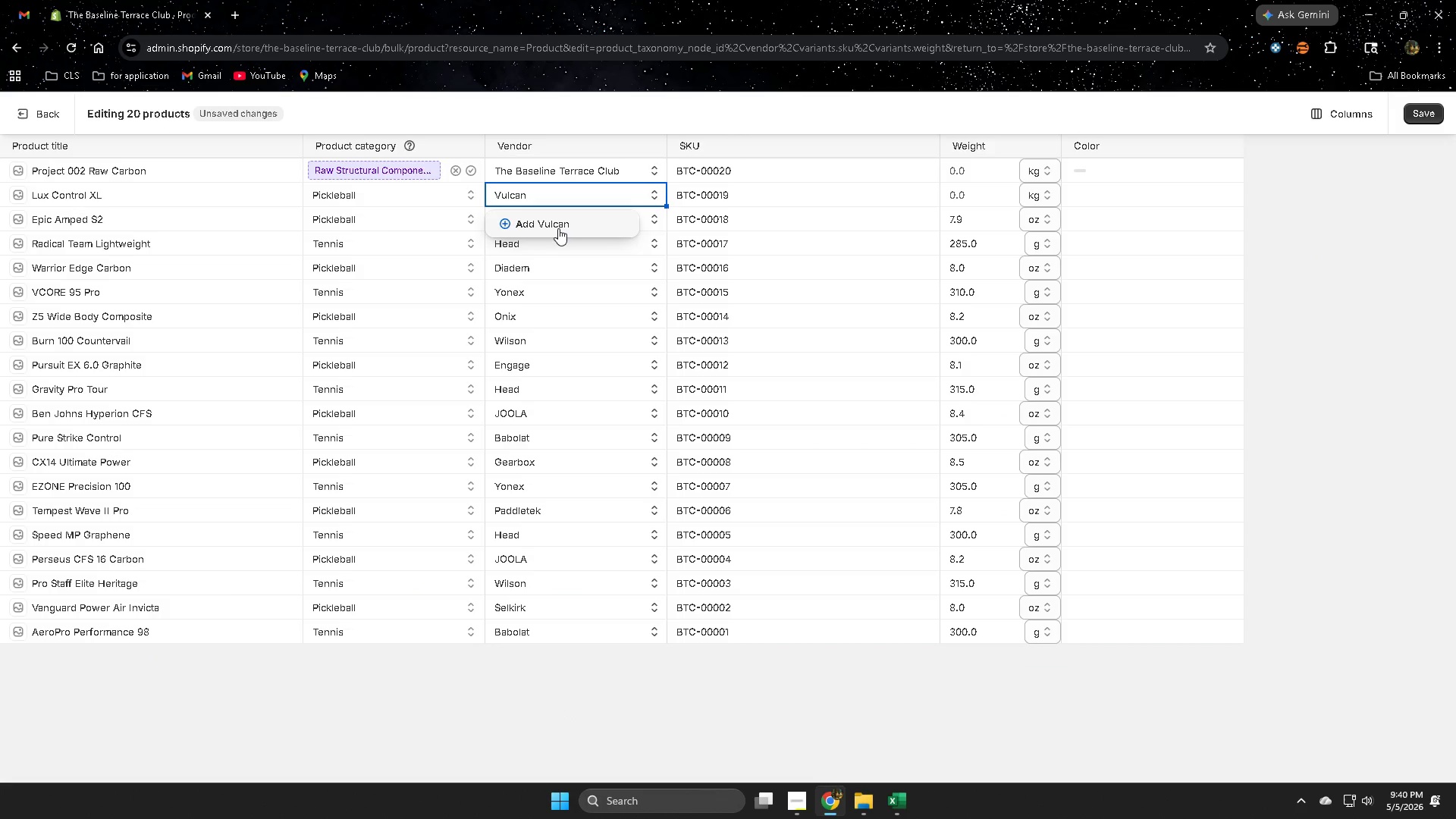 
left_click([557, 225])
 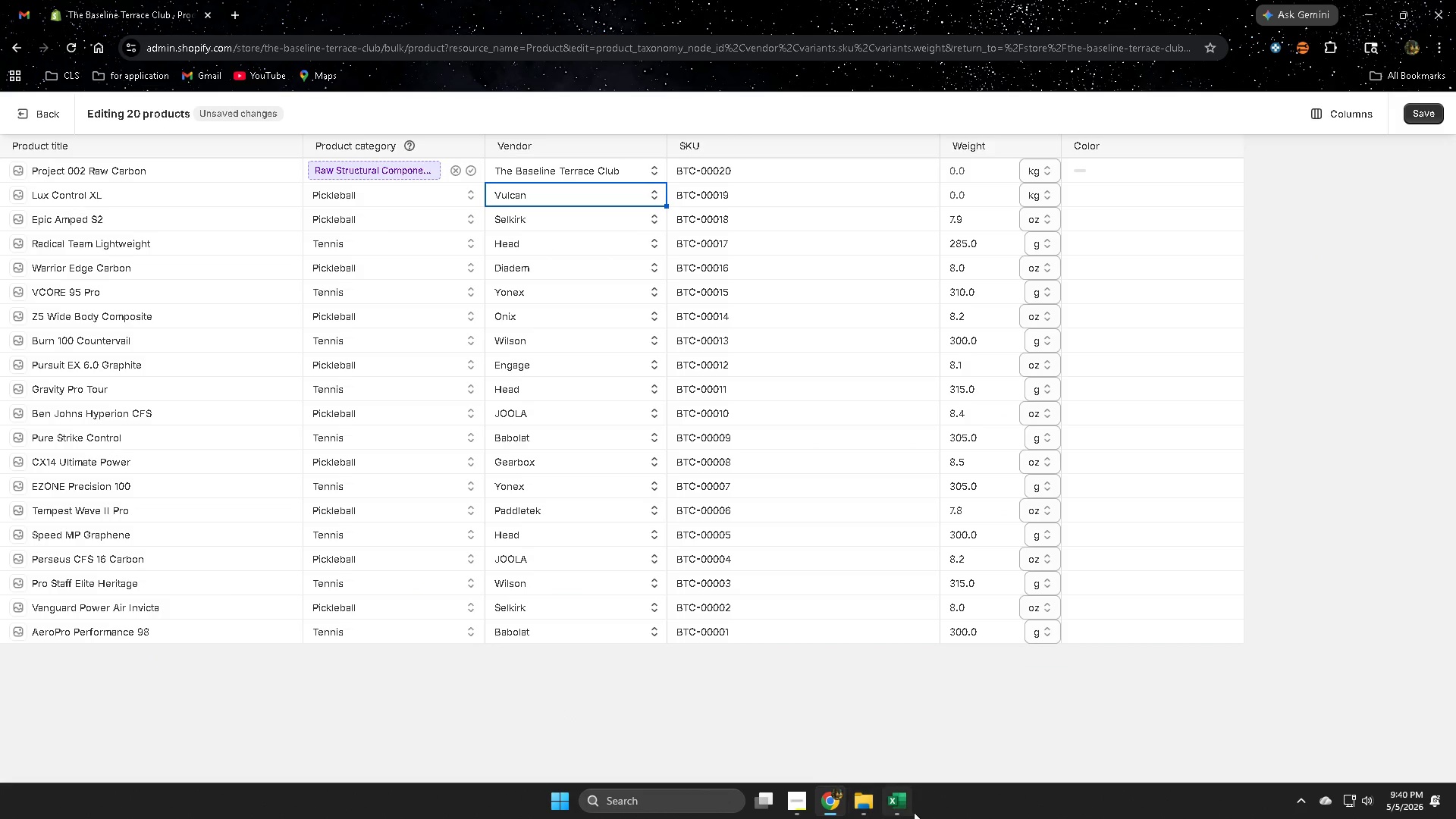 
left_click([897, 805])
 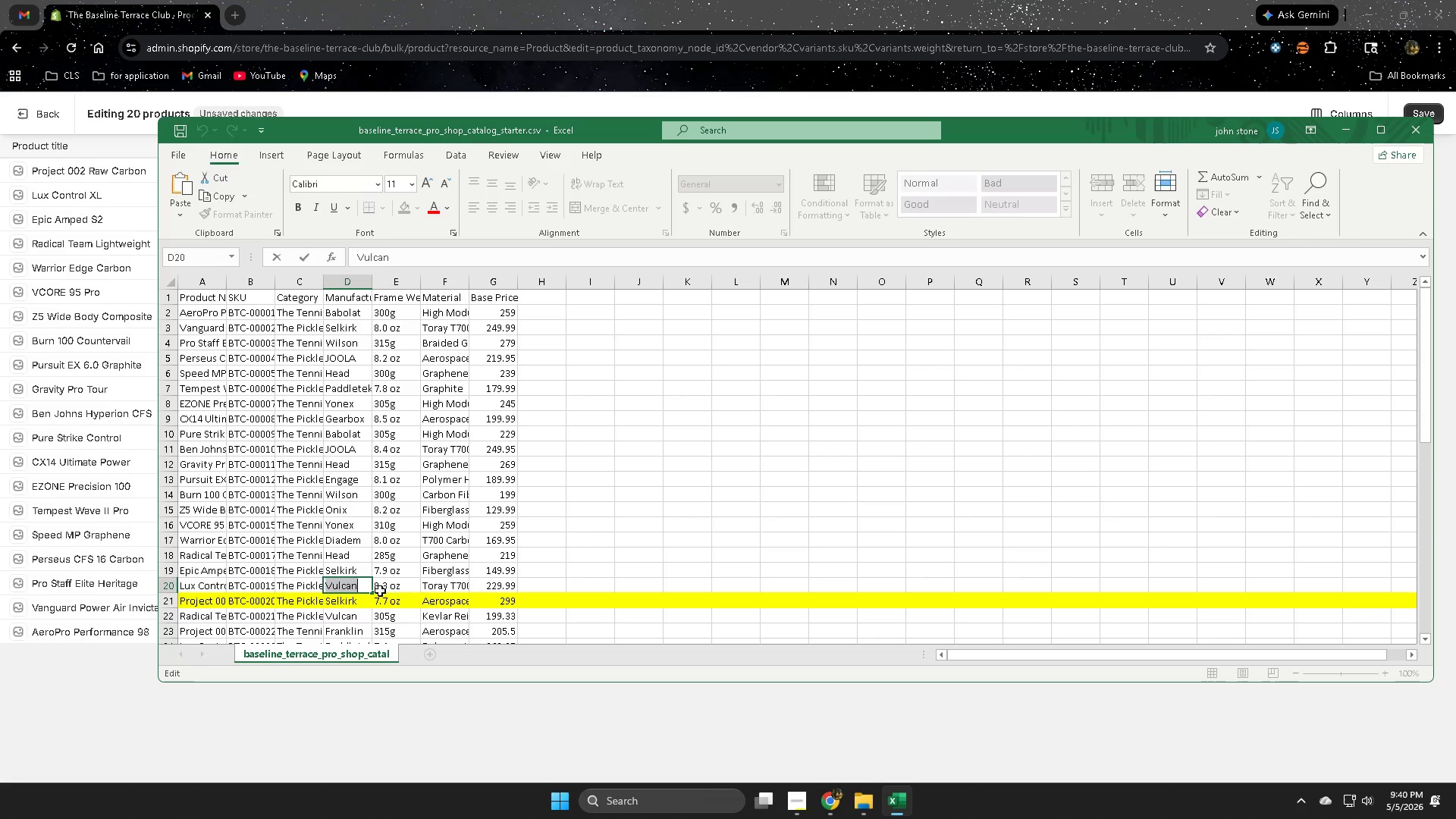 
double_click([393, 591])
 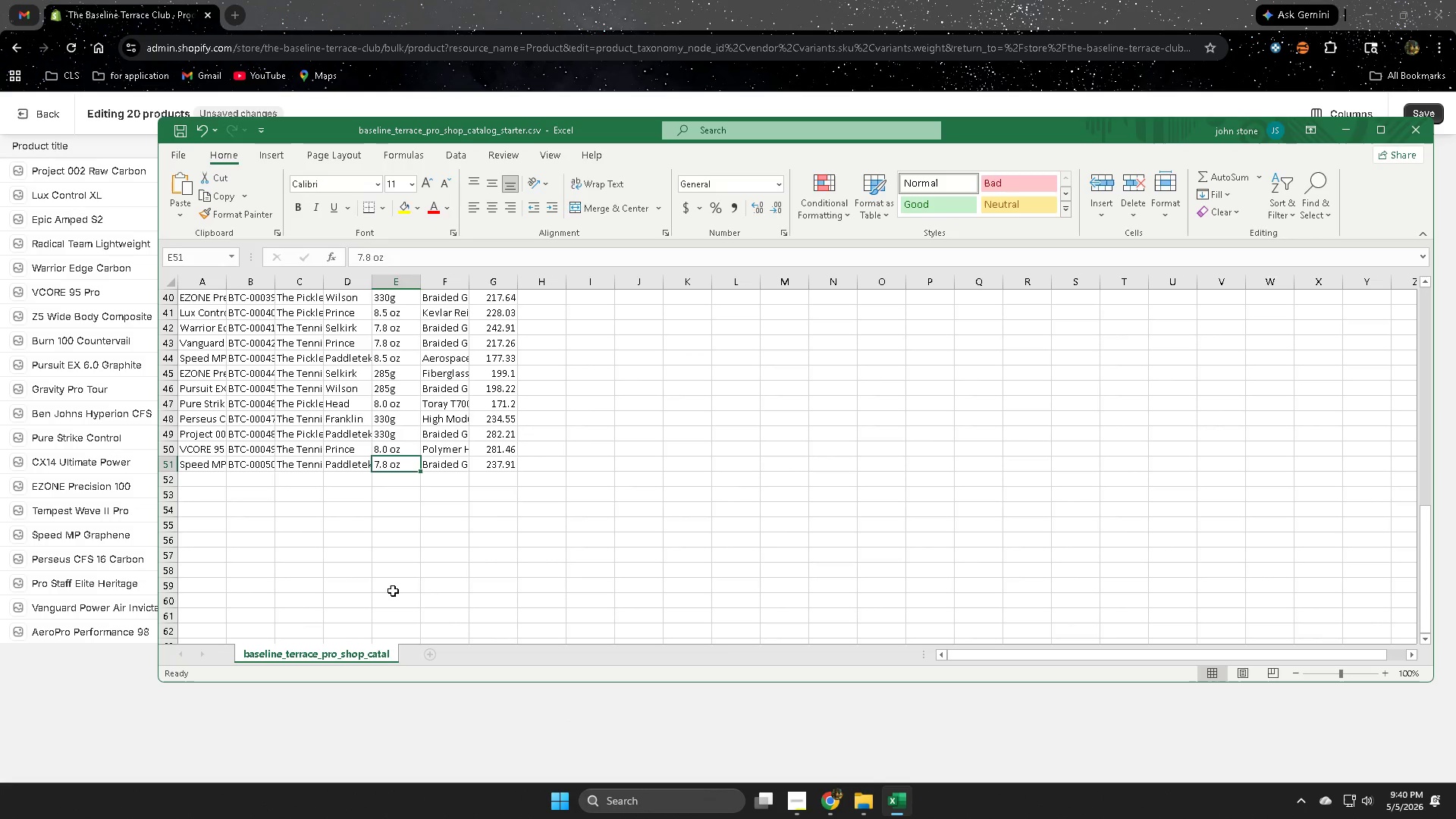 
triple_click([393, 591])
 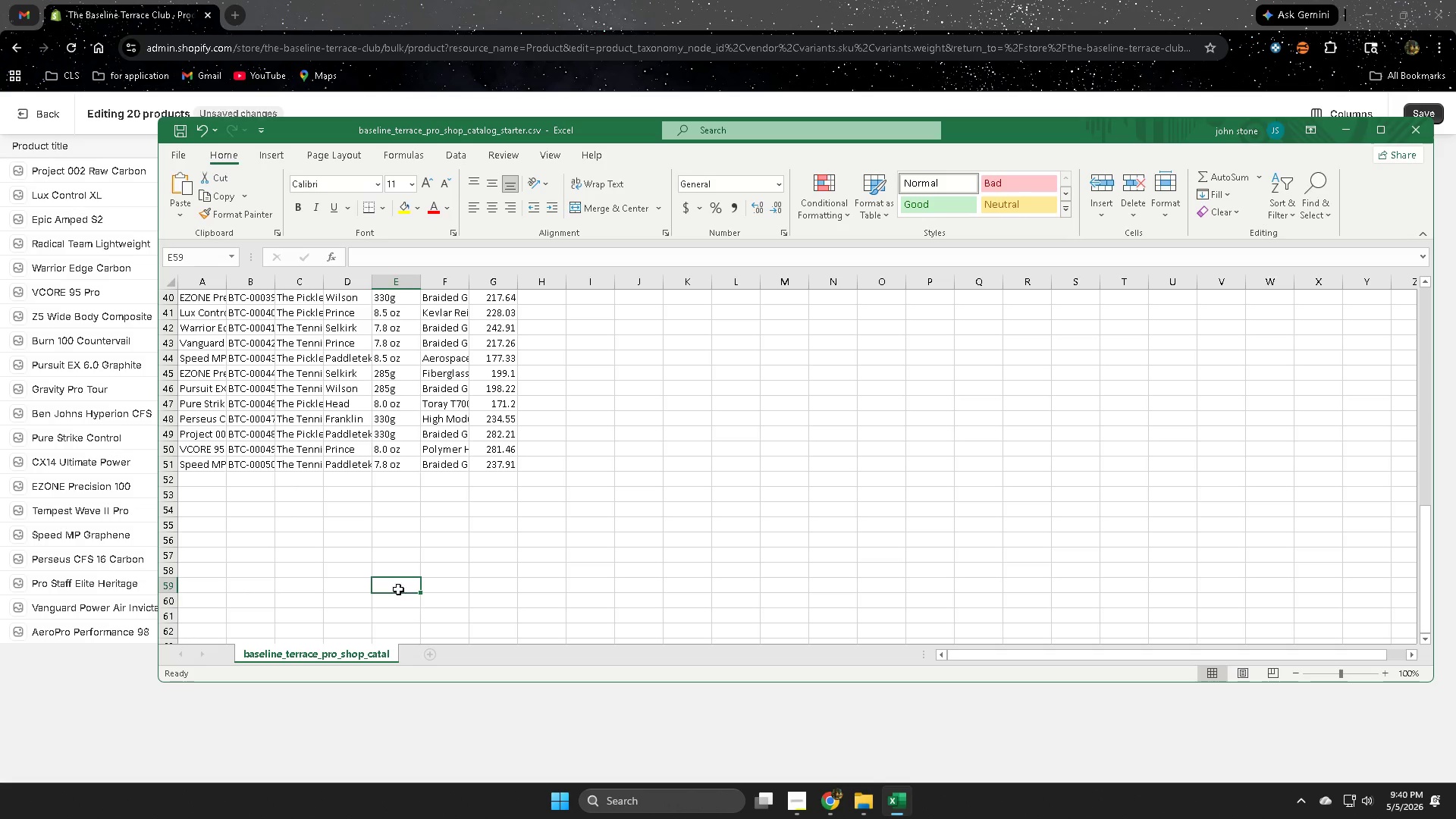 
scroll: coordinate [396, 572], scroll_direction: up, amount: 11.0
 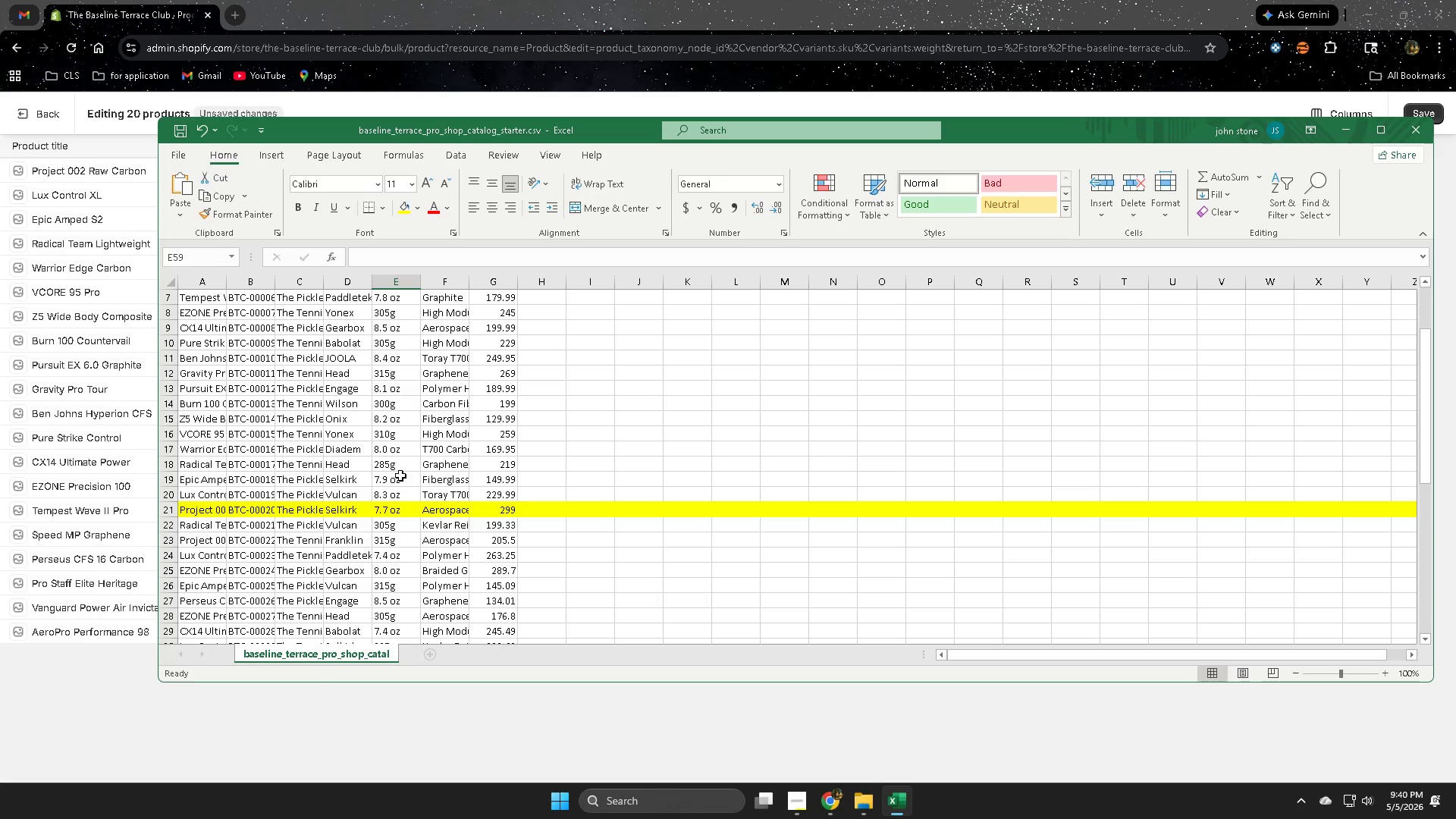 
left_click([545, 0])
 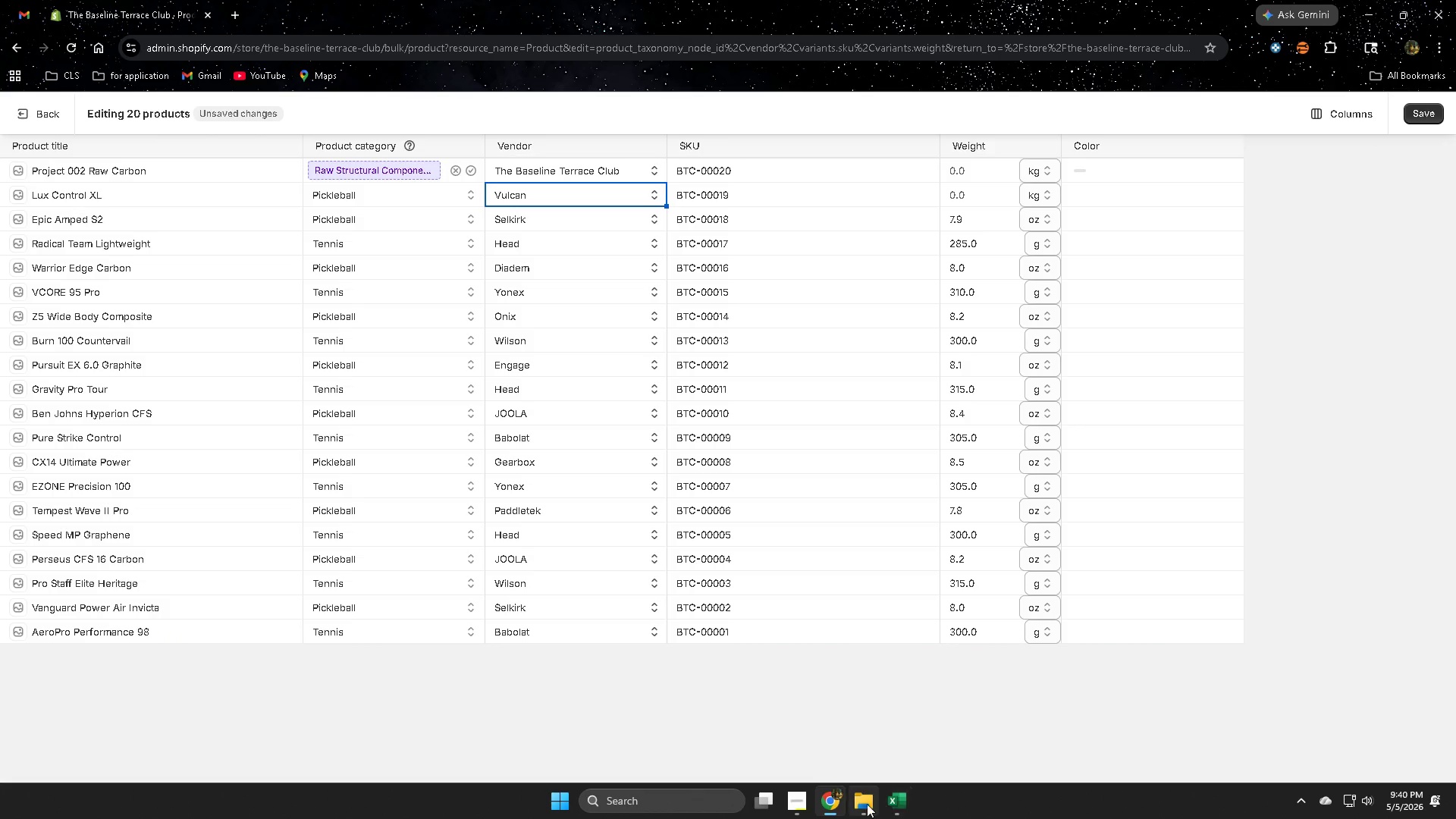 
left_click([895, 798])
 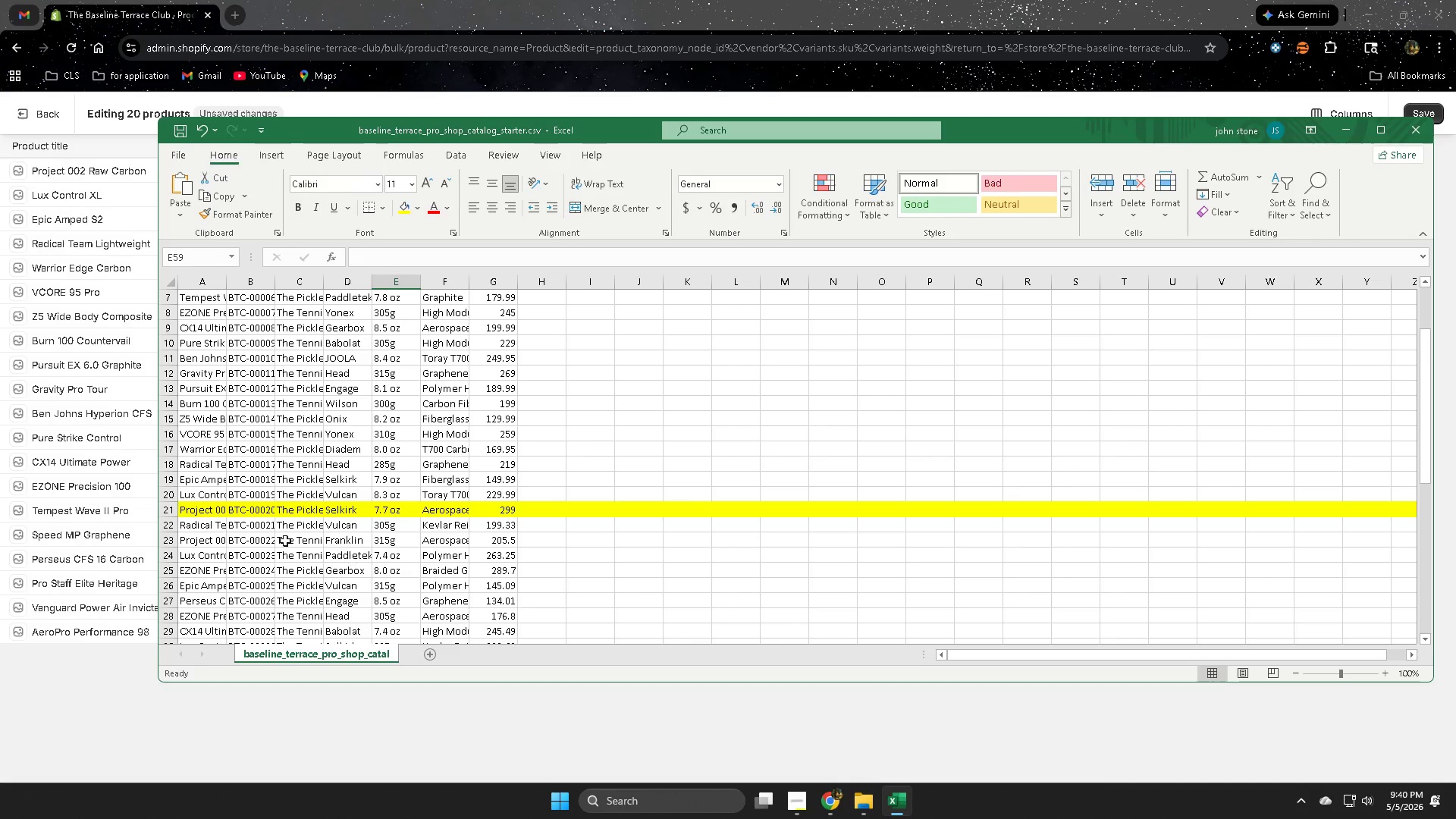 
wait(5.28)
 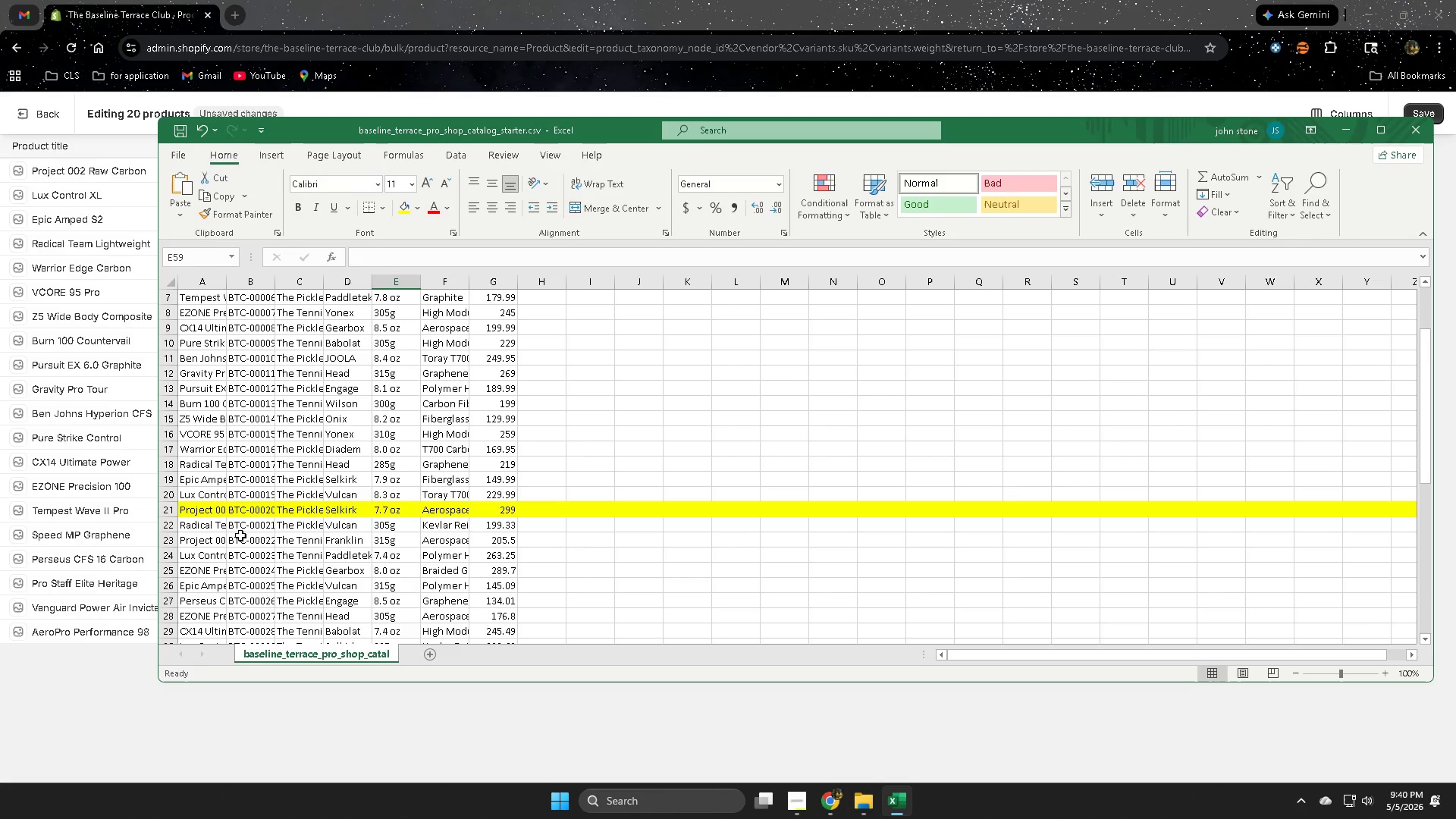 
double_click([350, 496])
 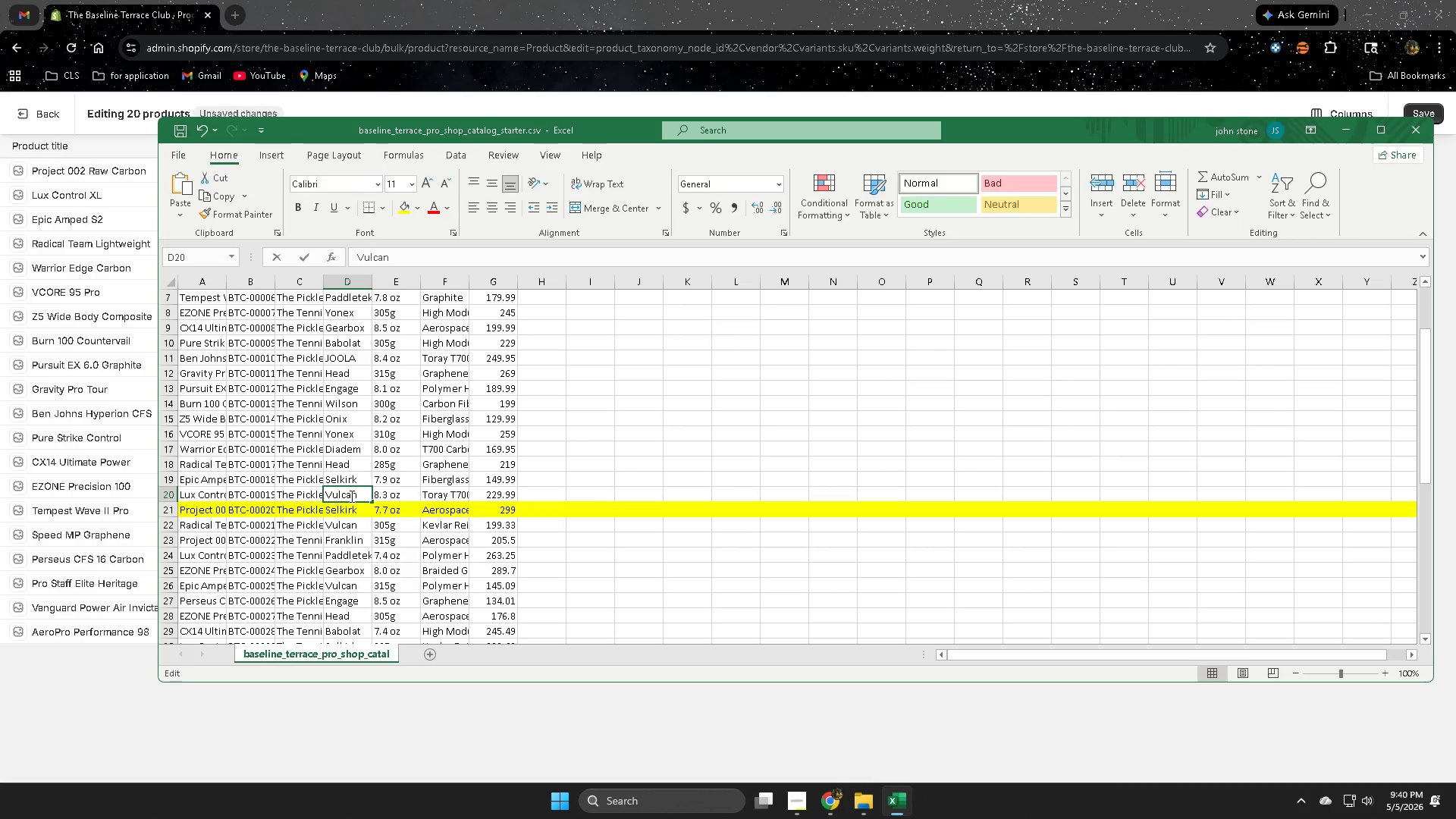 
triple_click([350, 496])
 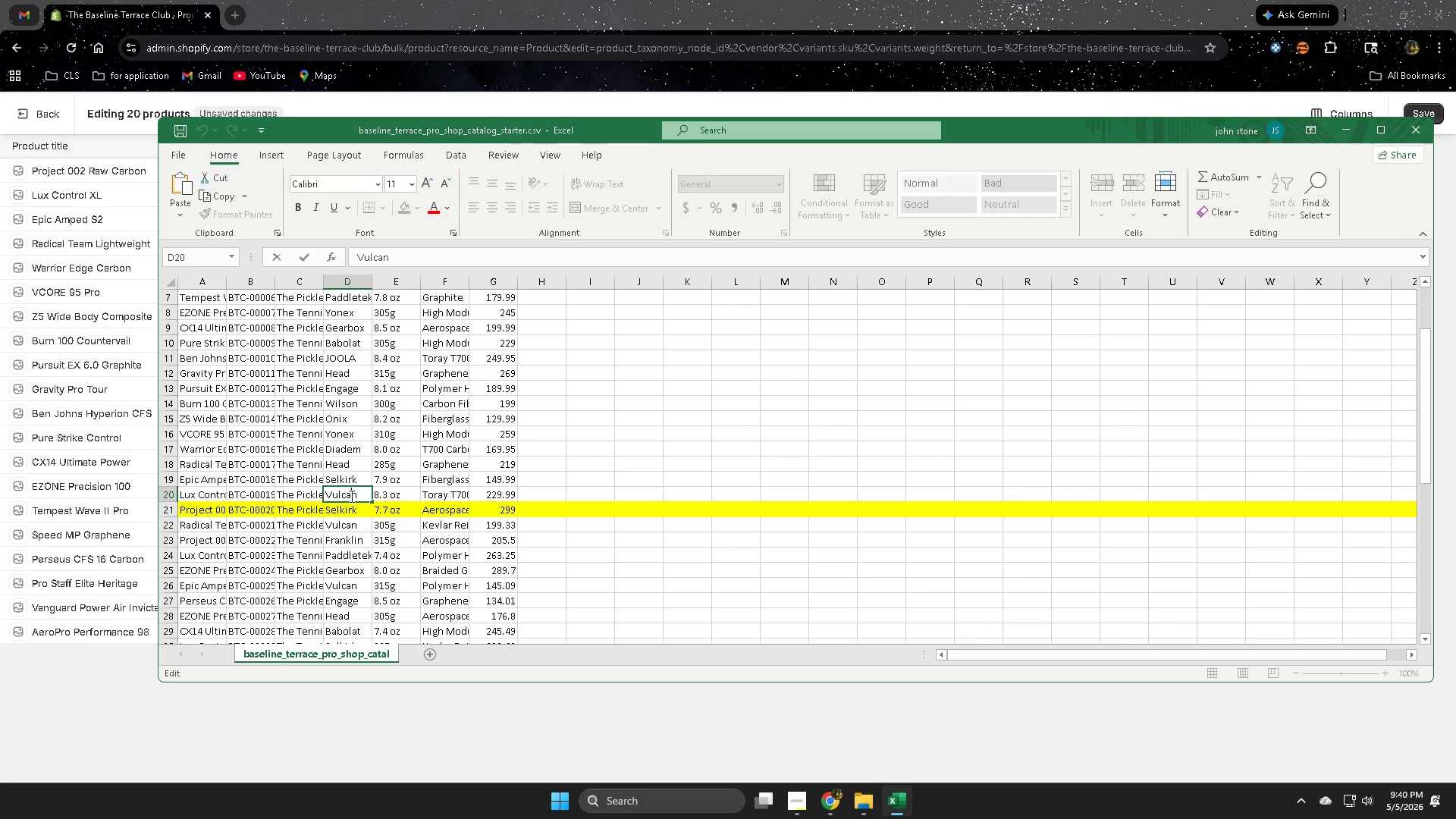 
triple_click([350, 496])
 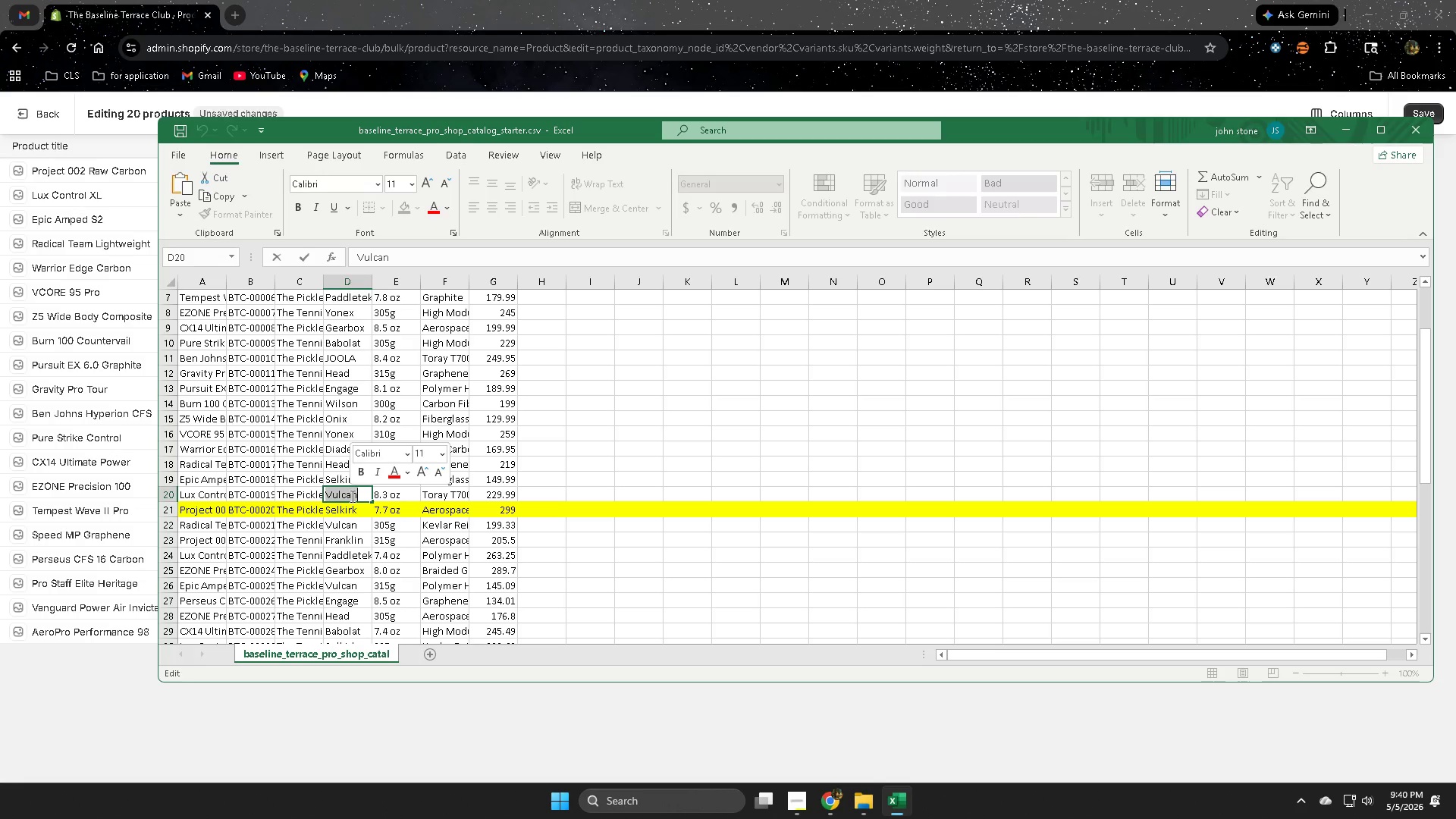 
key(Control+ControlLeft)
 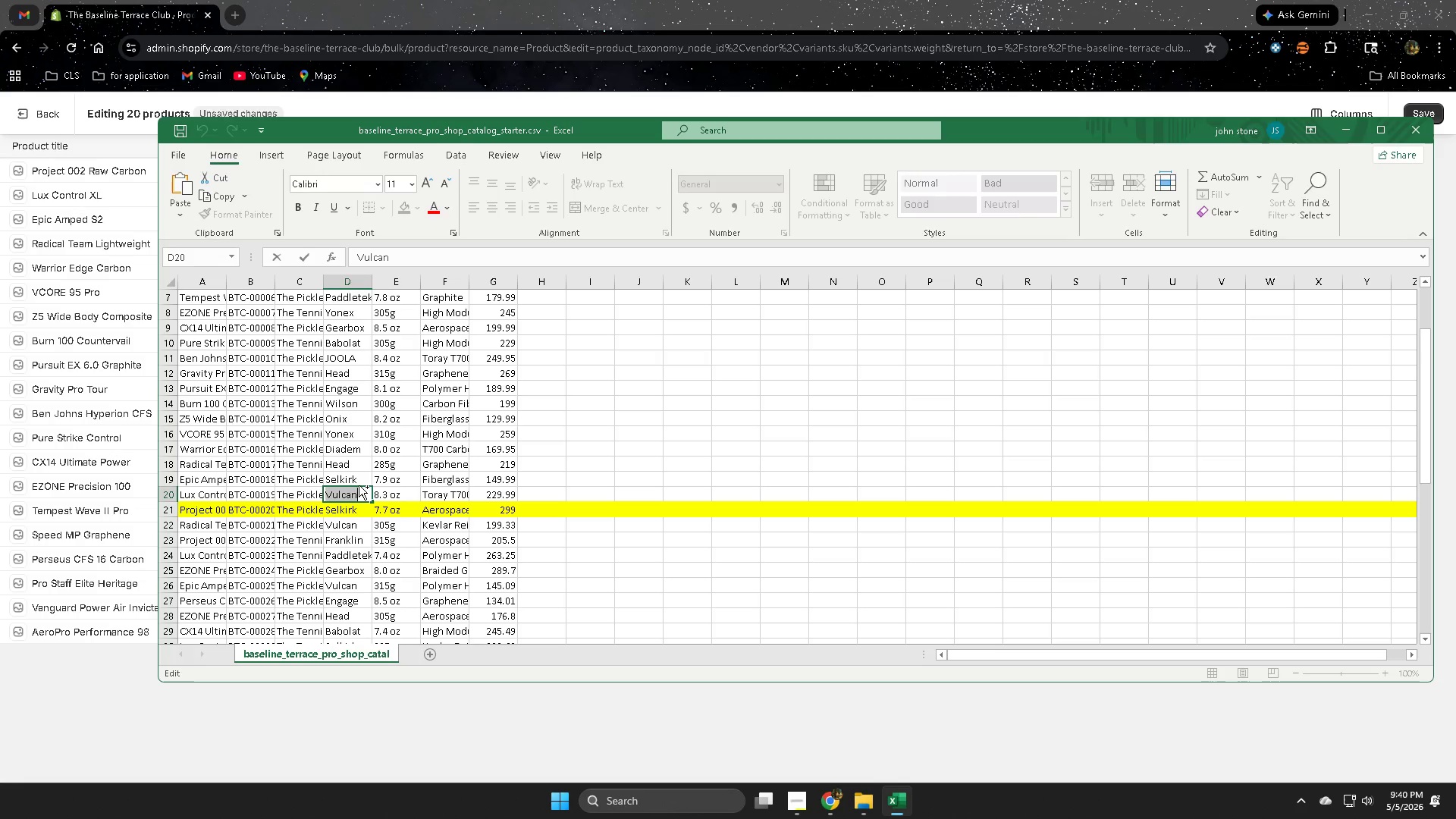 
key(Control+C)
 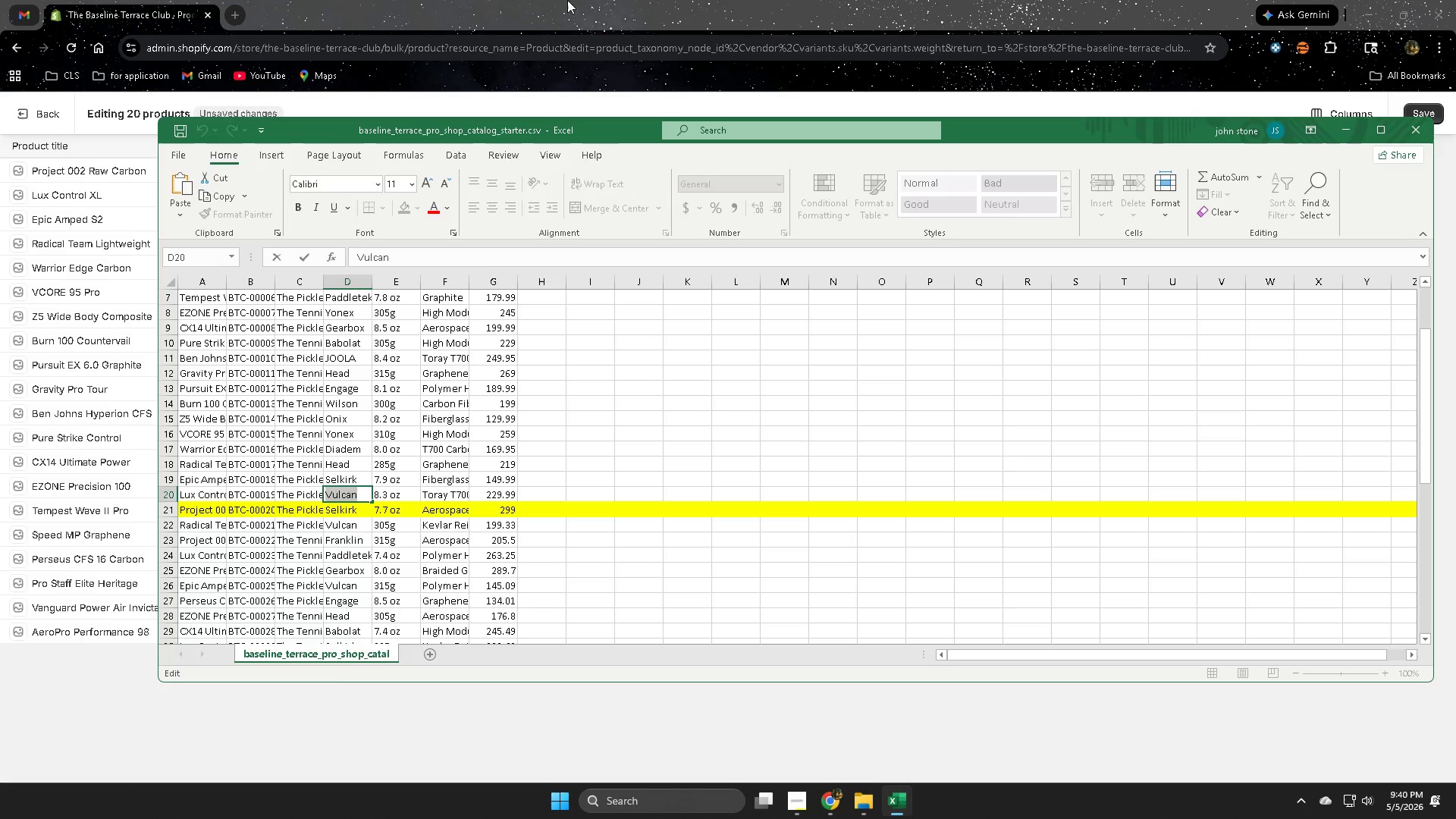 
left_click([577, 0])
 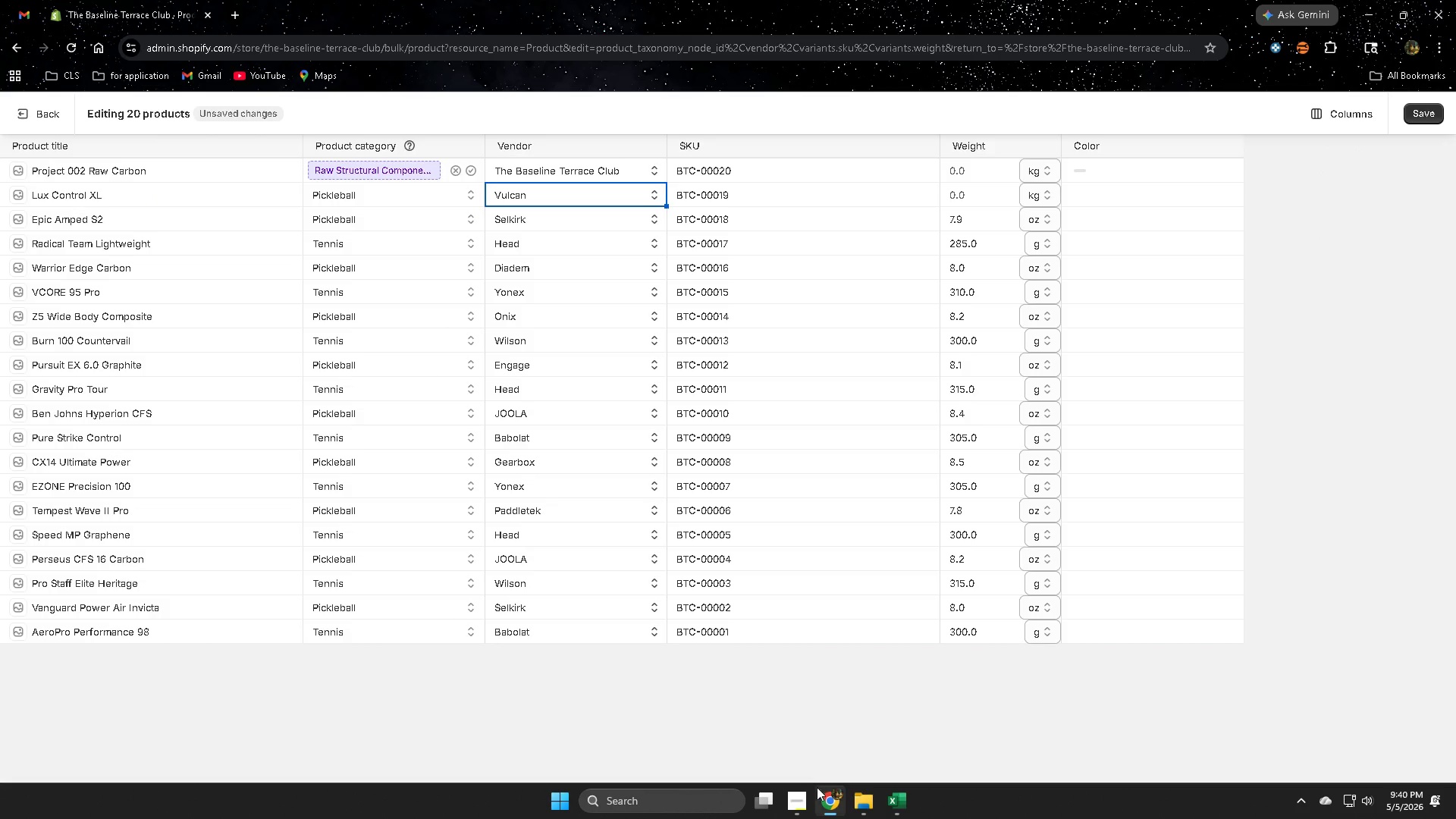 
left_click([886, 807])
 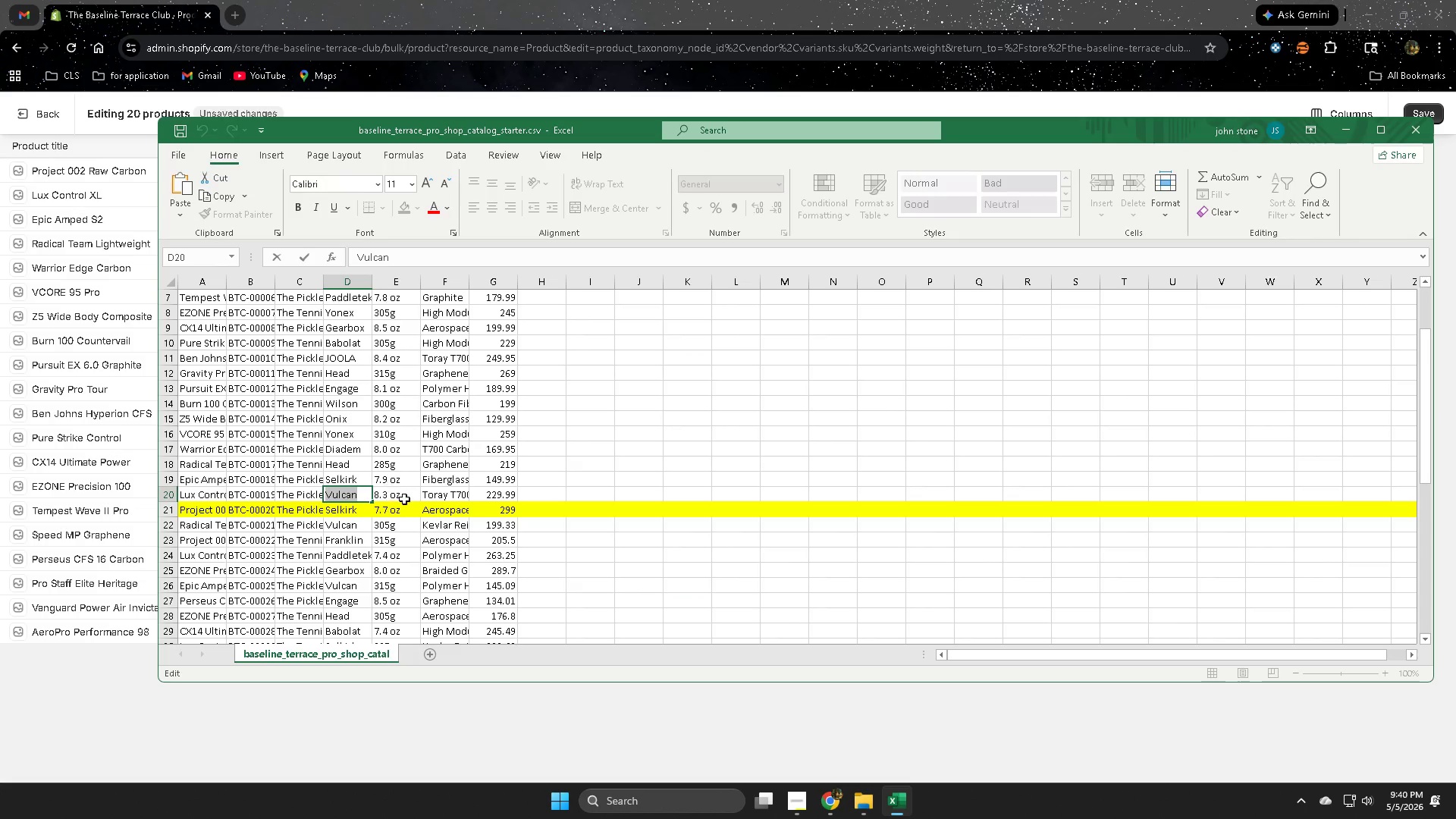 
double_click([405, 498])
 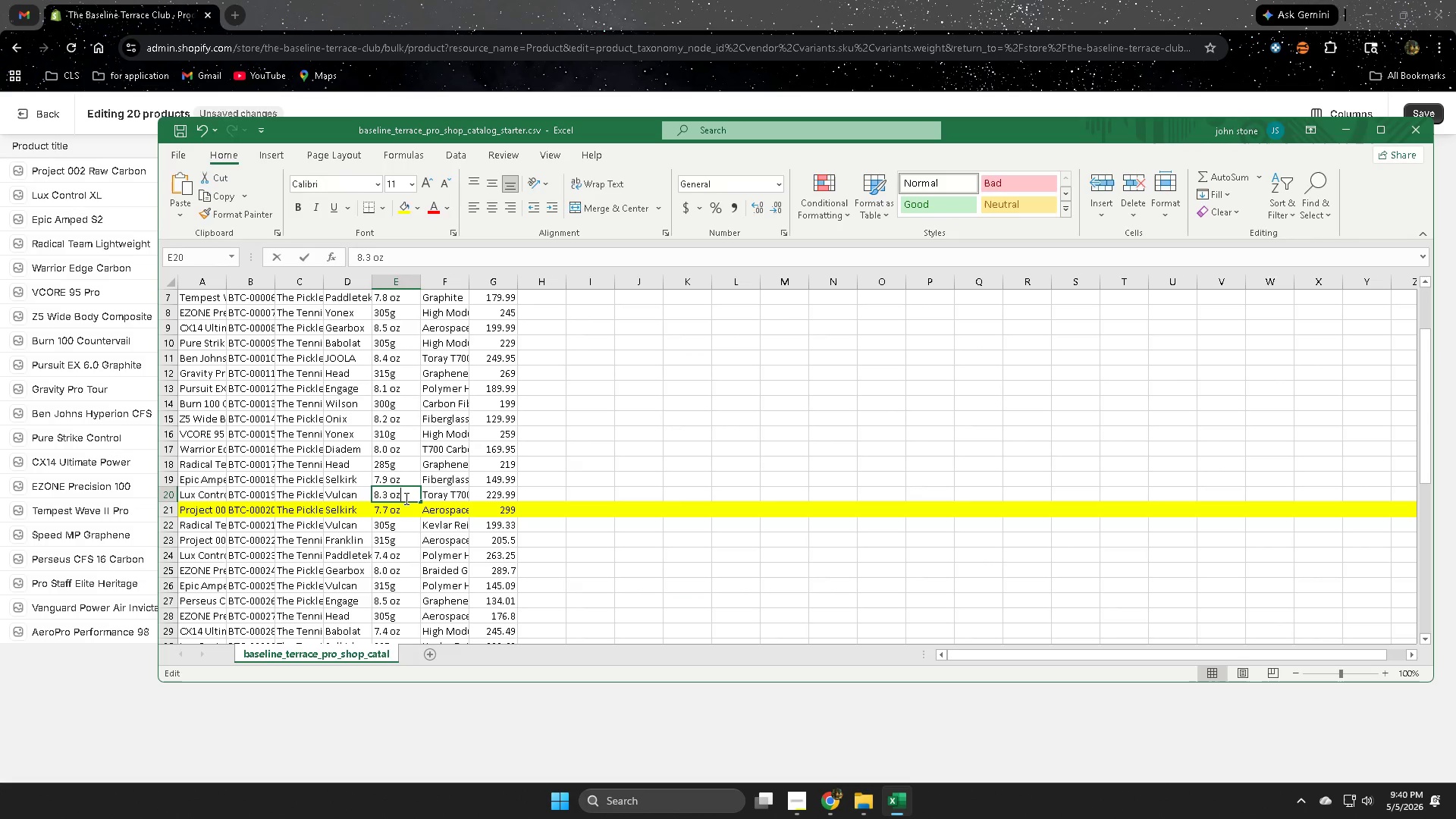 
triple_click([405, 498])
 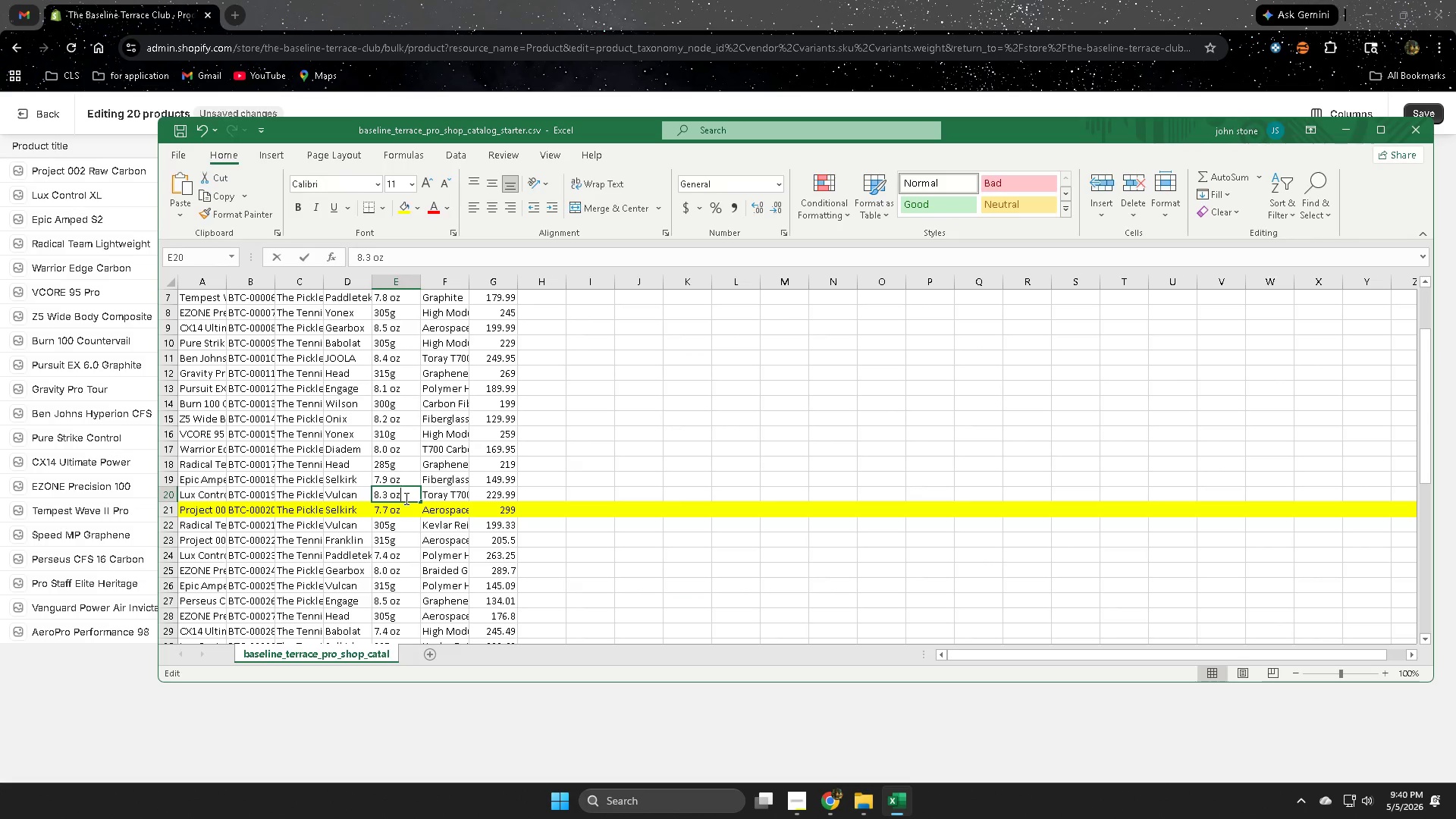 
triple_click([405, 498])
 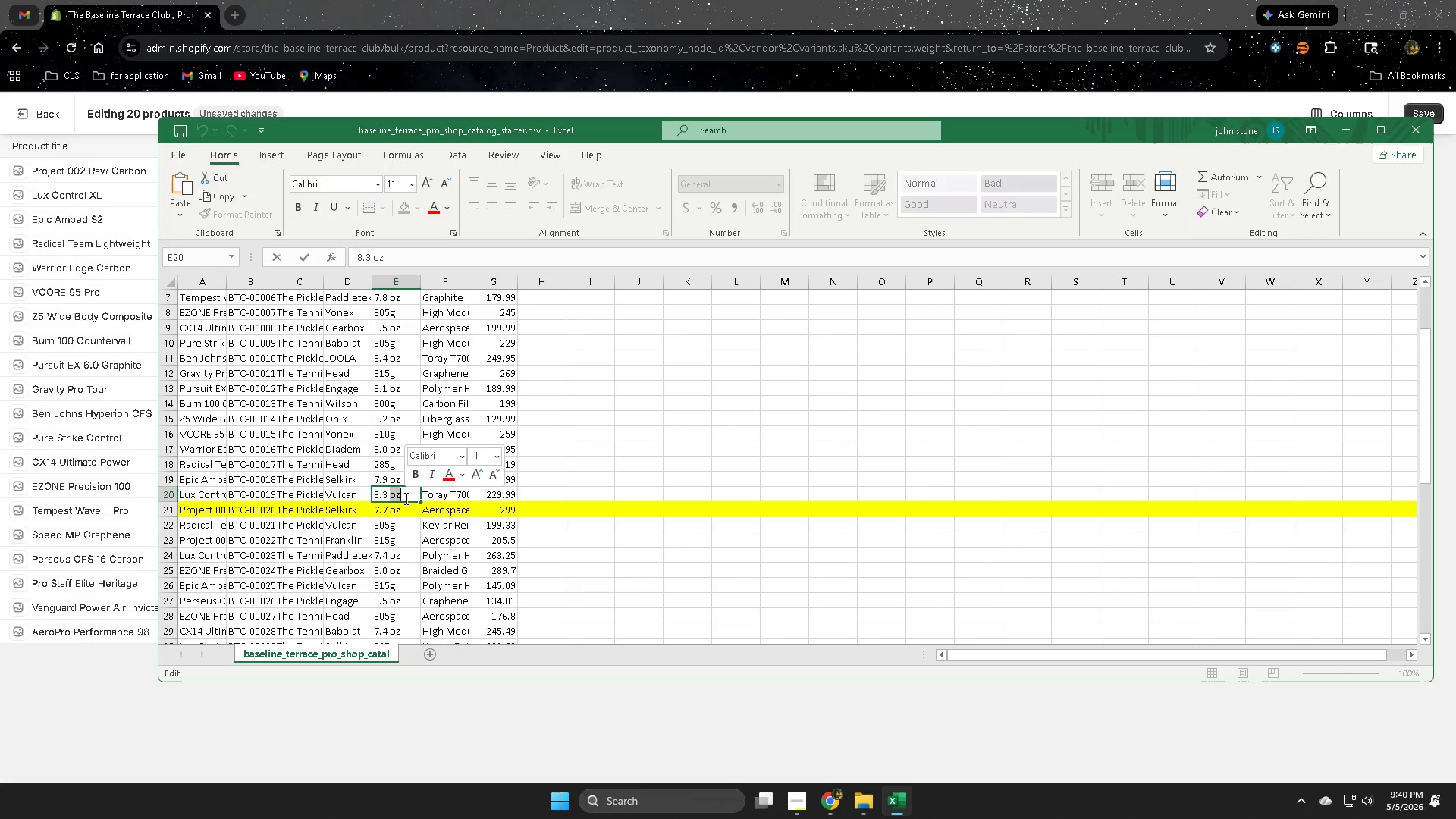 
triple_click([405, 498])
 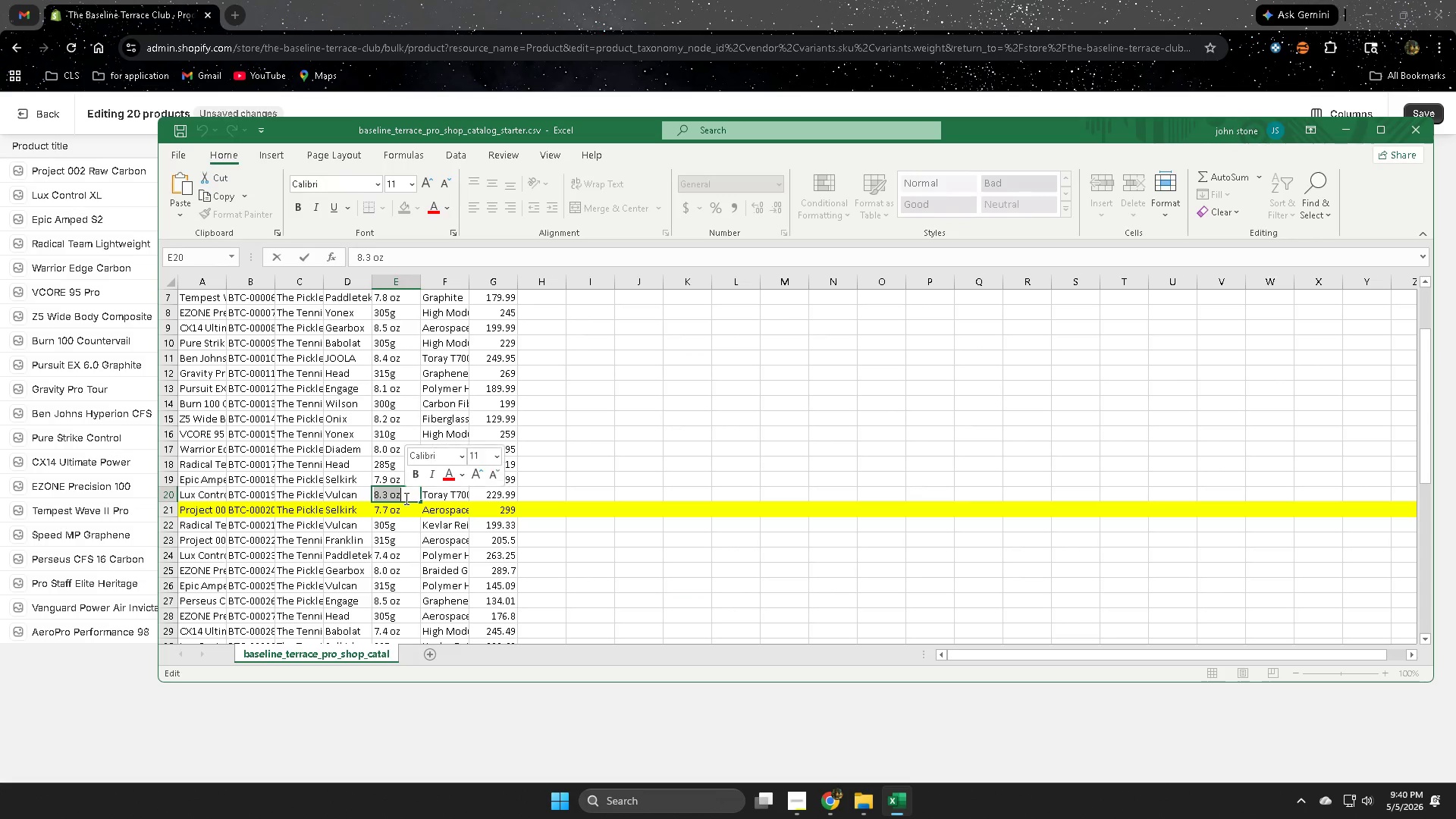 
key(Control+ControlLeft)
 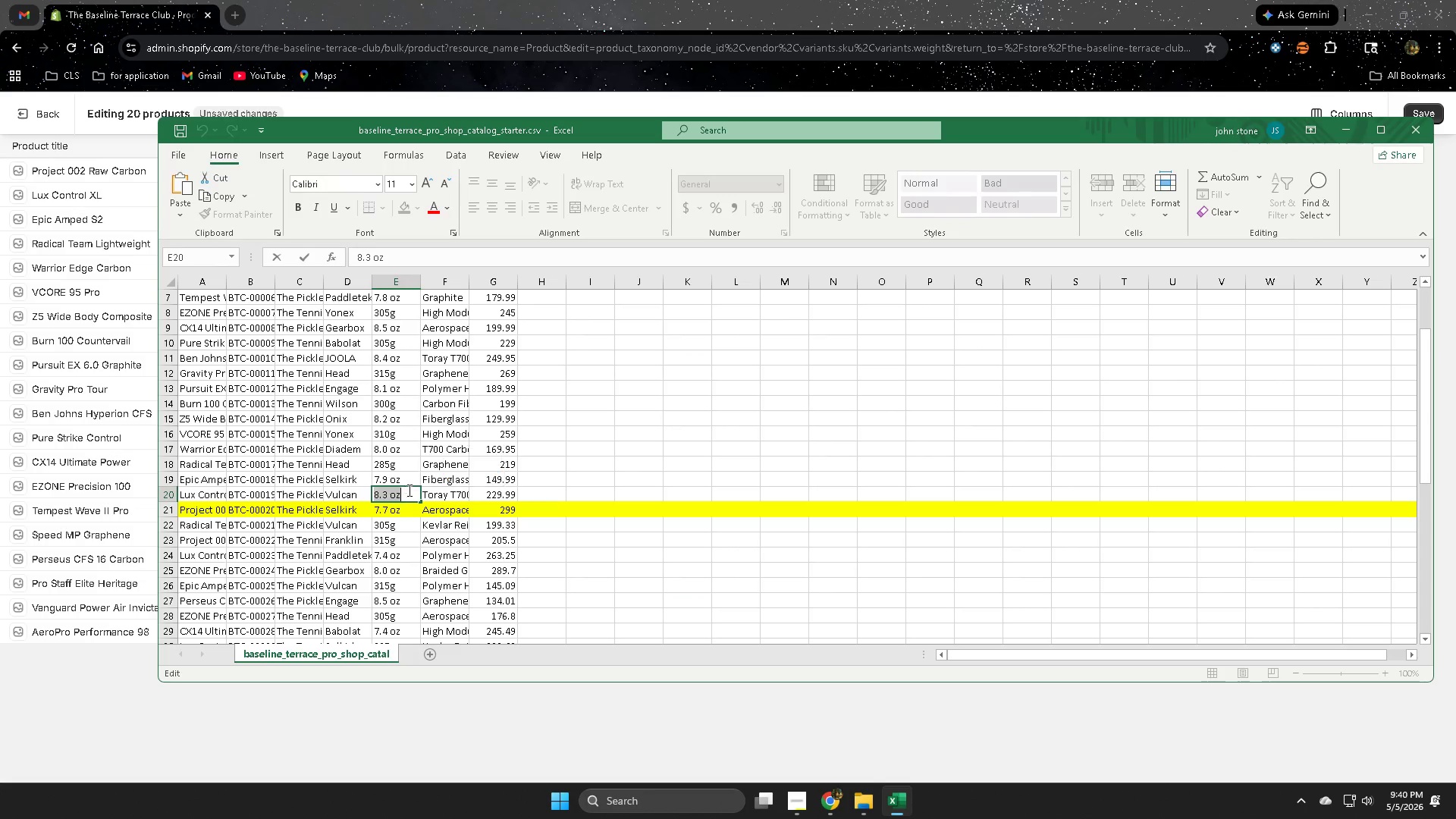 
key(Control+C)
 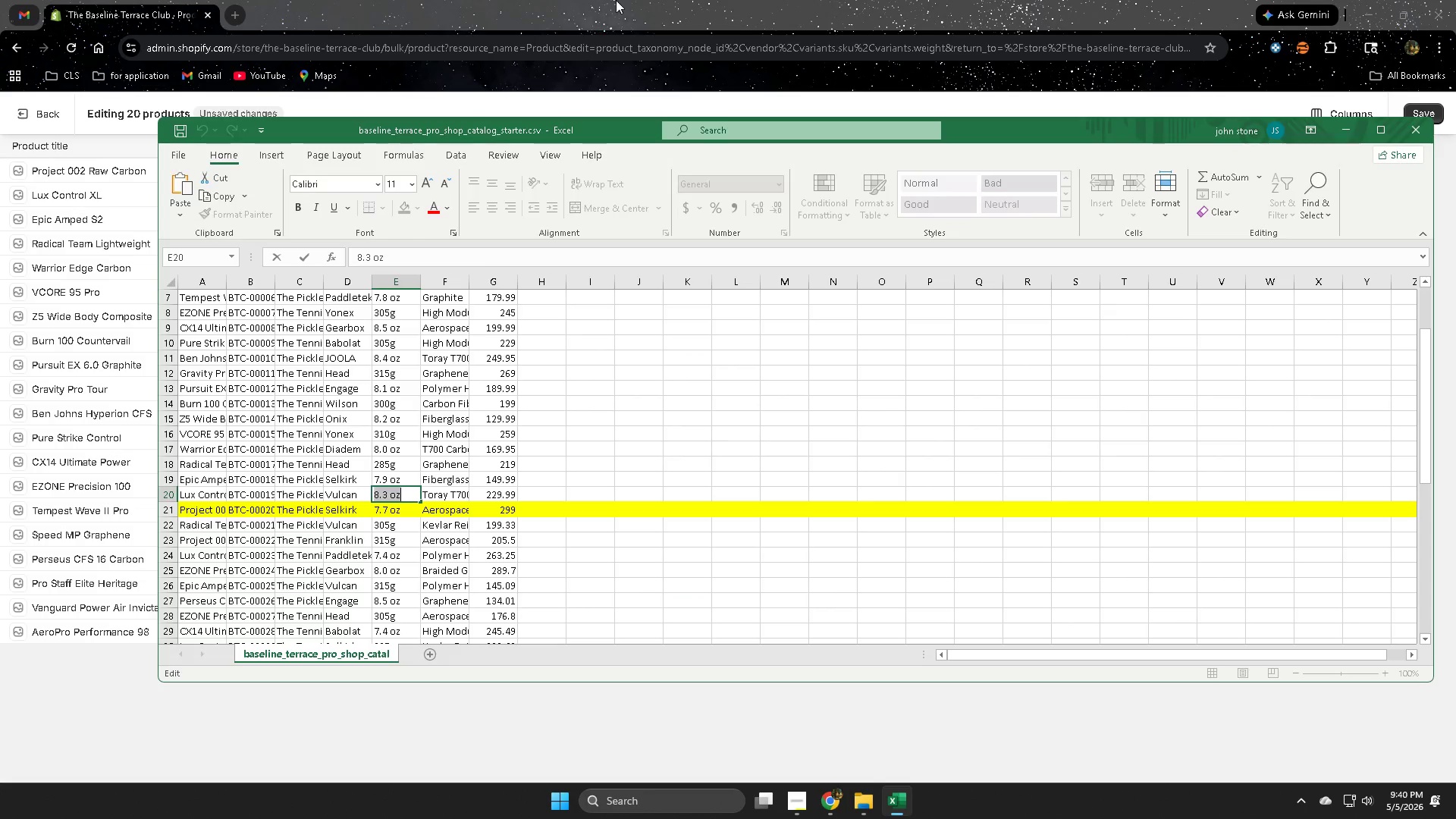 
left_click([613, 0])
 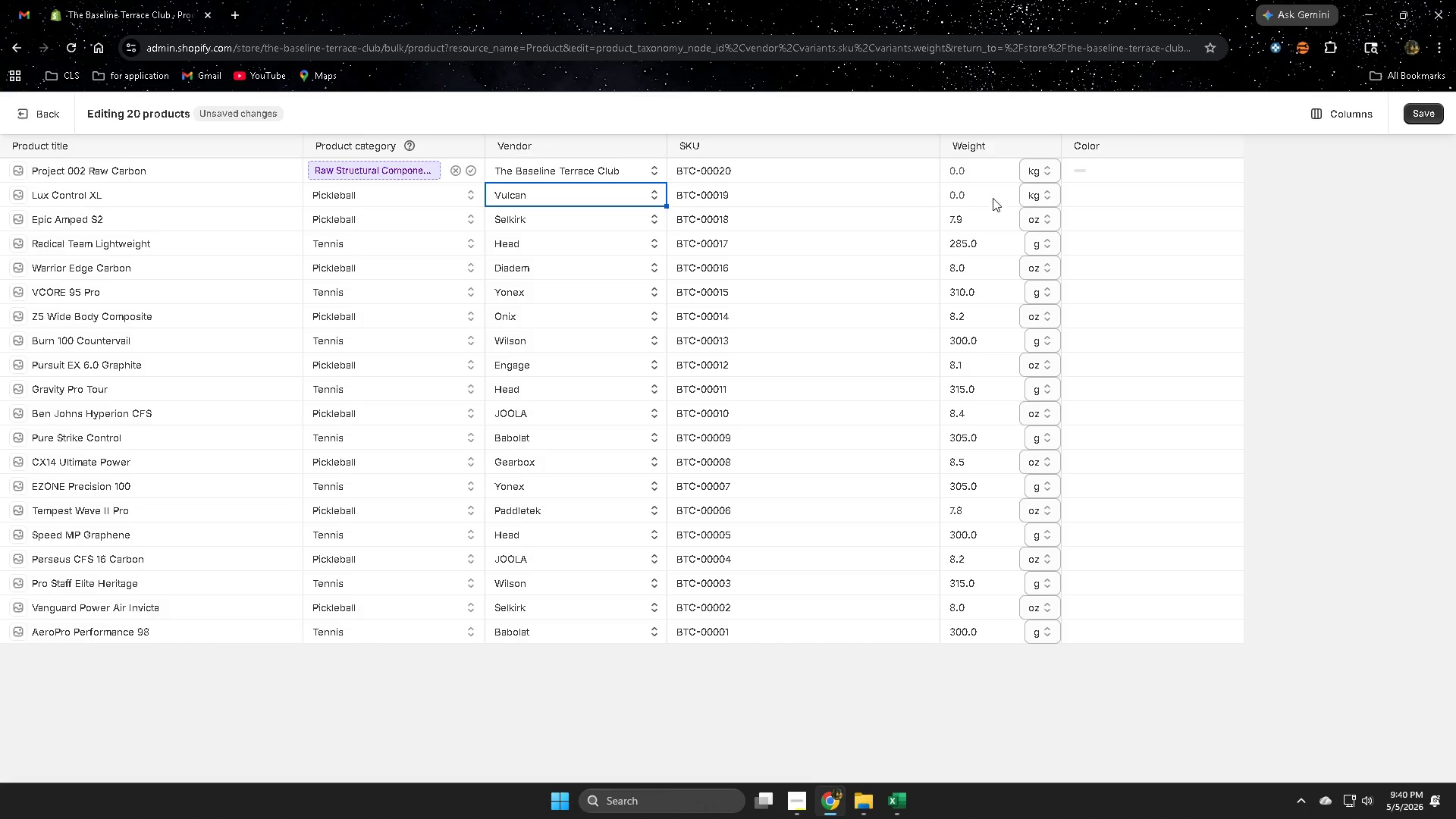 
double_click([987, 193])
 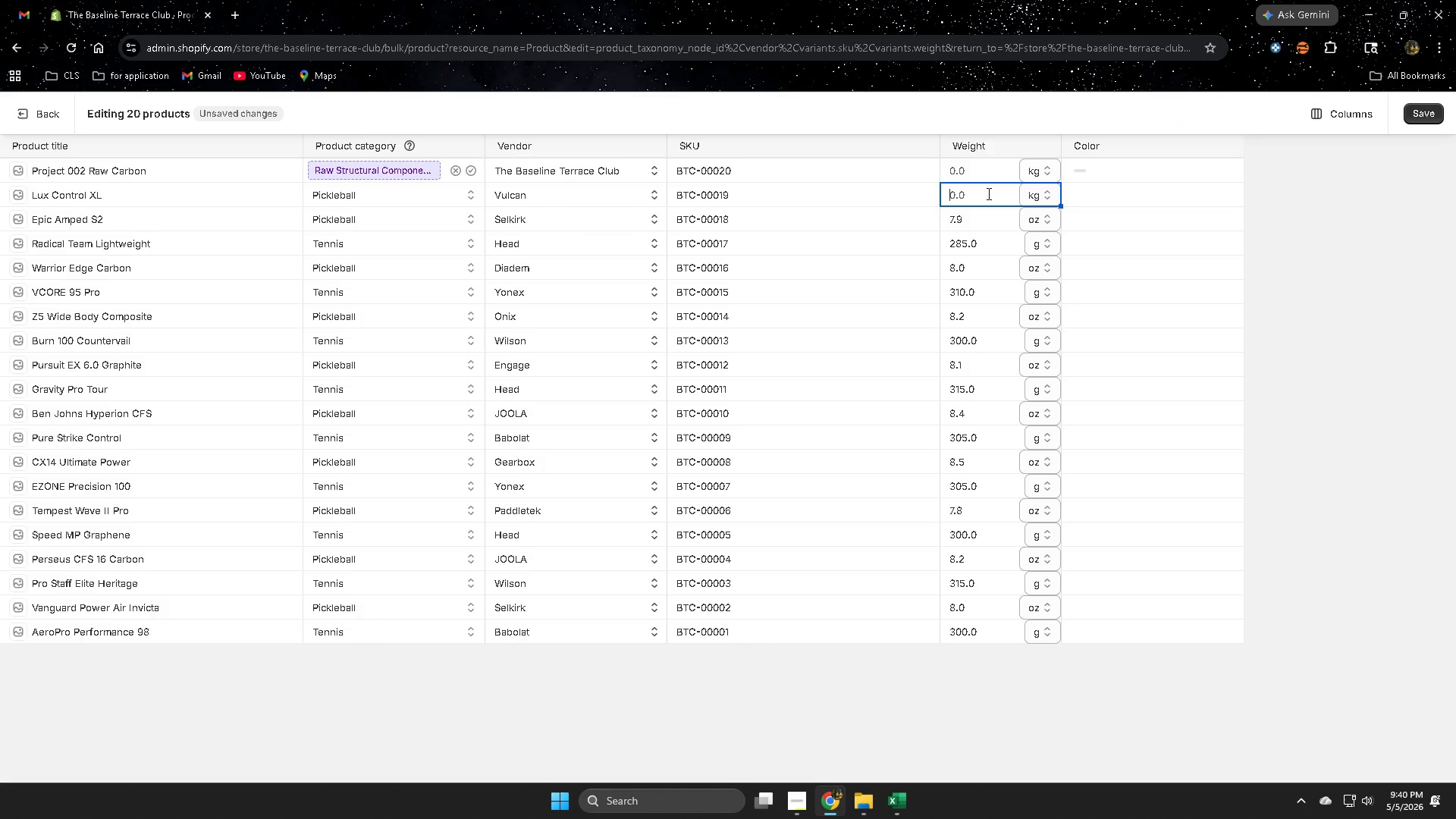 
key(Control+ControlLeft)
 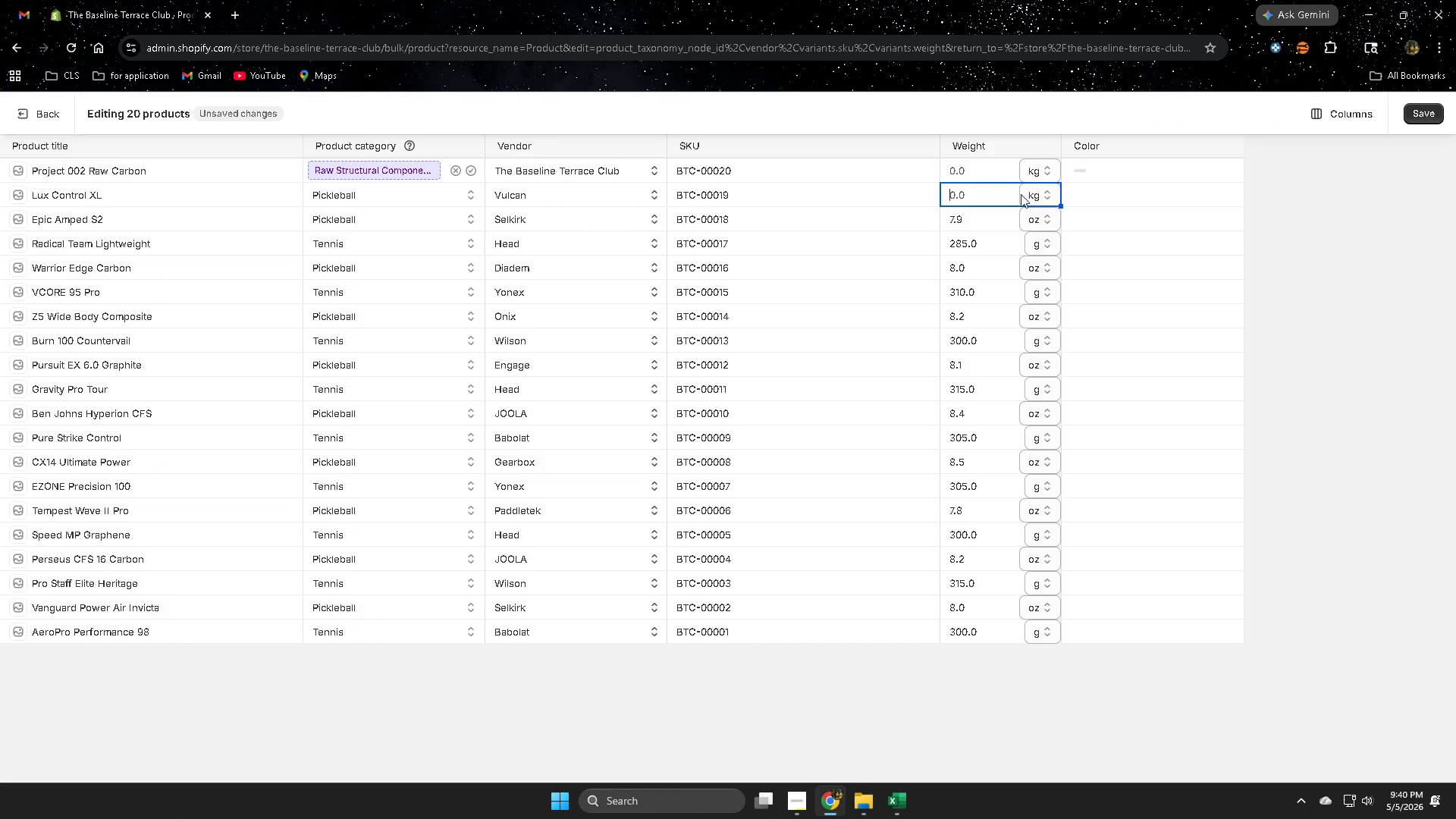 
key(Control+V)
 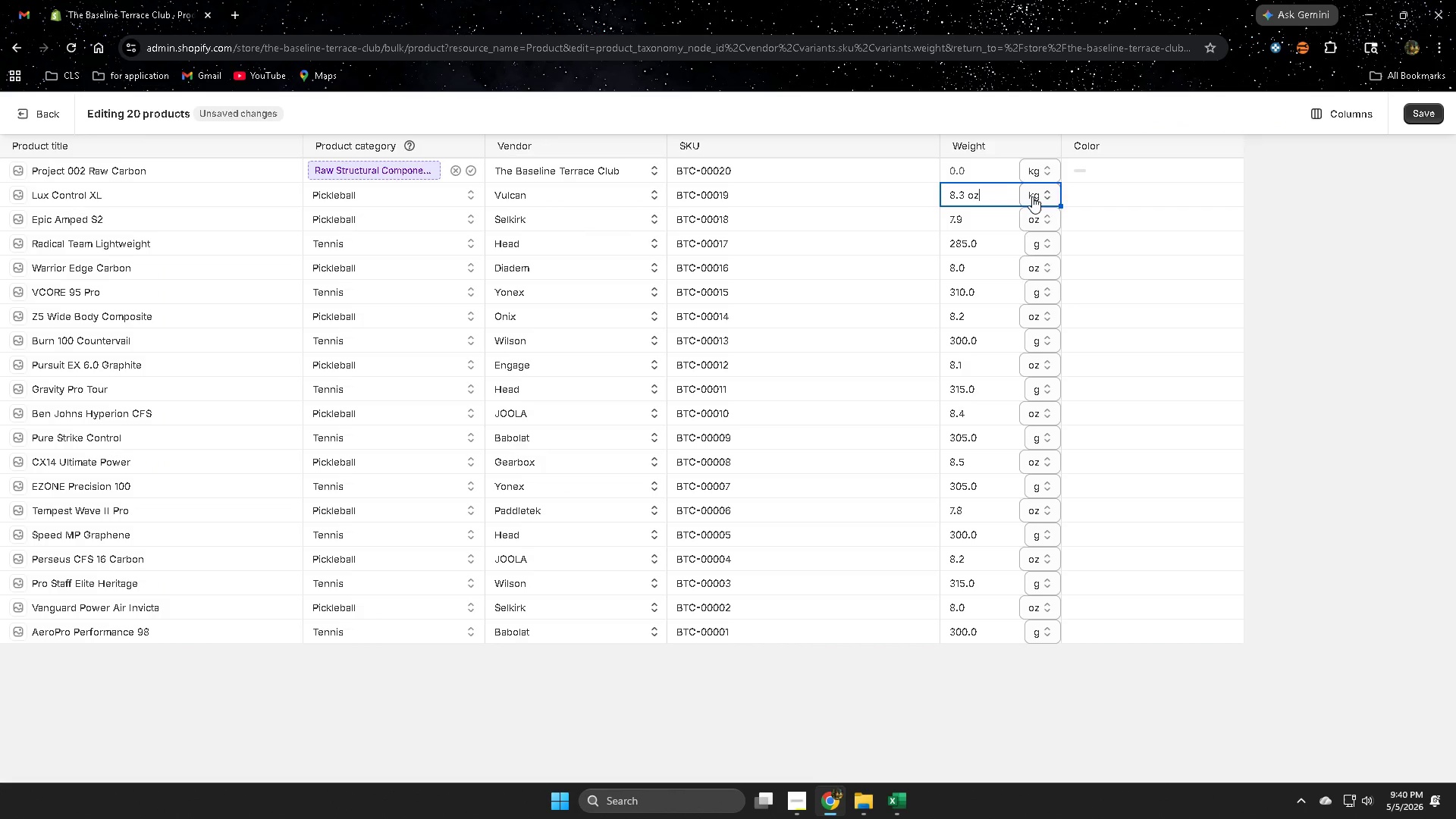 
left_click([1032, 196])
 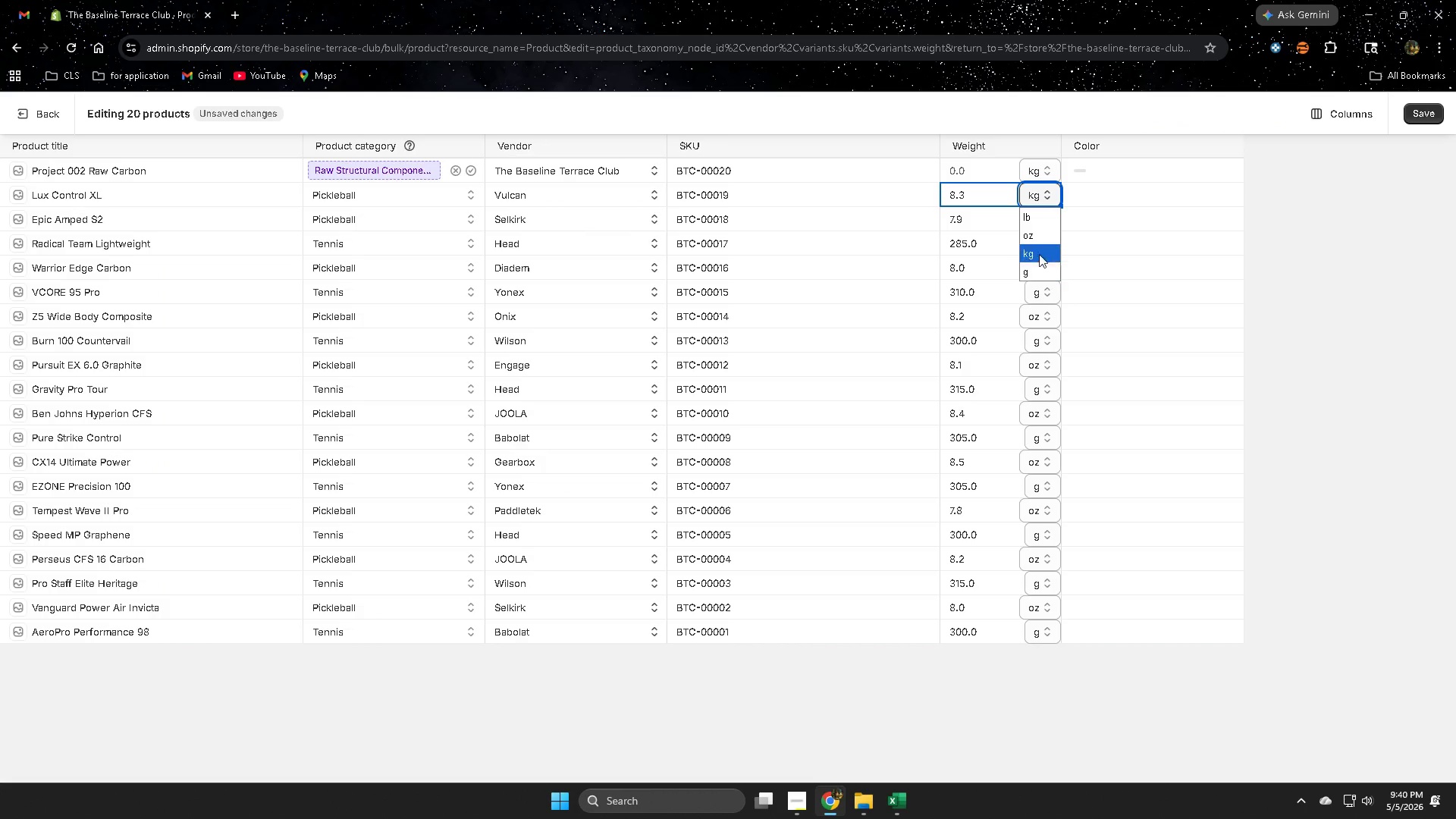 
left_click([1037, 230])
 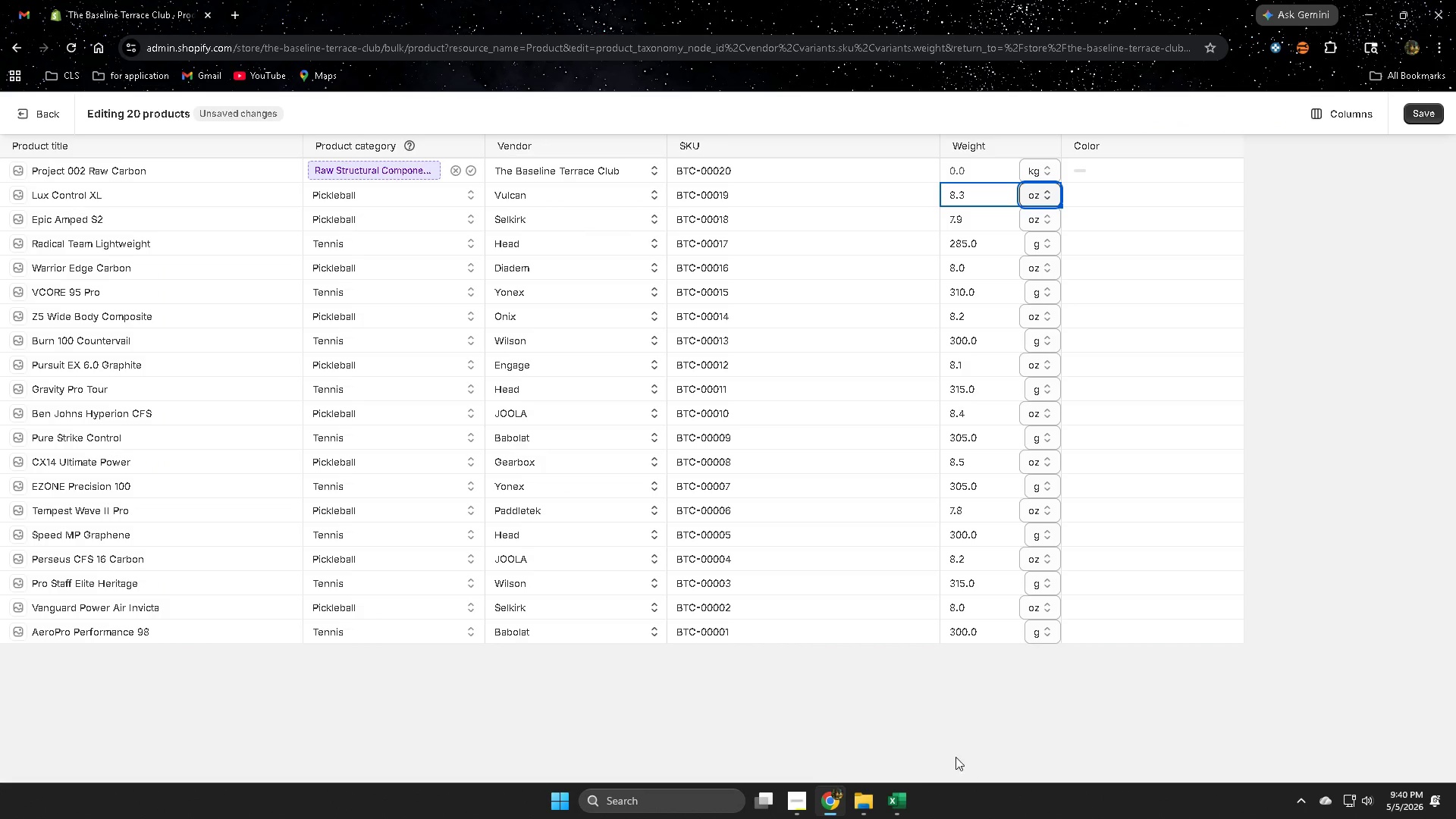 
left_click([895, 810])
 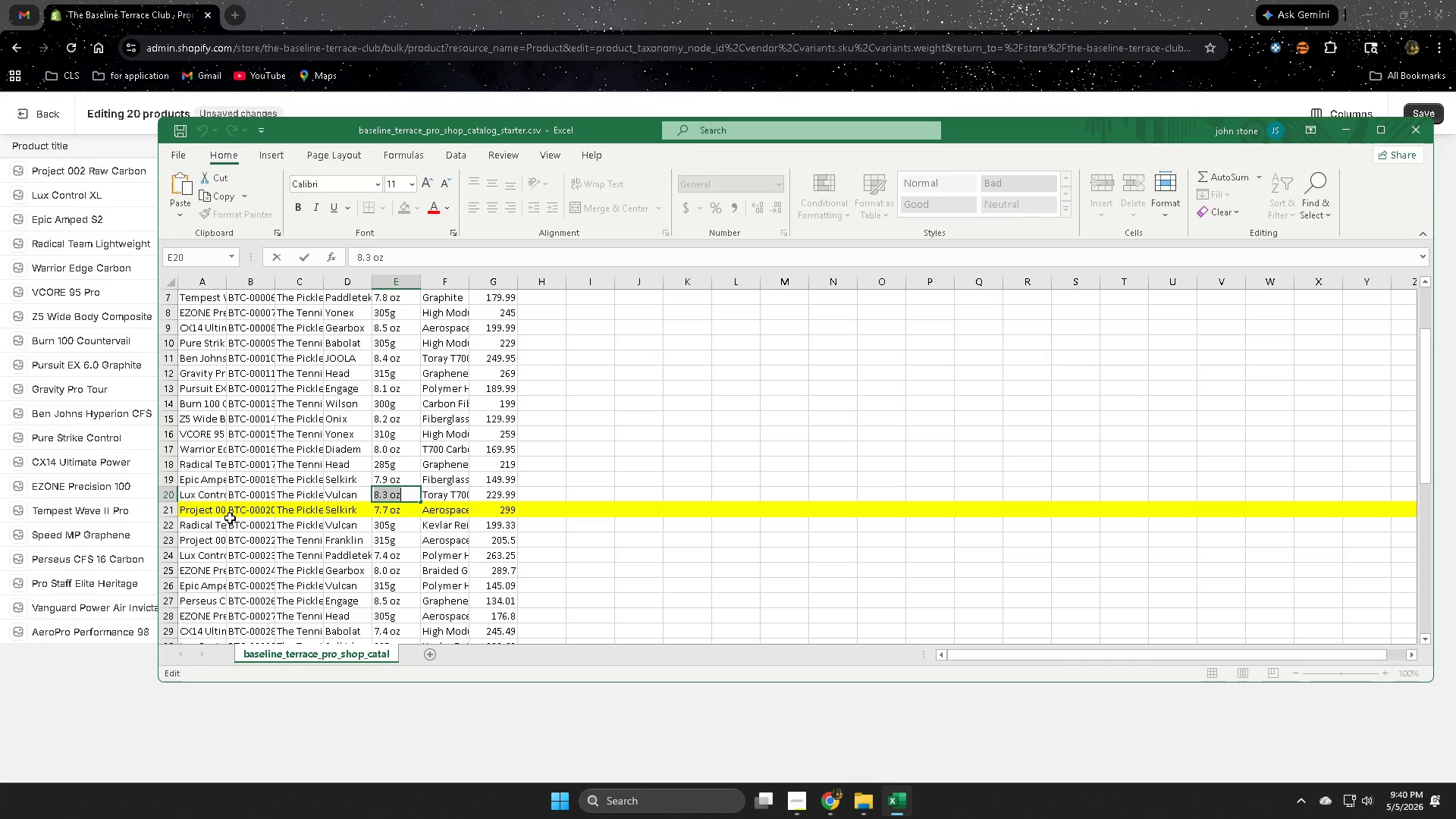 
double_click([304, 513])
 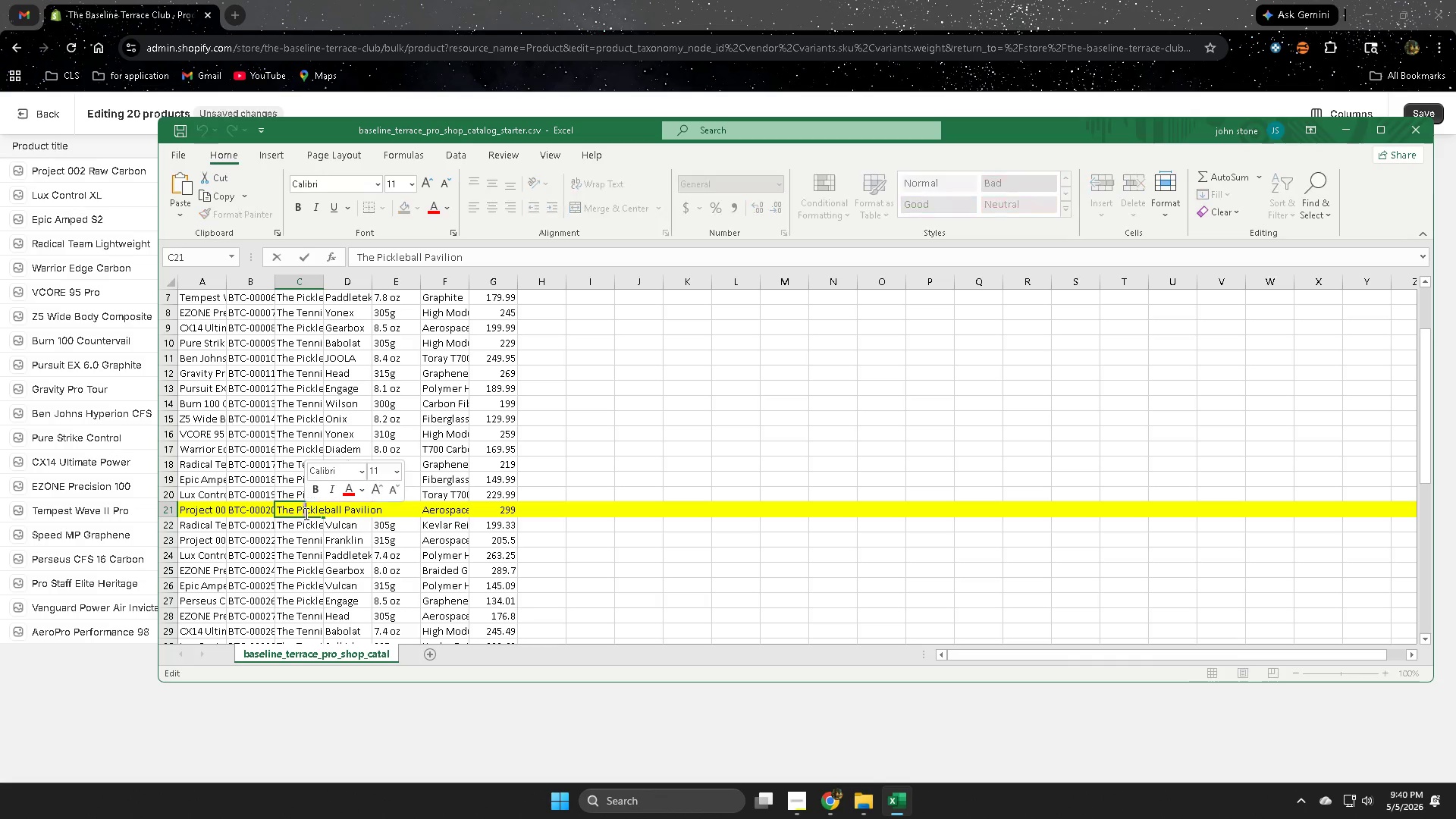 
triple_click([305, 513])
 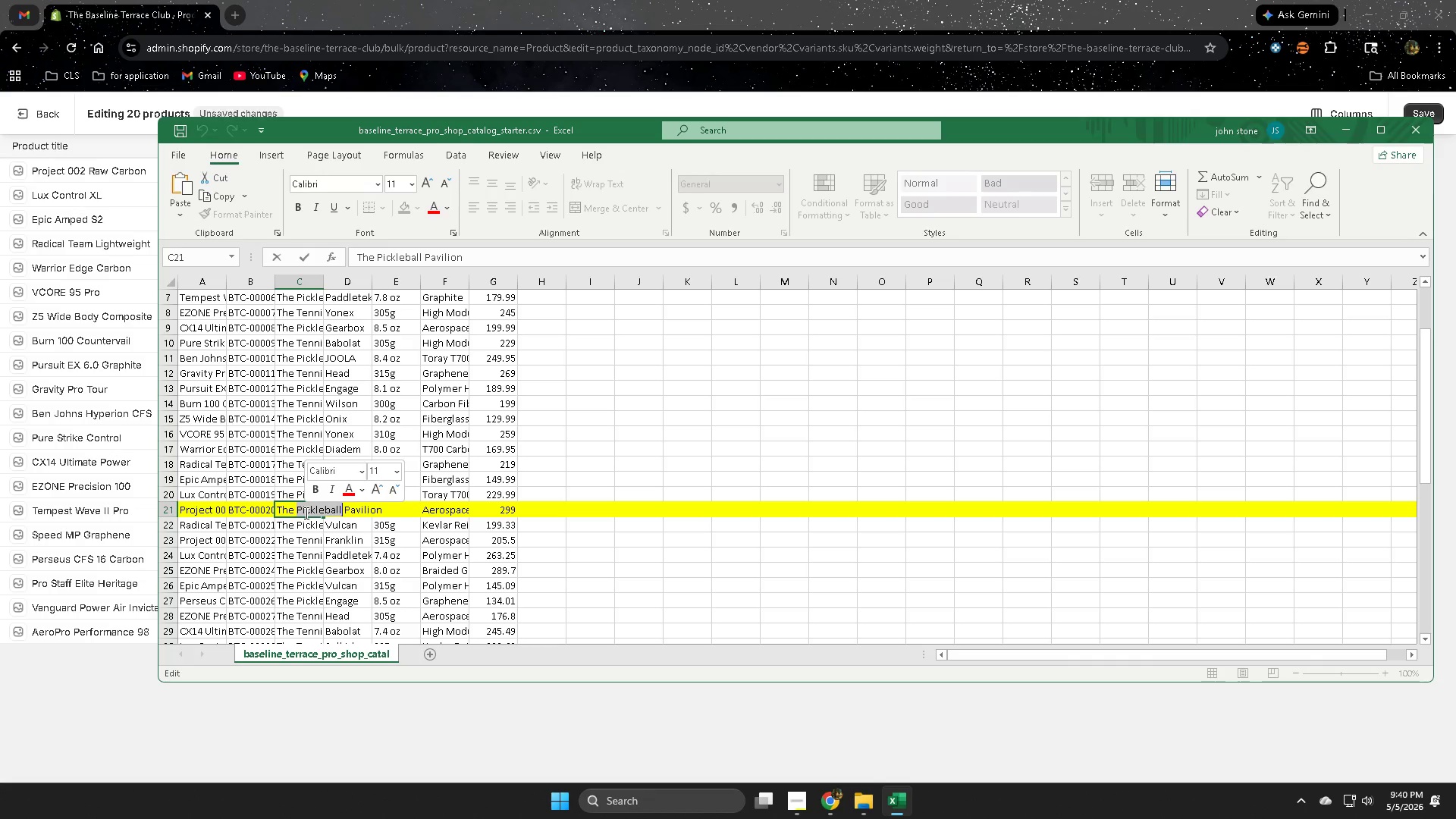 
key(Control+ControlLeft)
 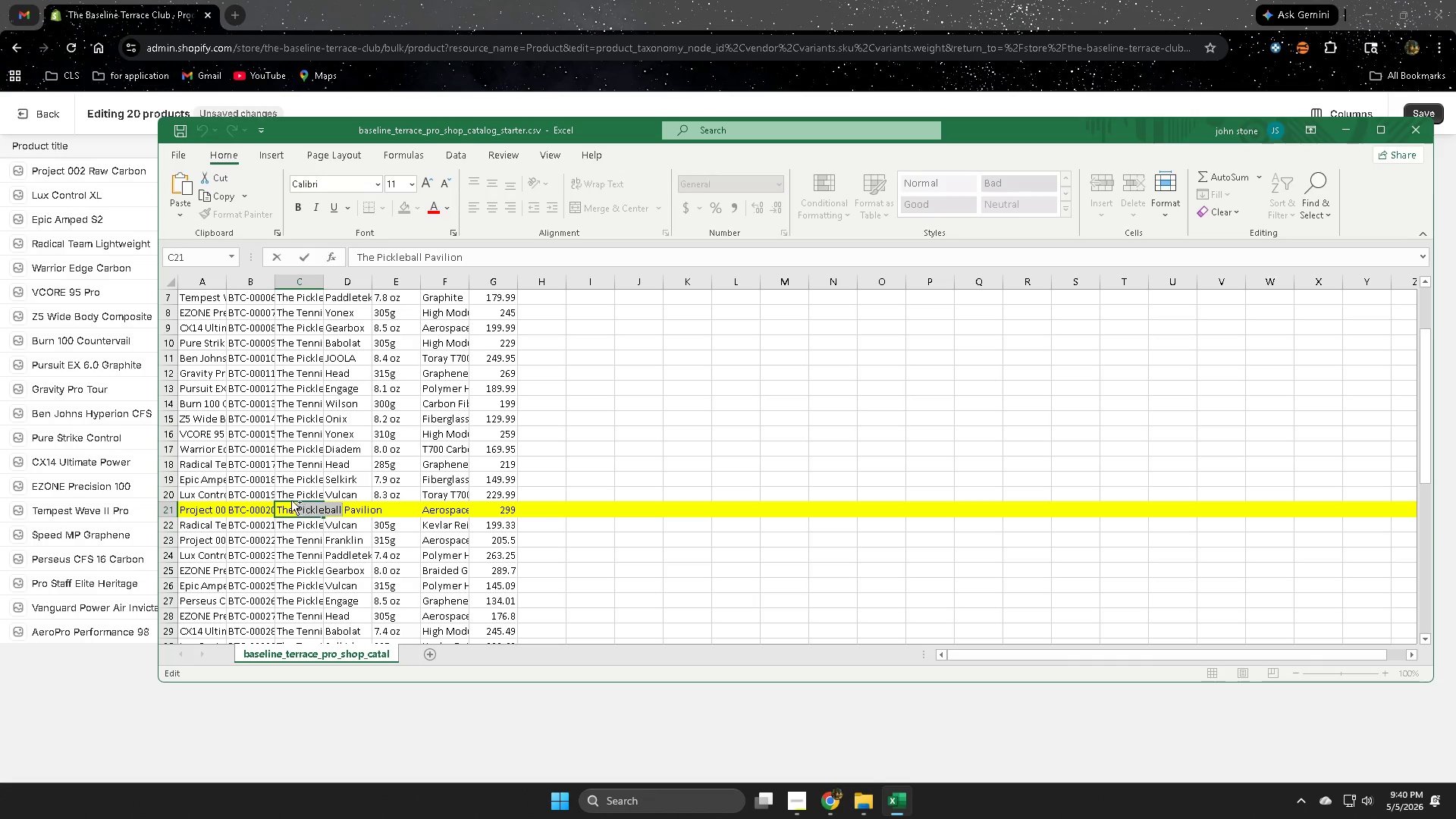 
key(Control+C)
 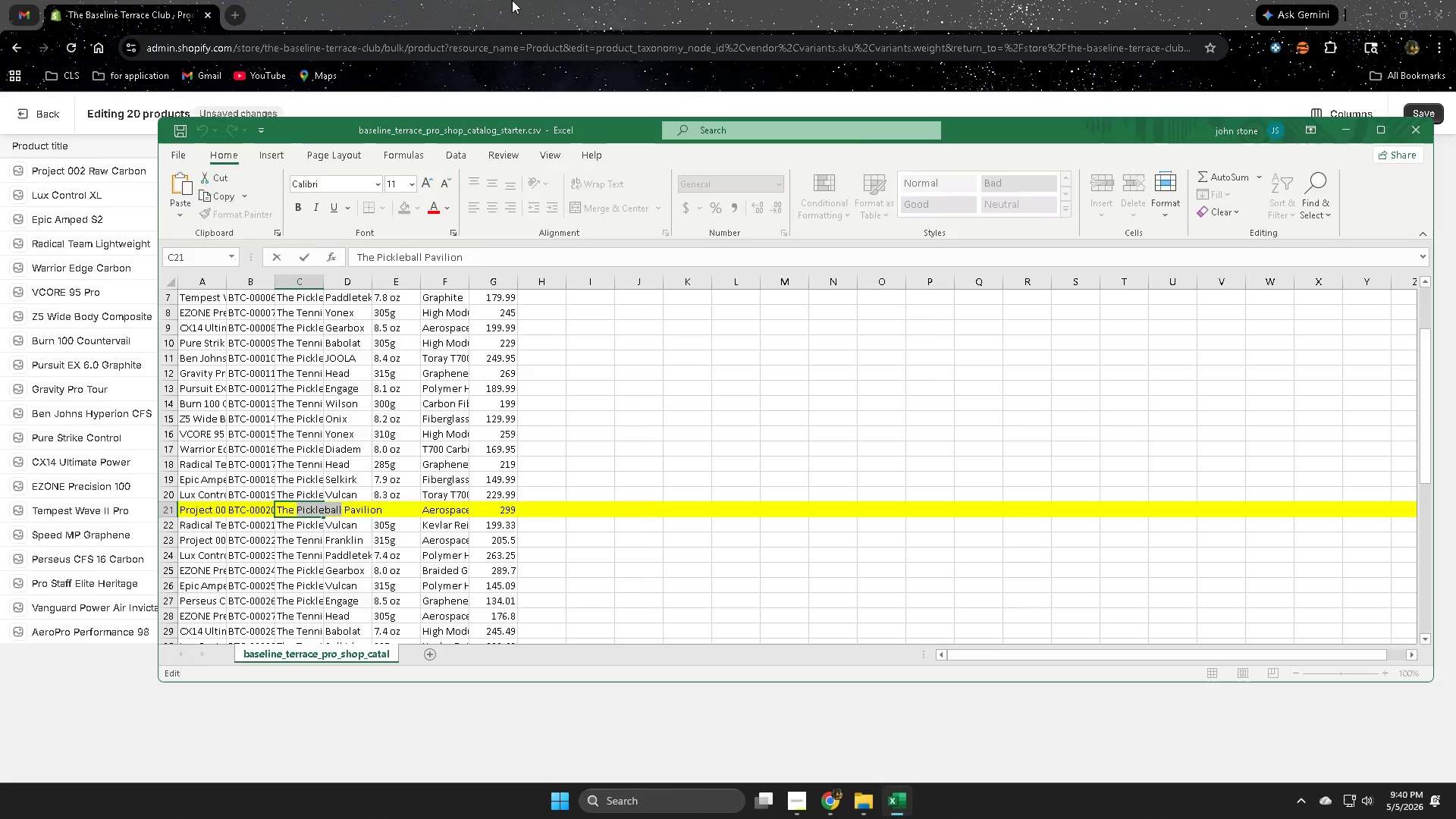 
left_click([513, 0])
 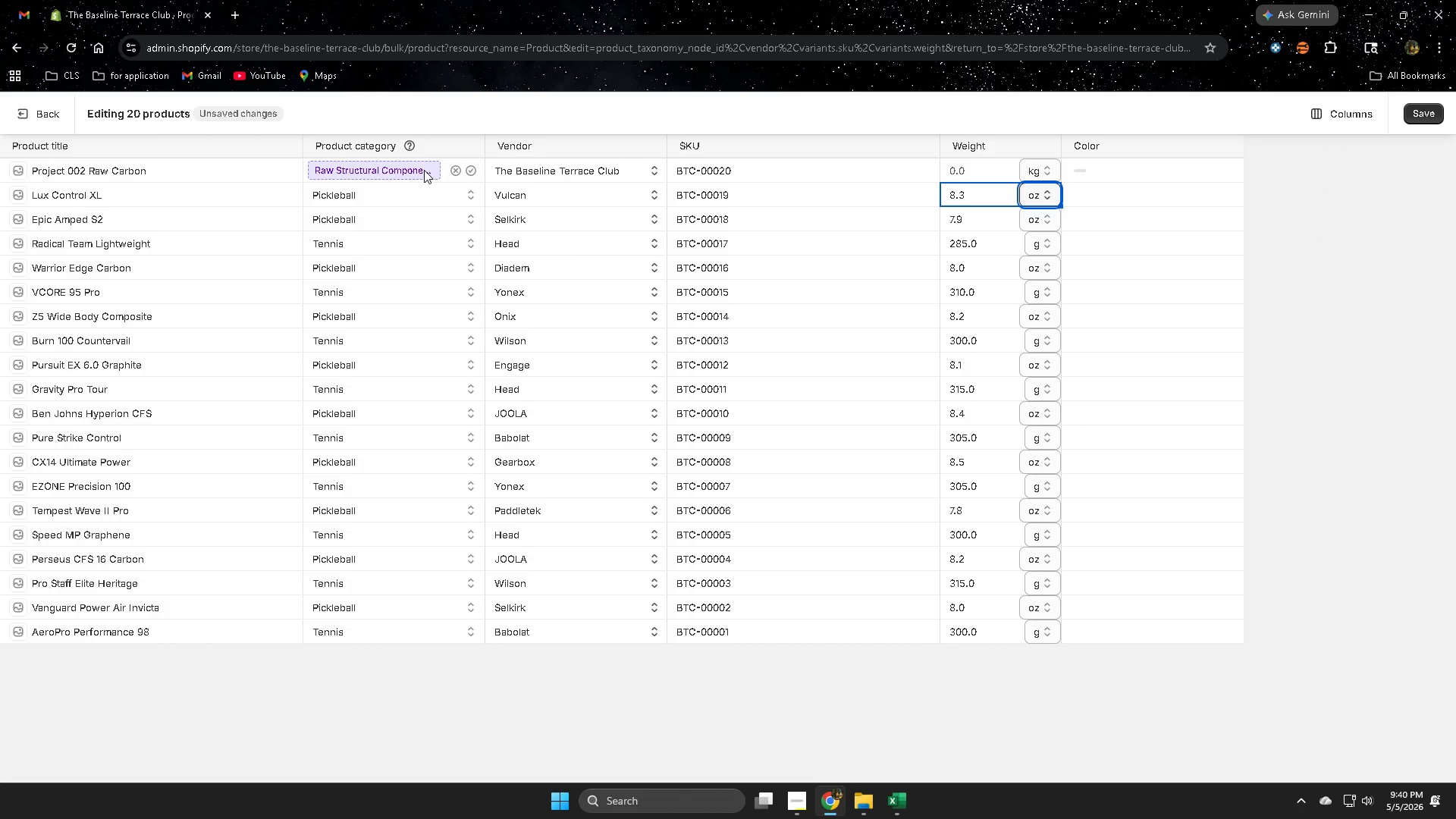 
left_click([455, 169])
 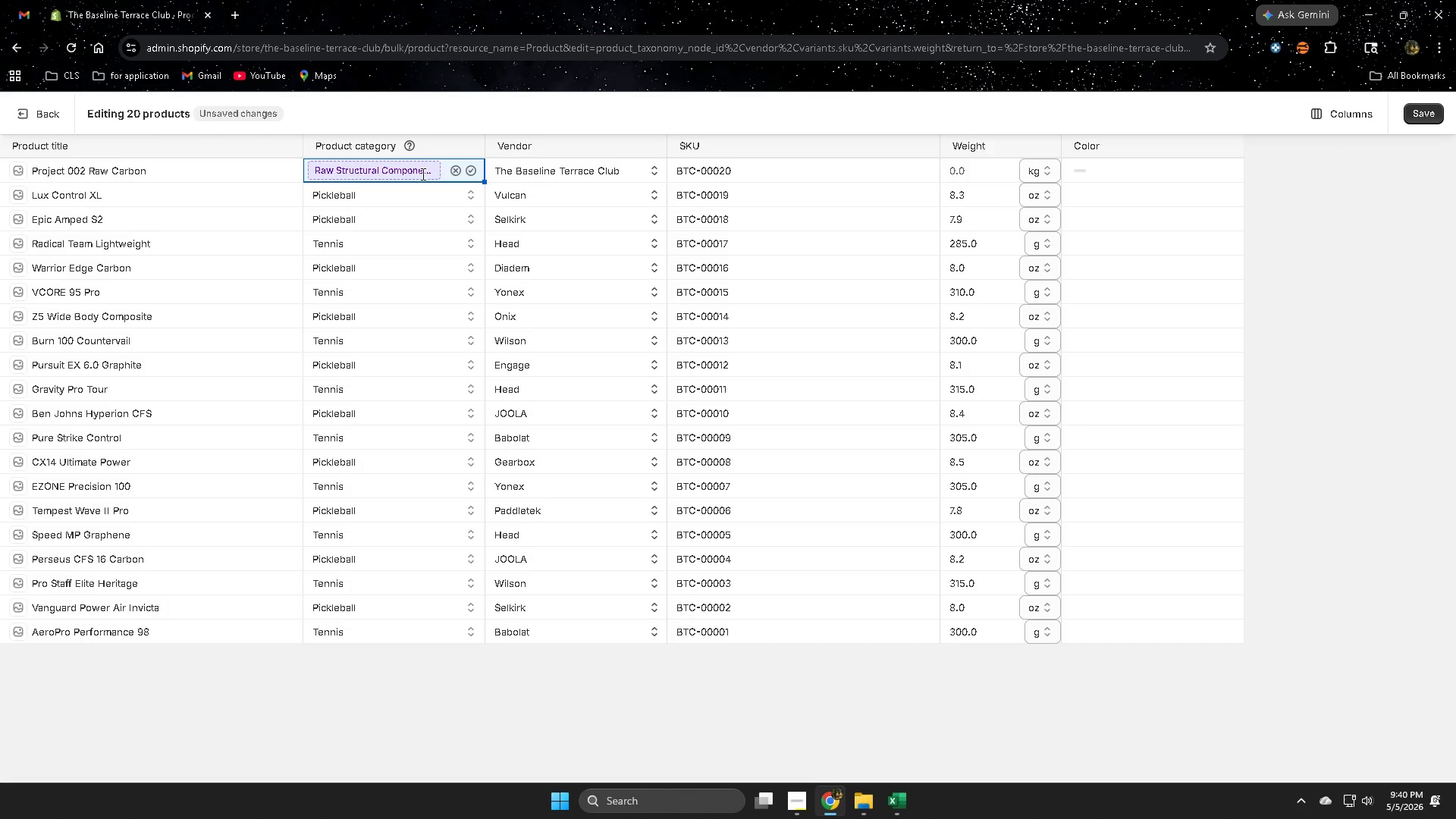 
left_click([422, 174])
 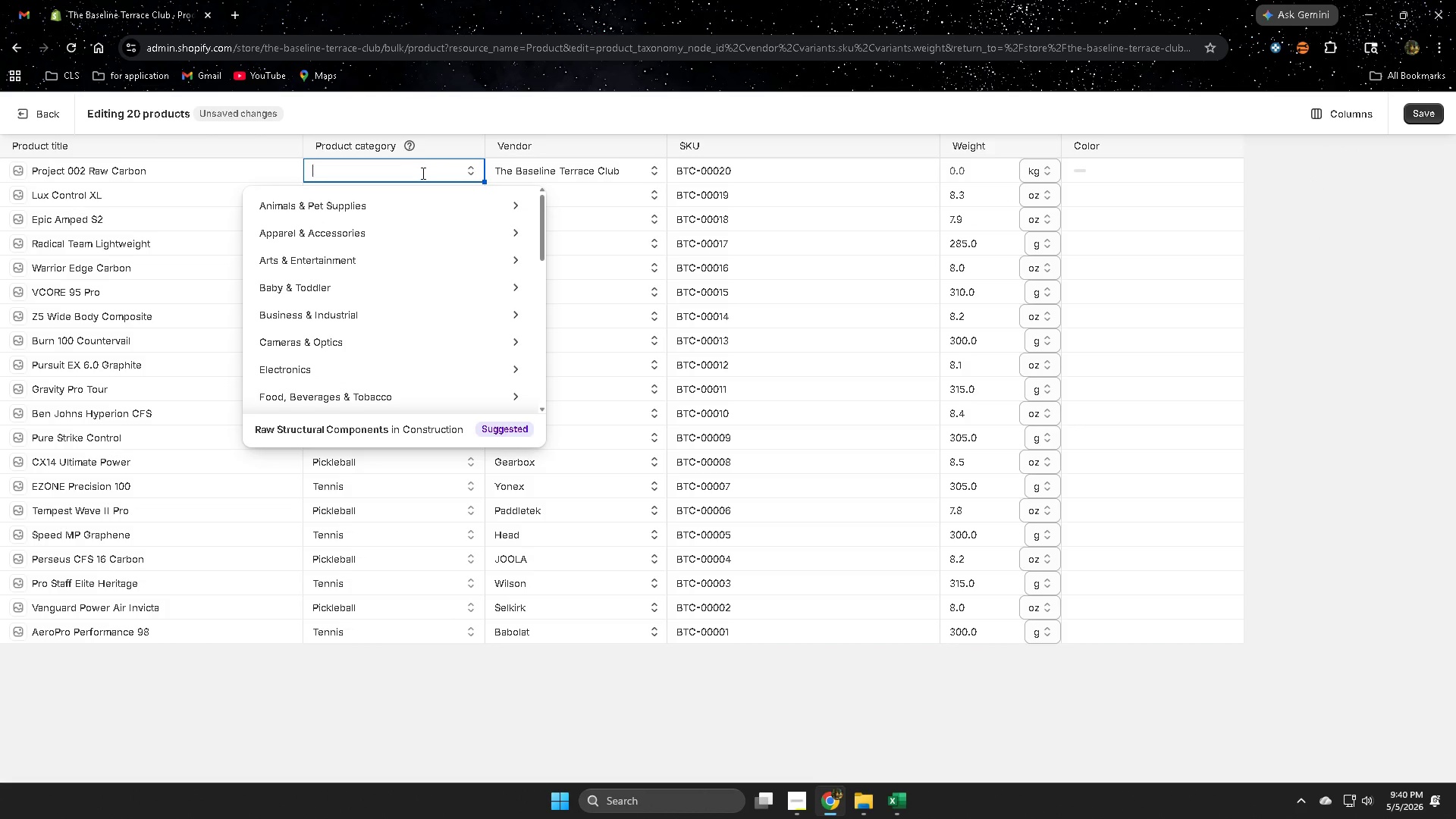 
key(Control+V)
 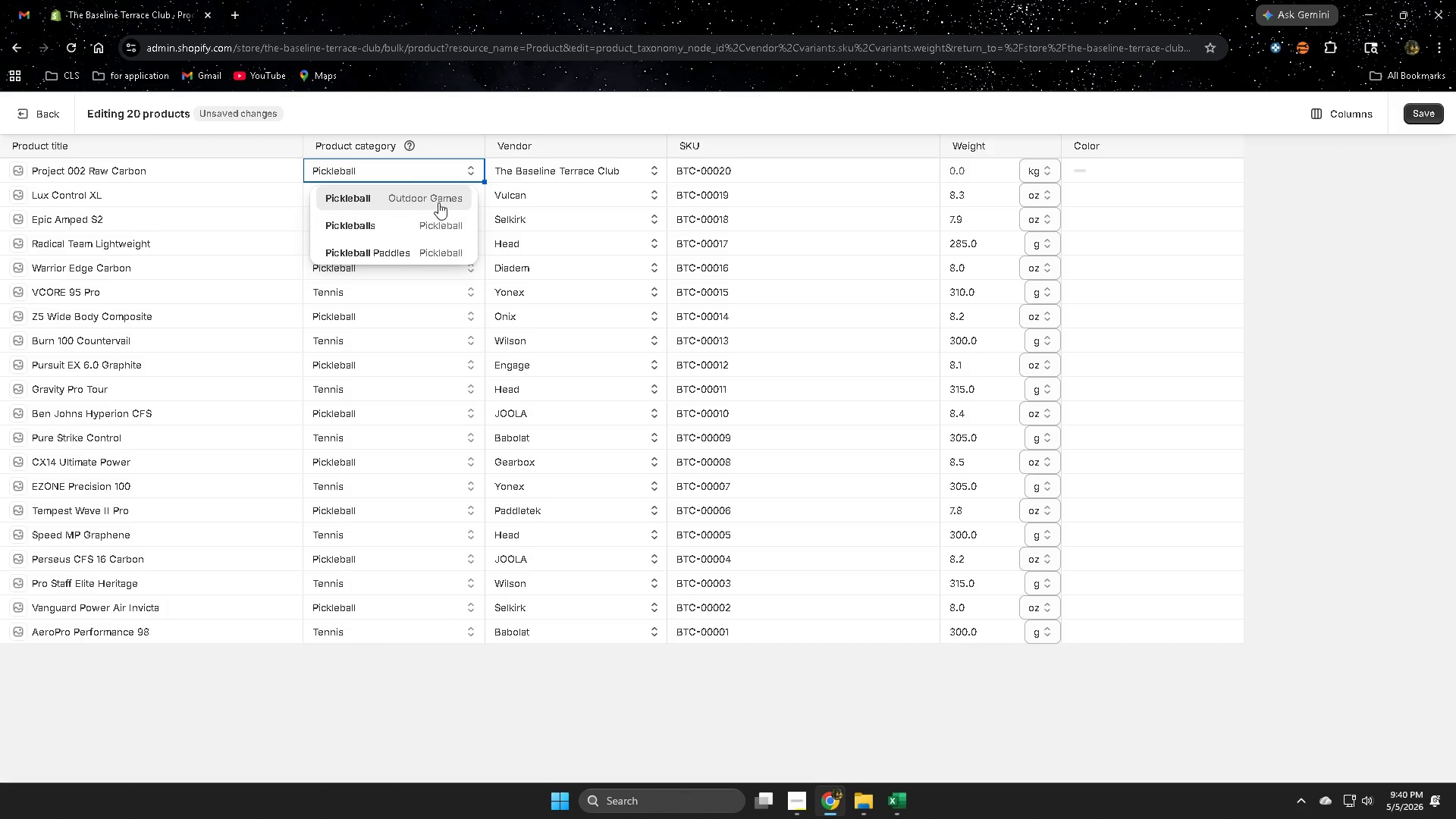 
left_click([437, 201])
 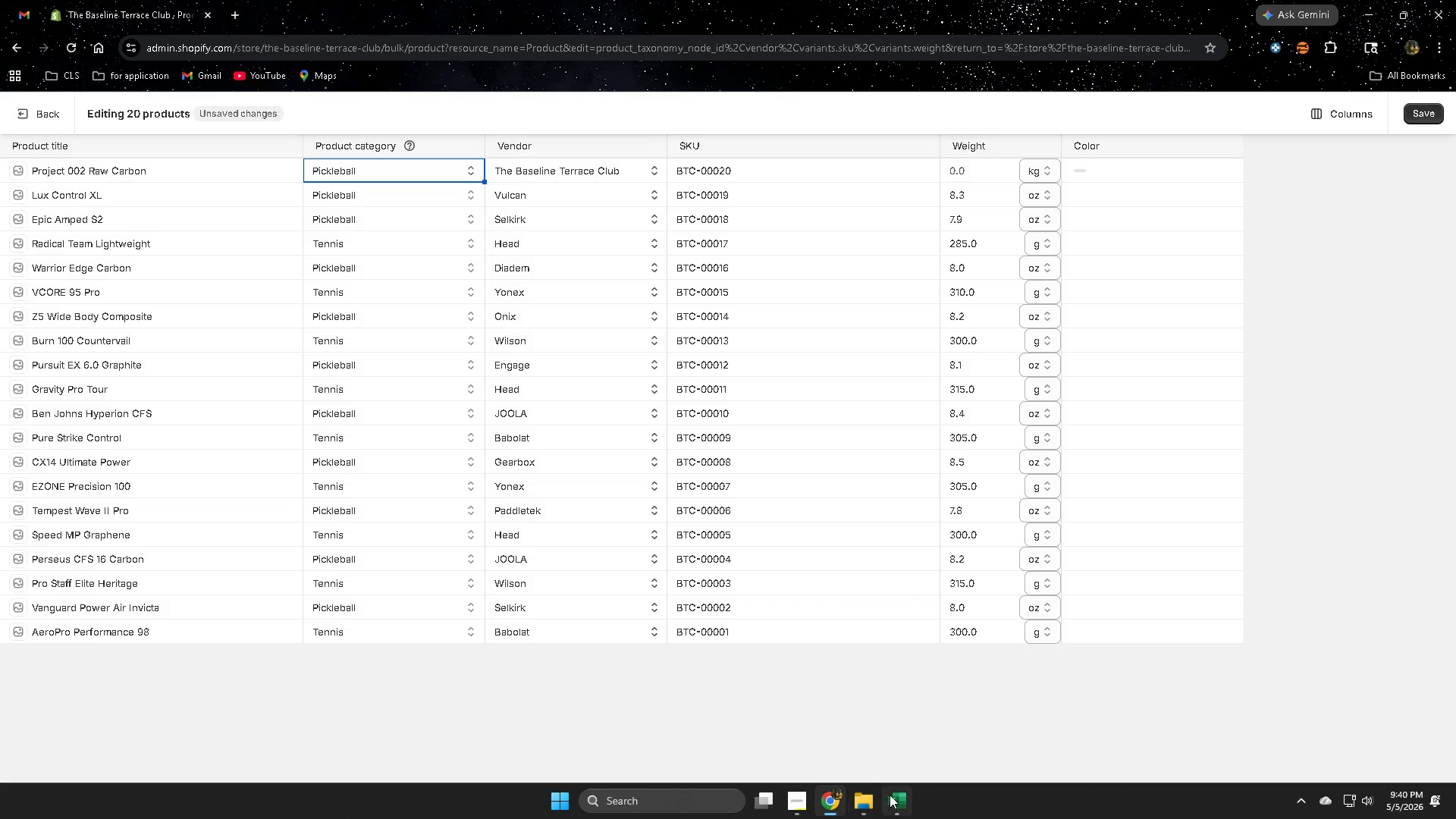 
left_click([892, 795])
 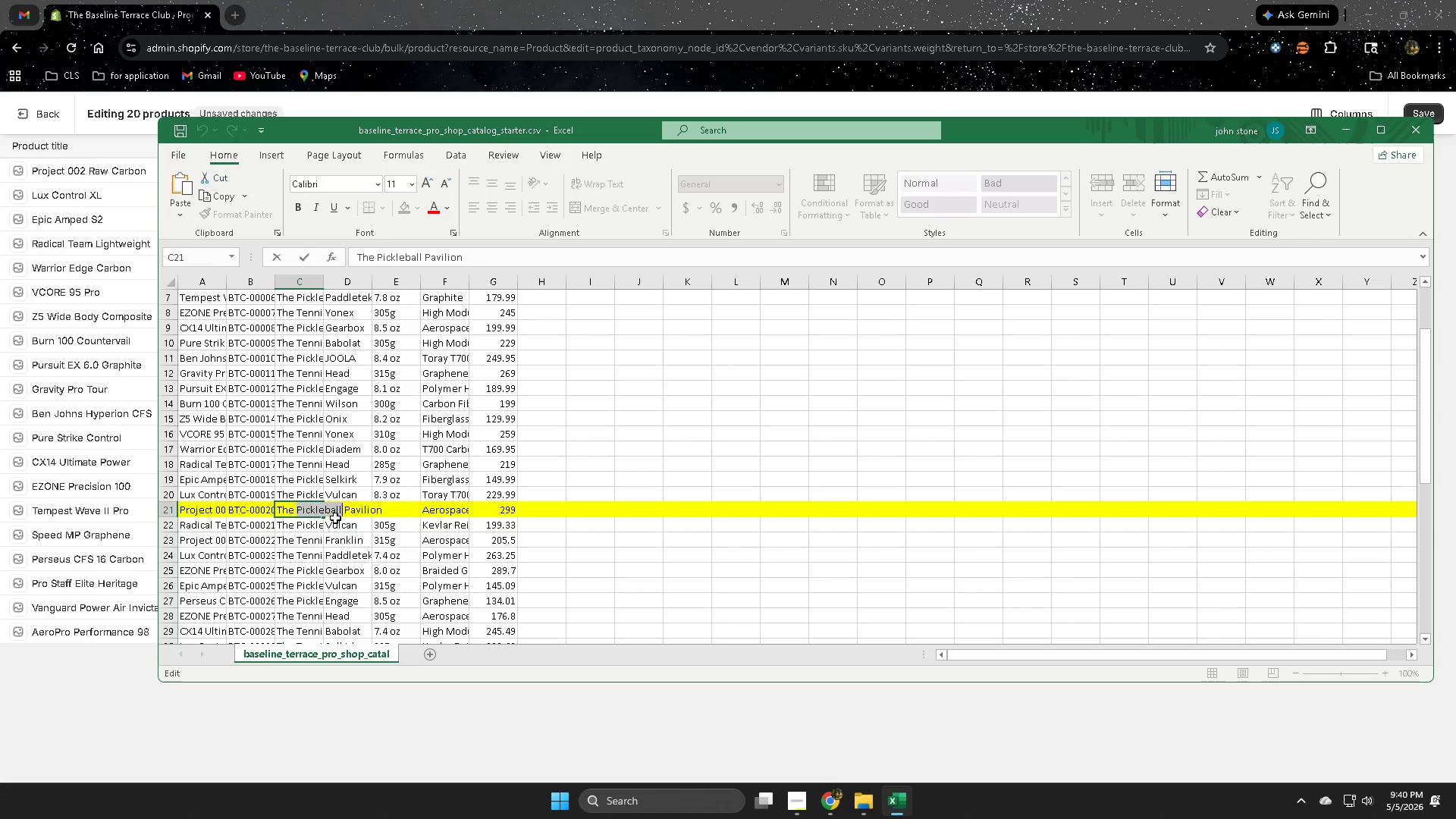 
left_click([169, 510])
 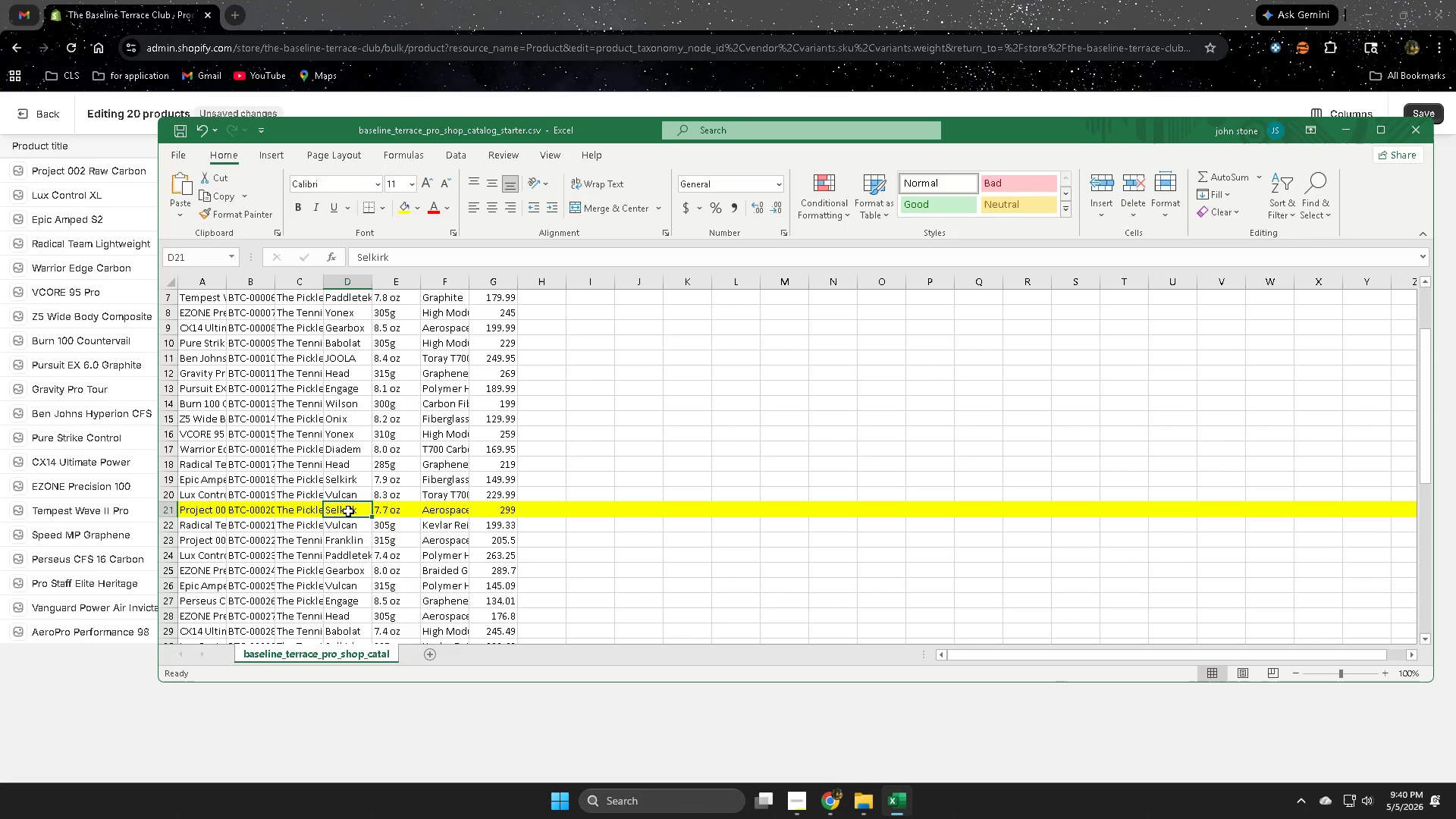 
double_click([348, 511])
 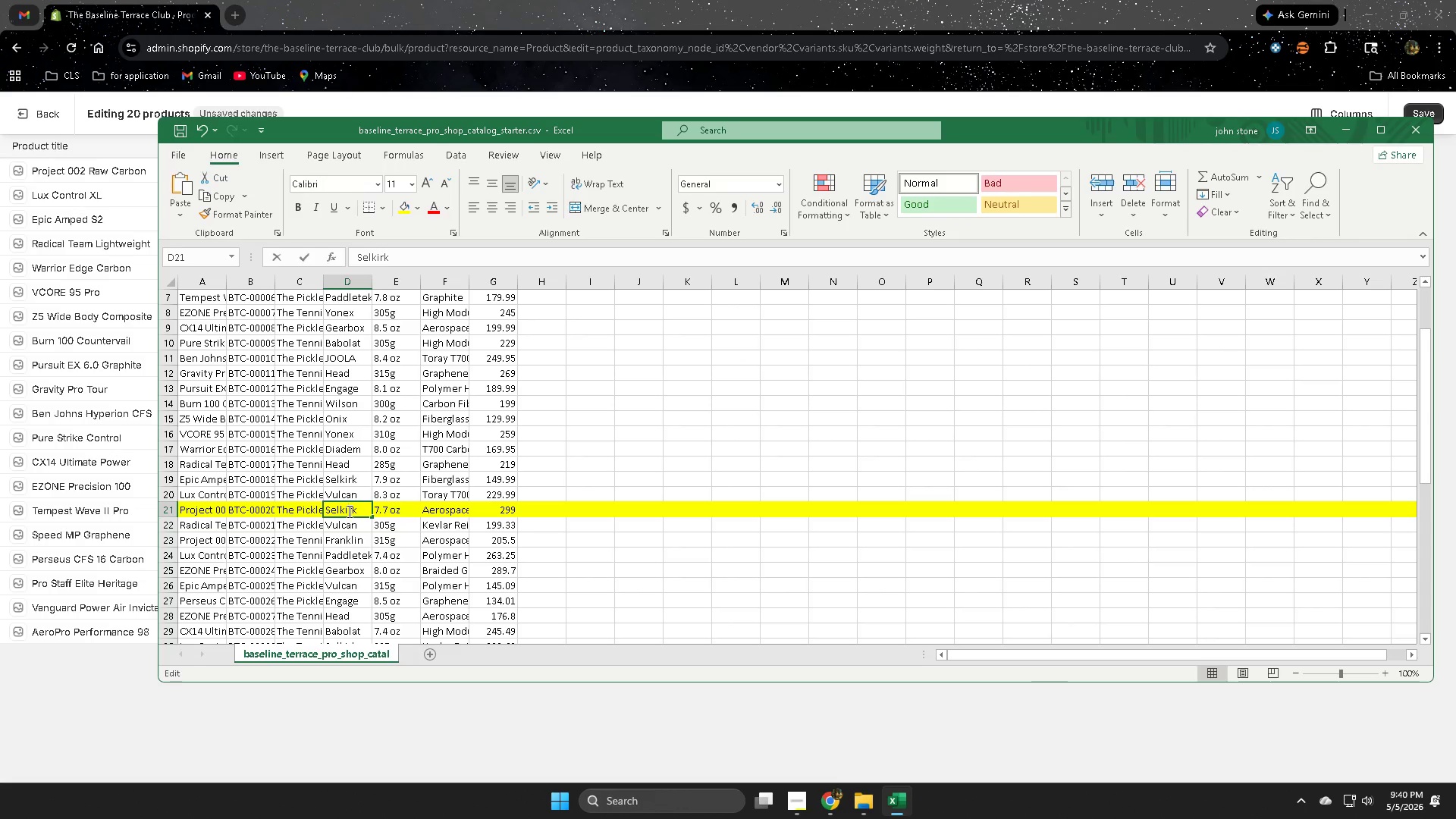 
triple_click([348, 511])
 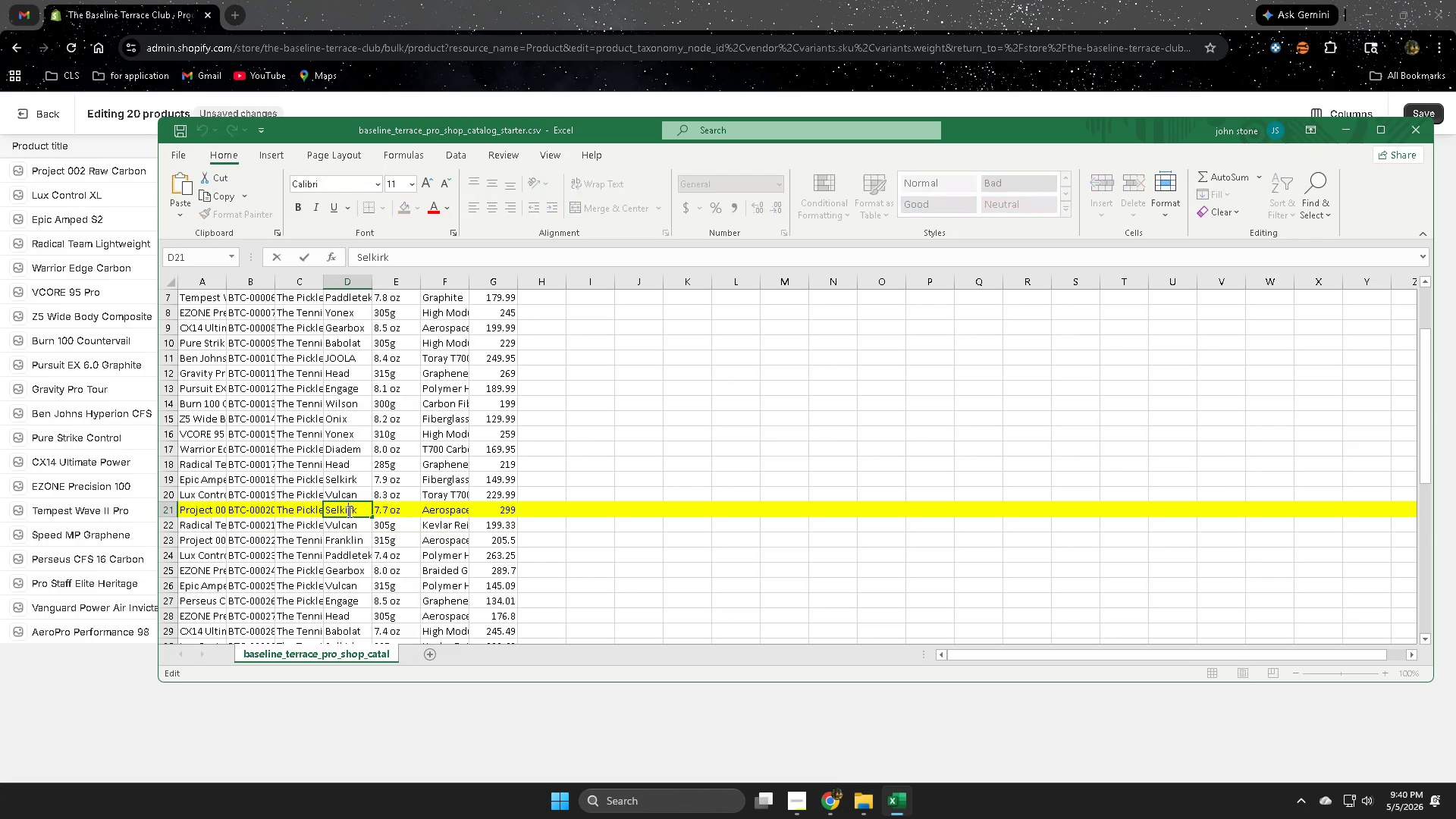 
triple_click([348, 511])
 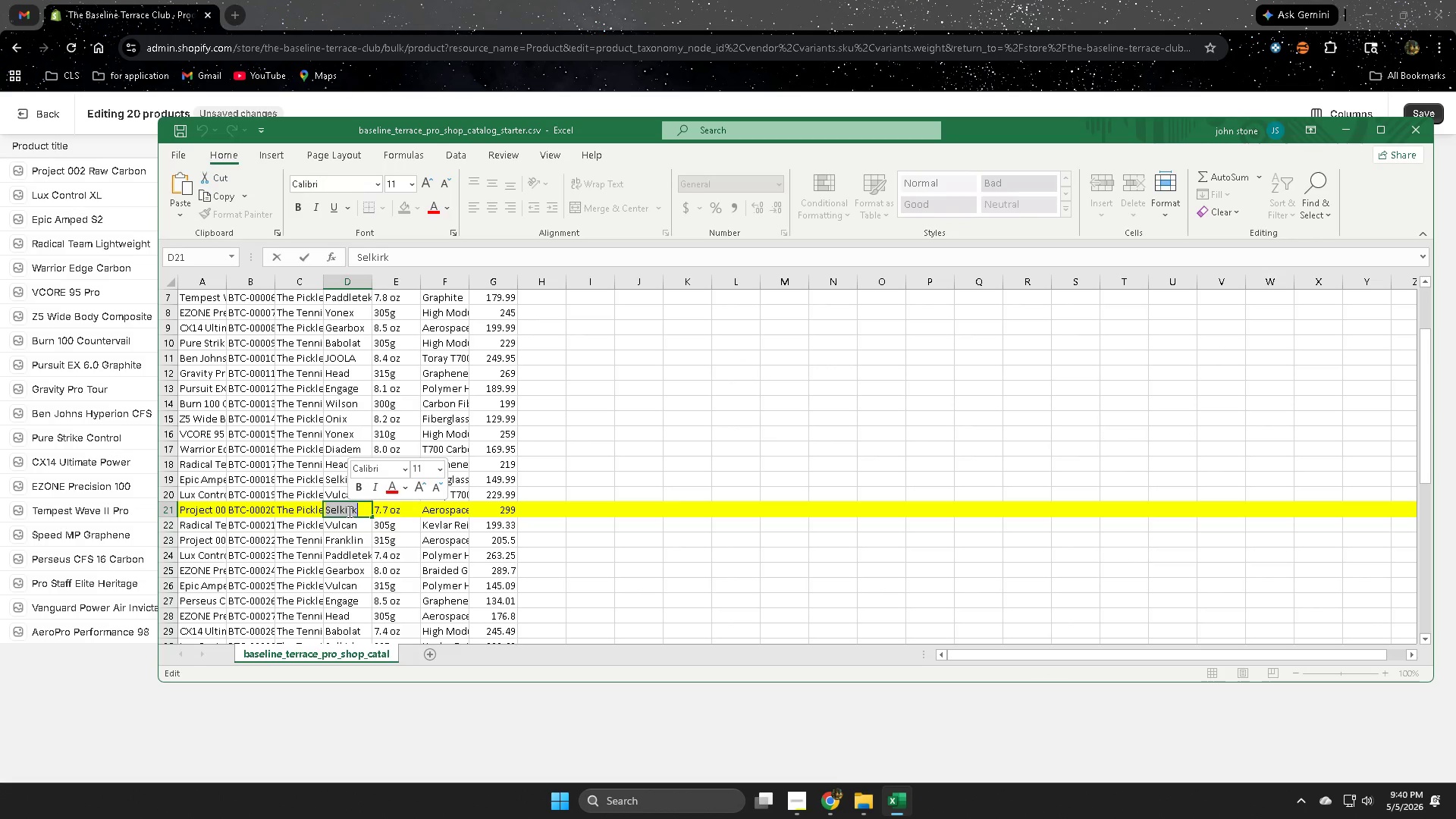 
key(Control+ControlLeft)
 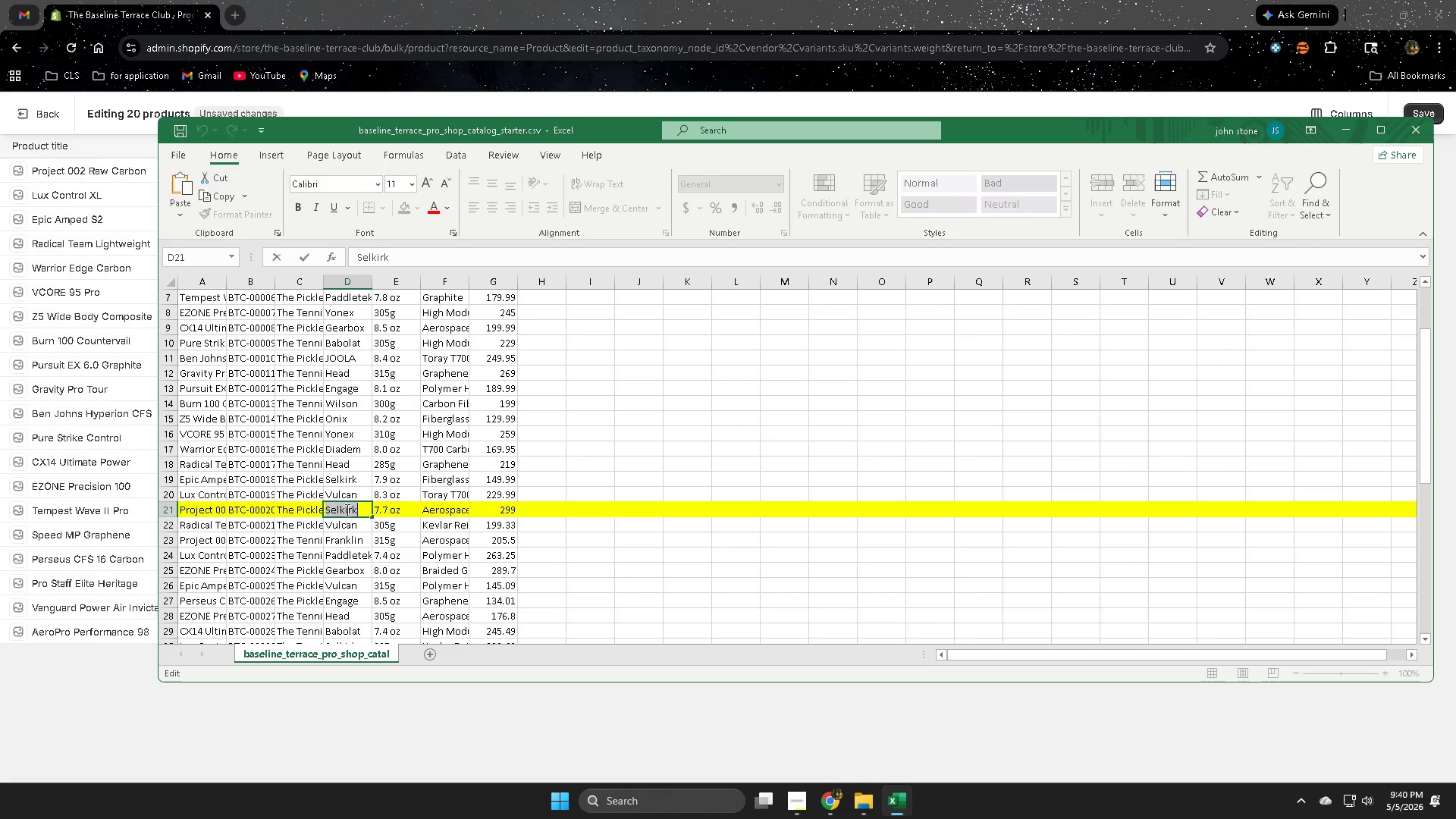 
key(Control+C)
 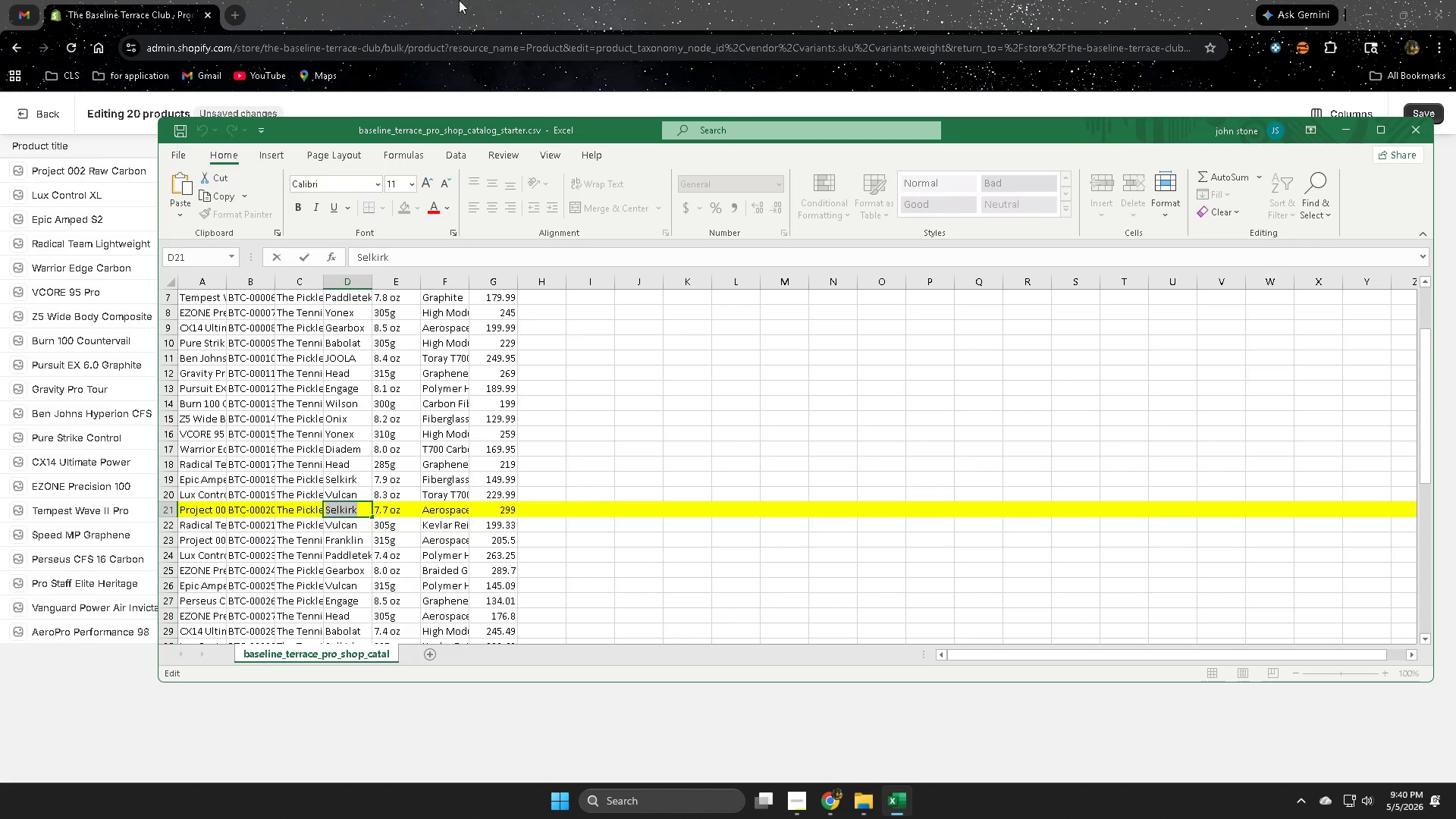 
left_click([459, 0])
 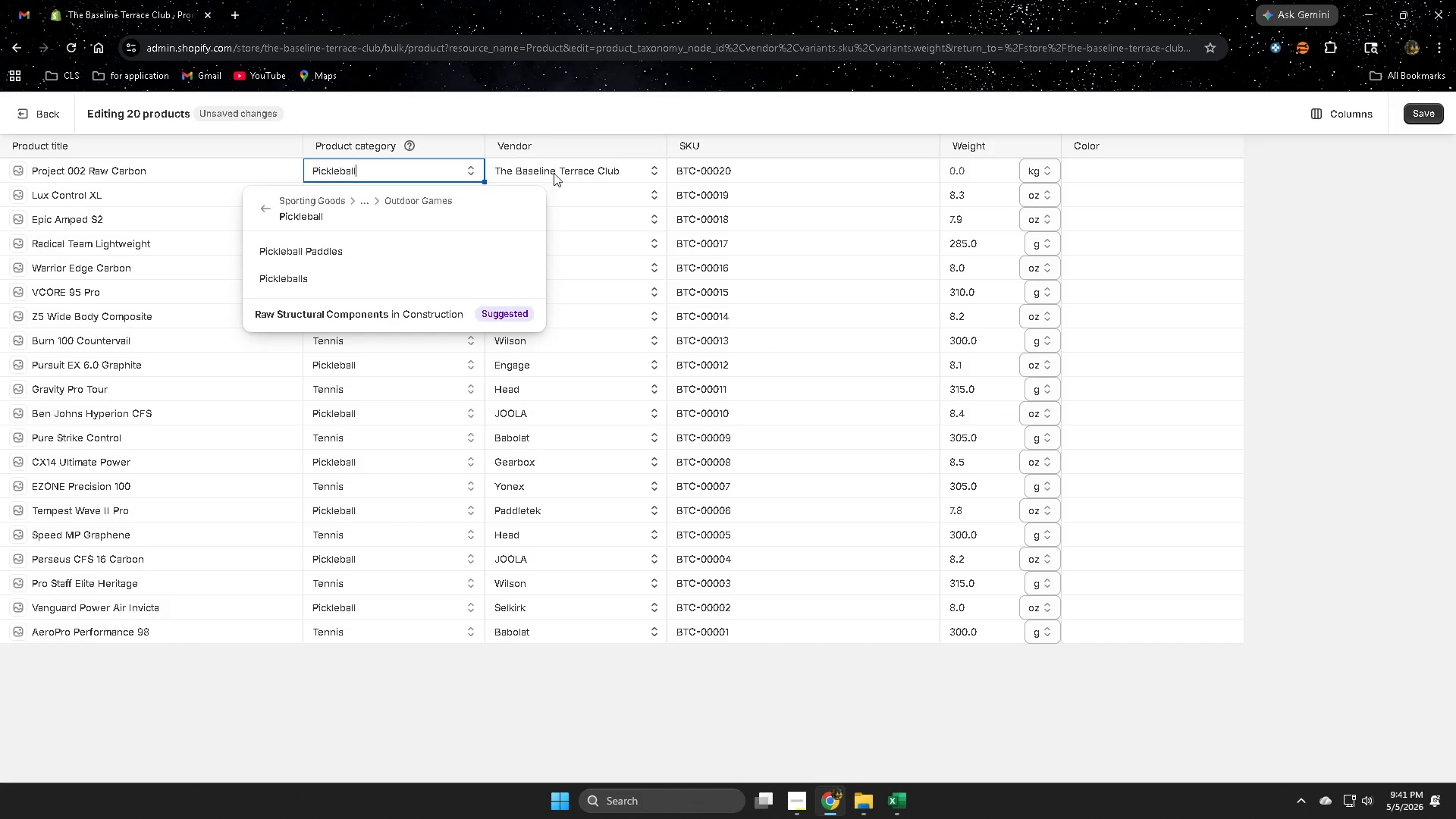 
double_click([554, 171])
 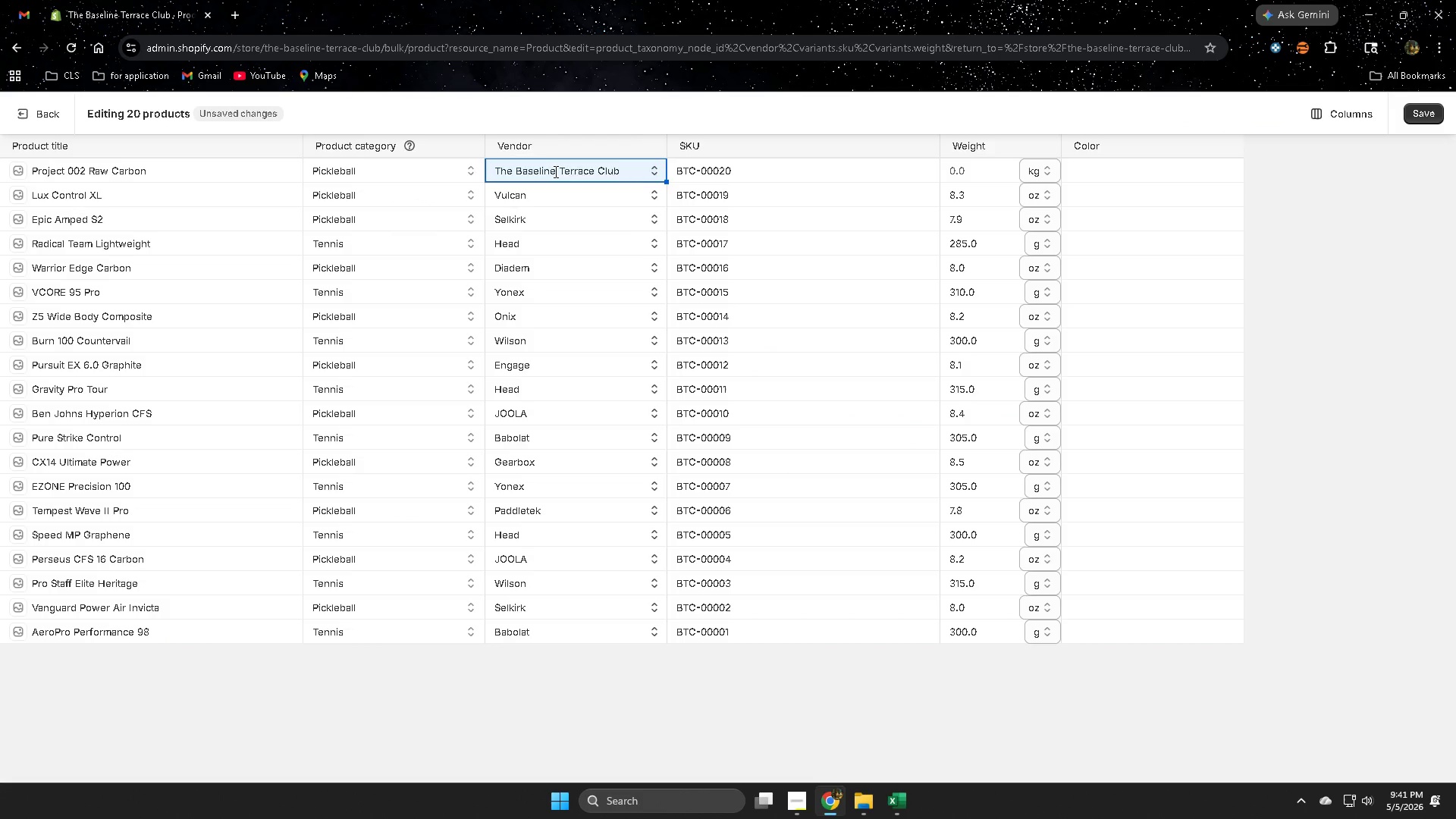 
triple_click([554, 171])
 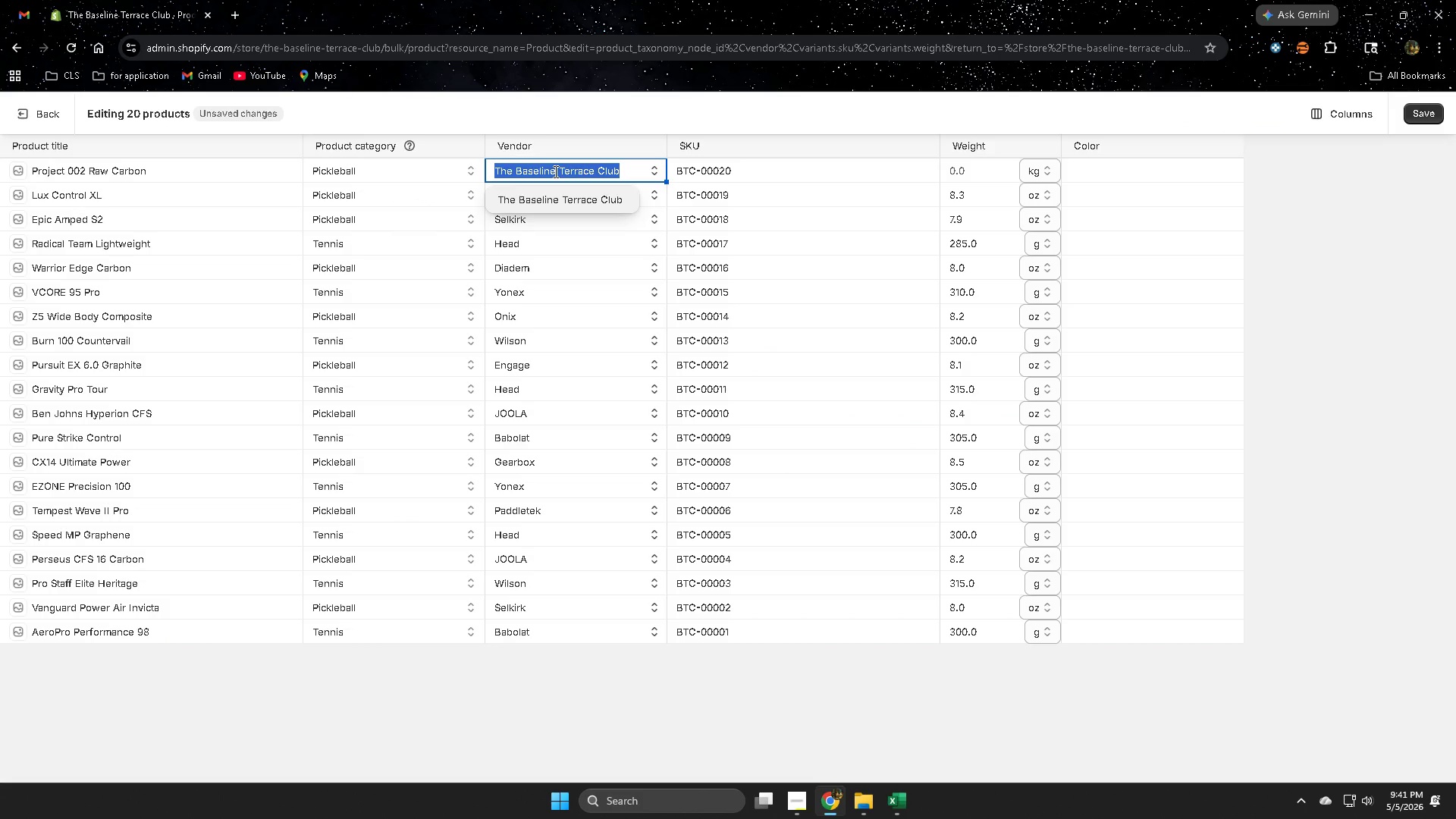 
key(Control+V)
 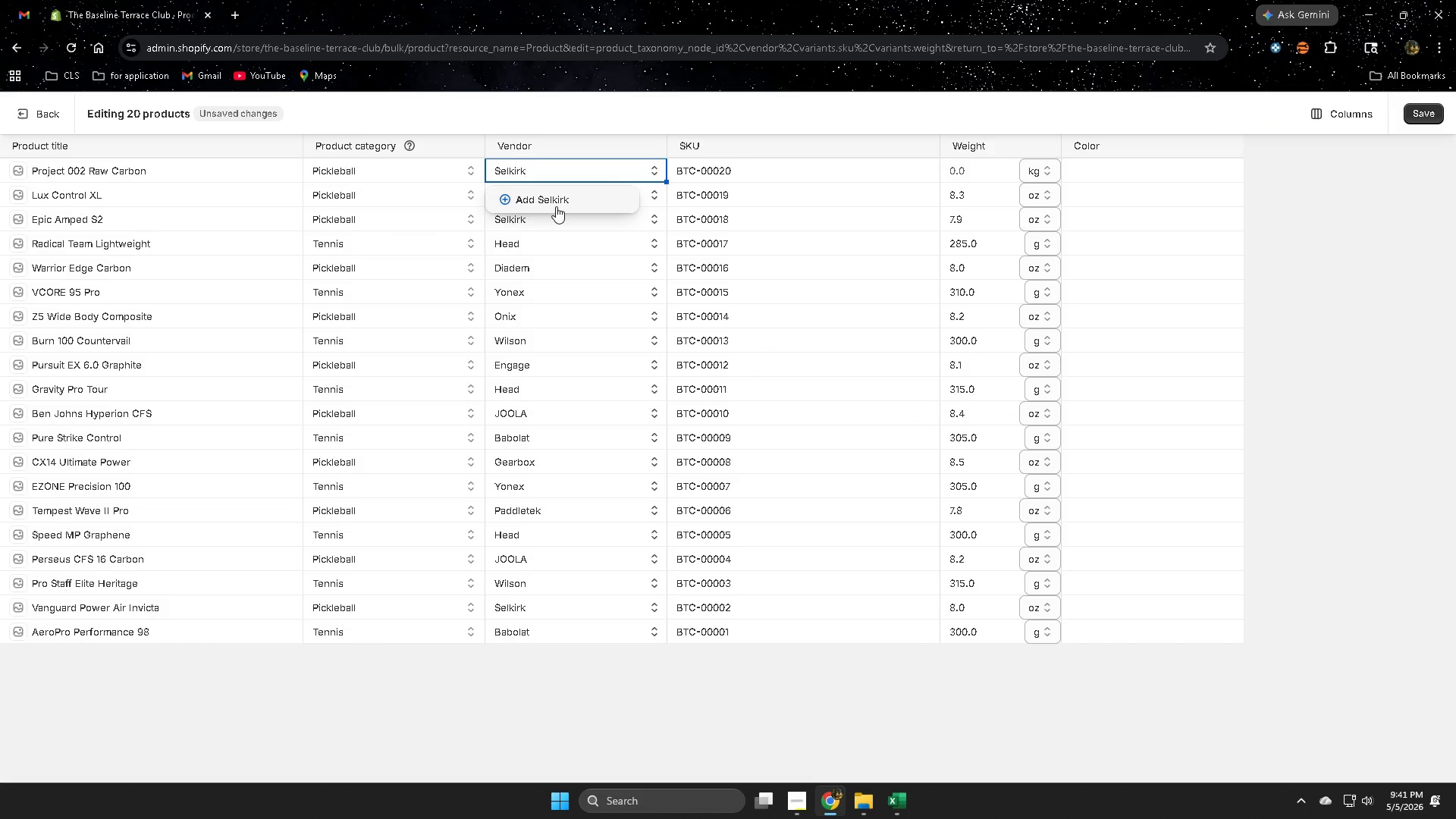 
left_click([556, 199])
 